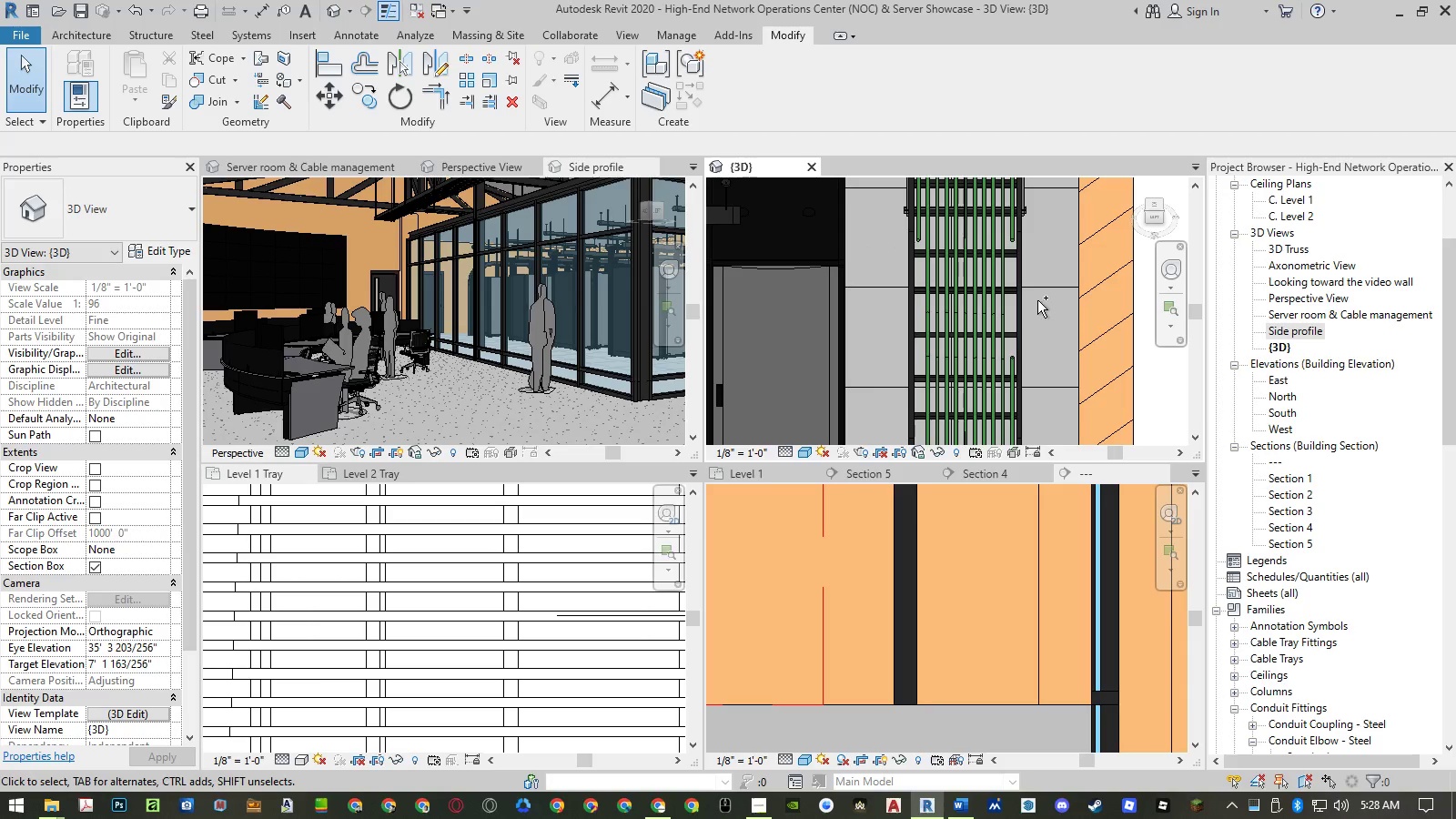 
key(Control+Z)
 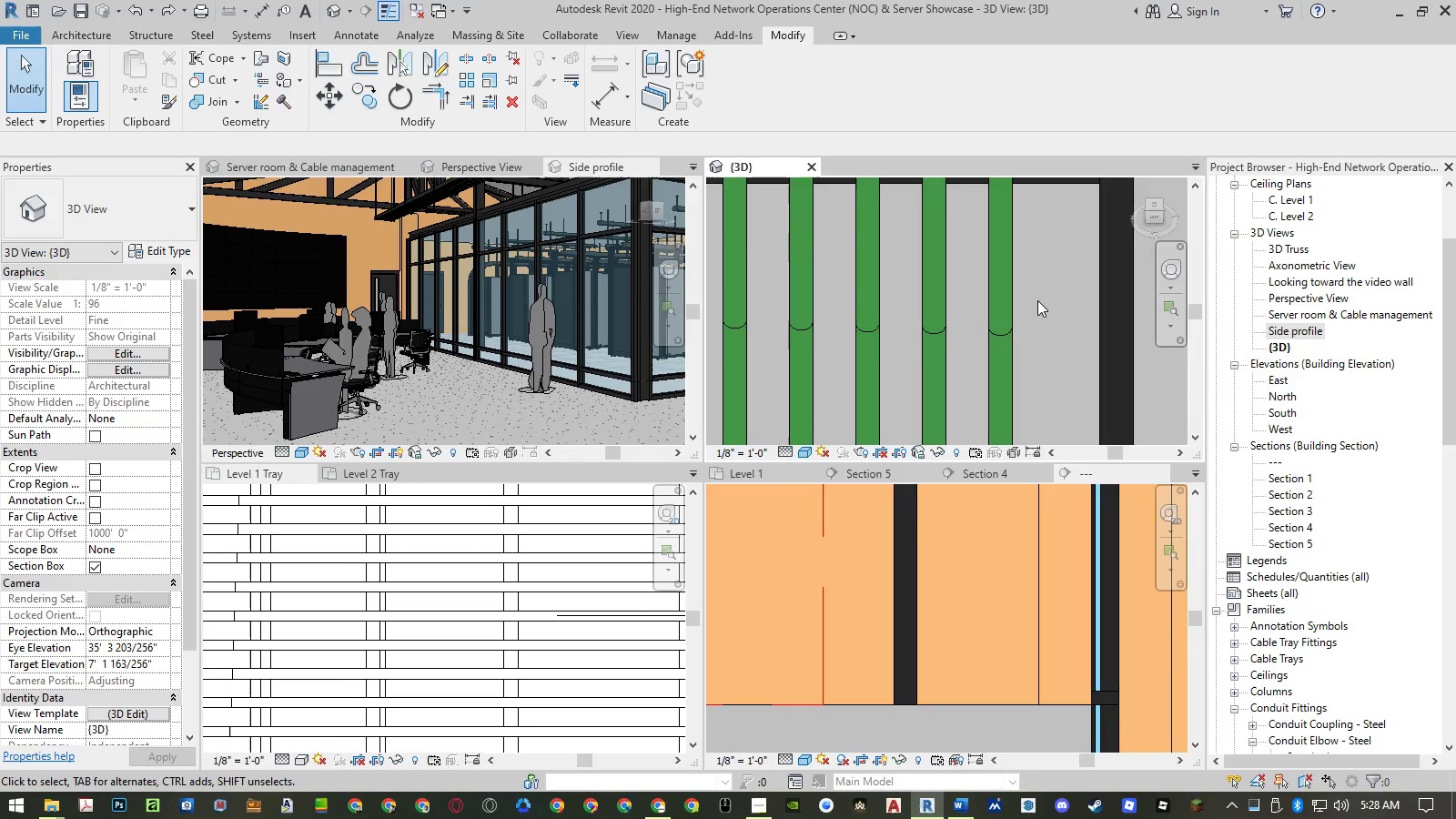 
scroll: coordinate [996, 271], scroll_direction: down, amount: 17.0
 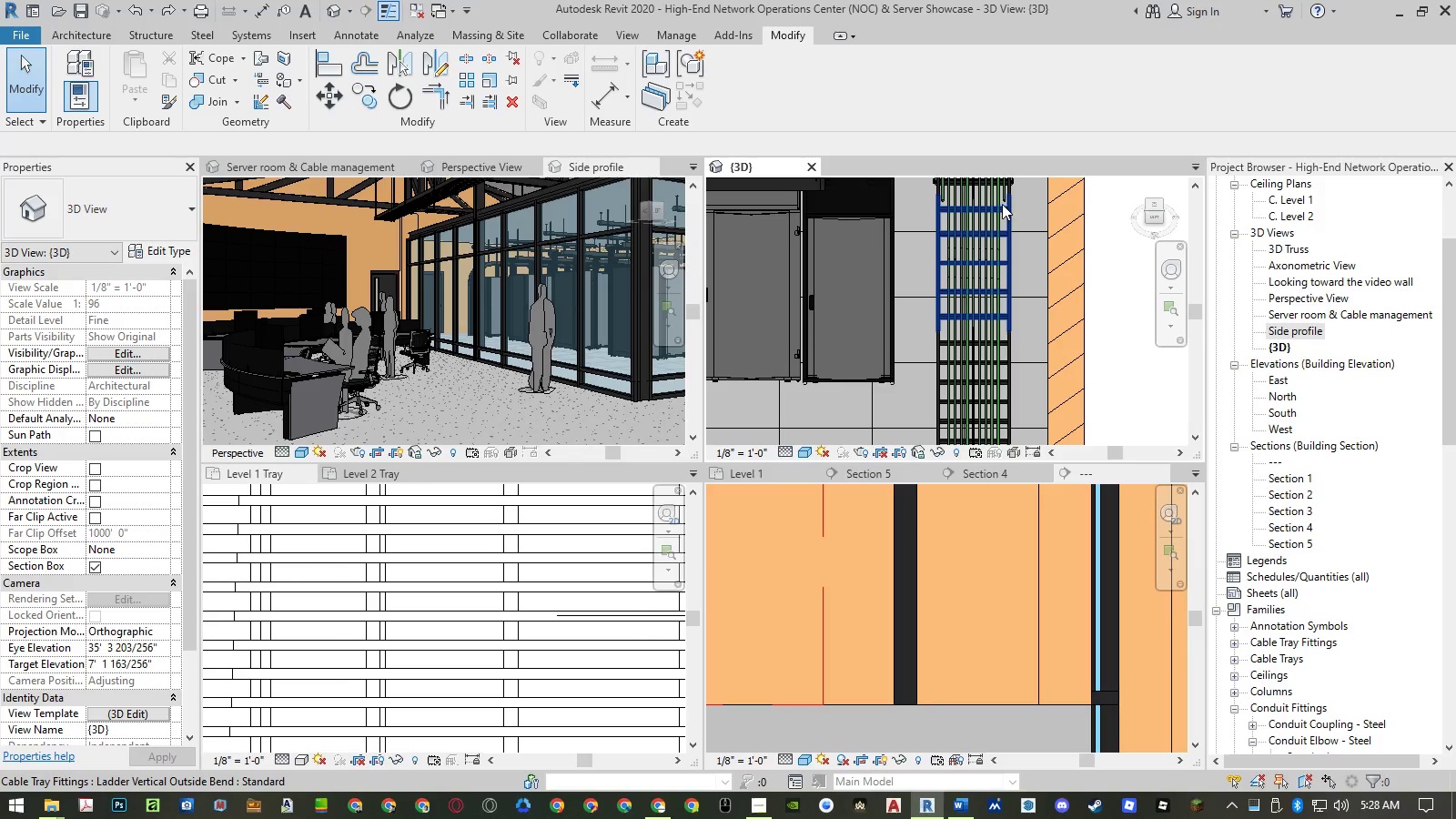 
scroll: coordinate [1006, 186], scroll_direction: up, amount: 6.0
 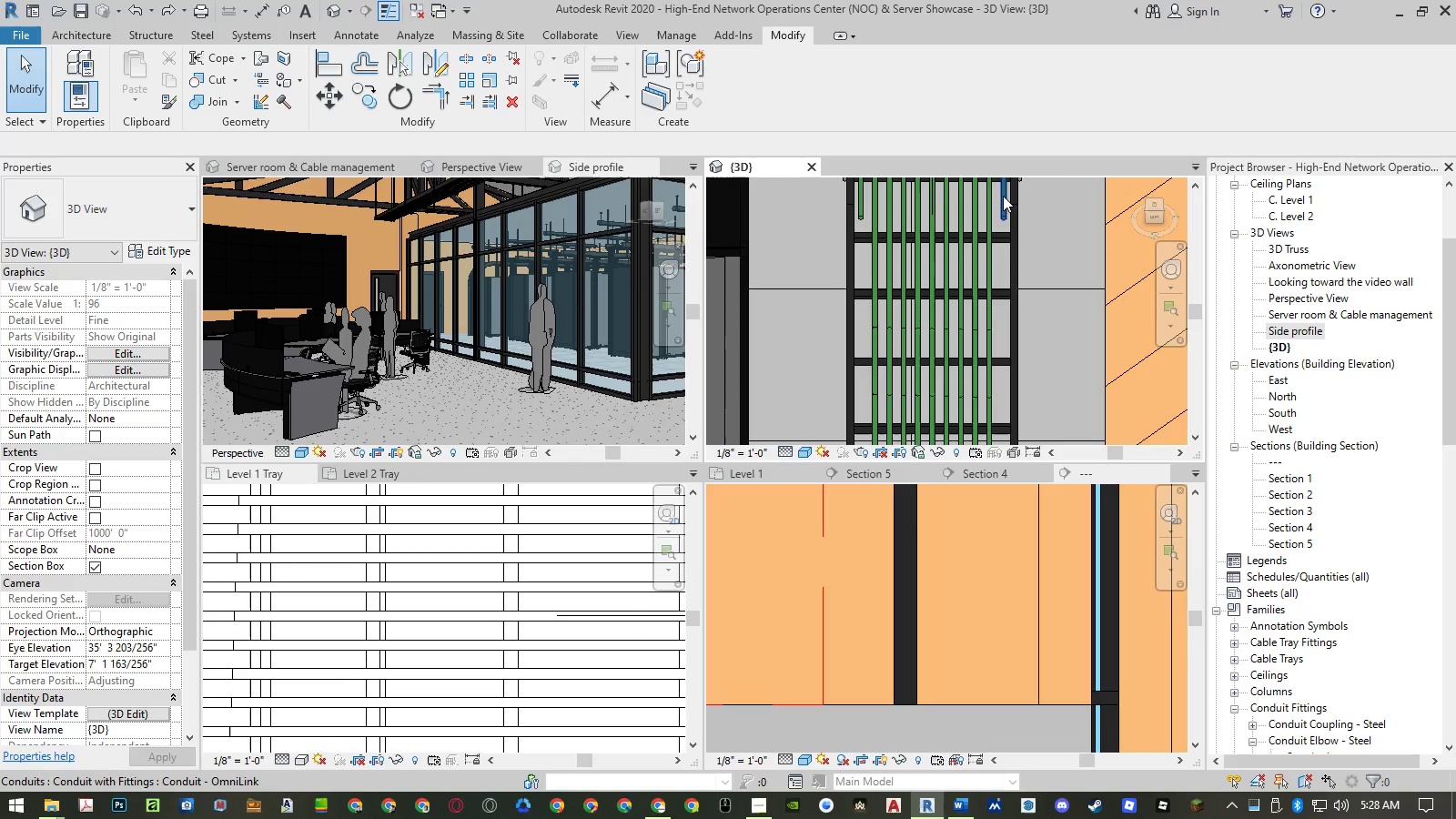 
left_click([1003, 196])
 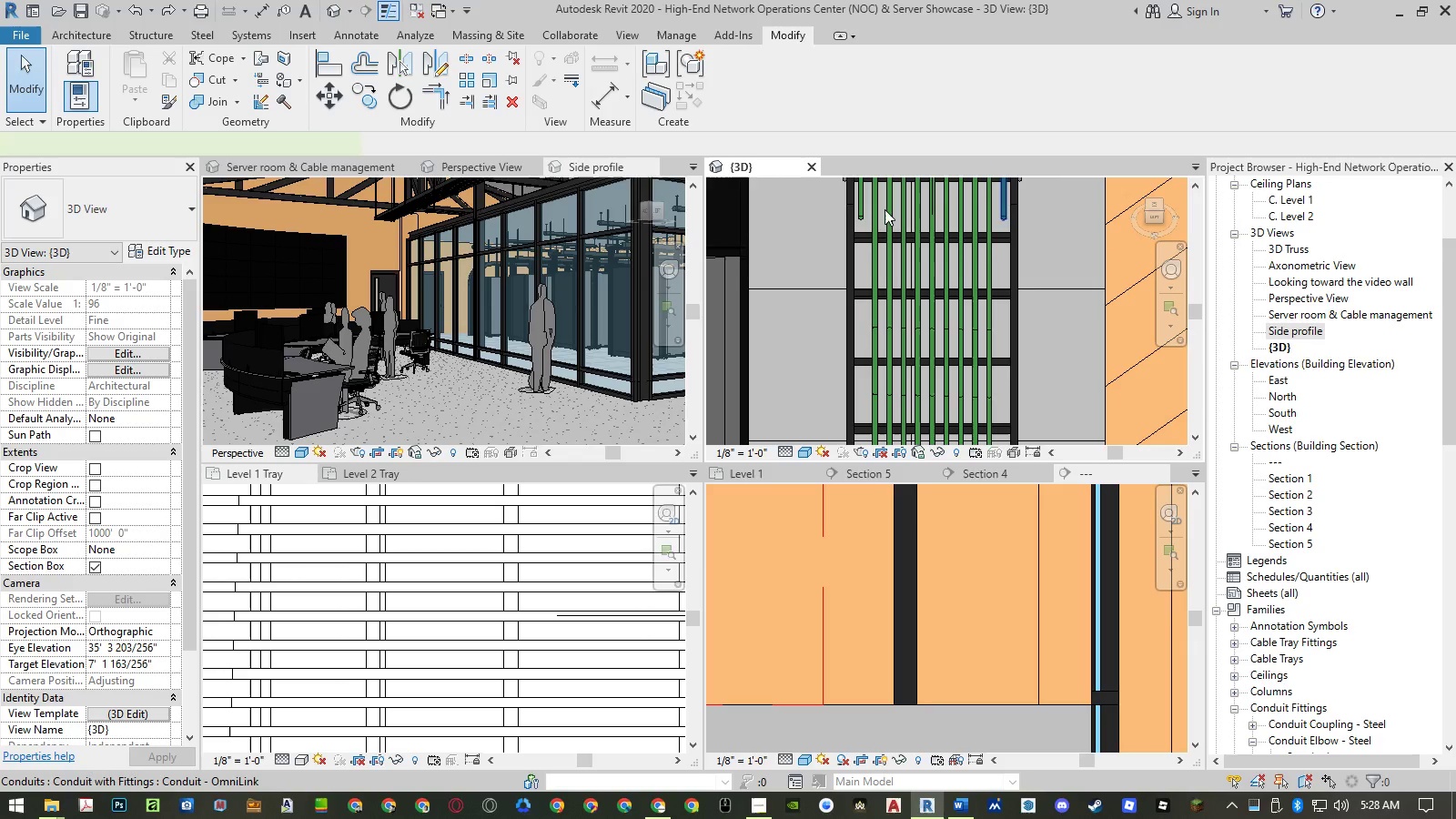 
hold_key(key=ControlLeft, duration=0.75)
left_click([863, 208])
 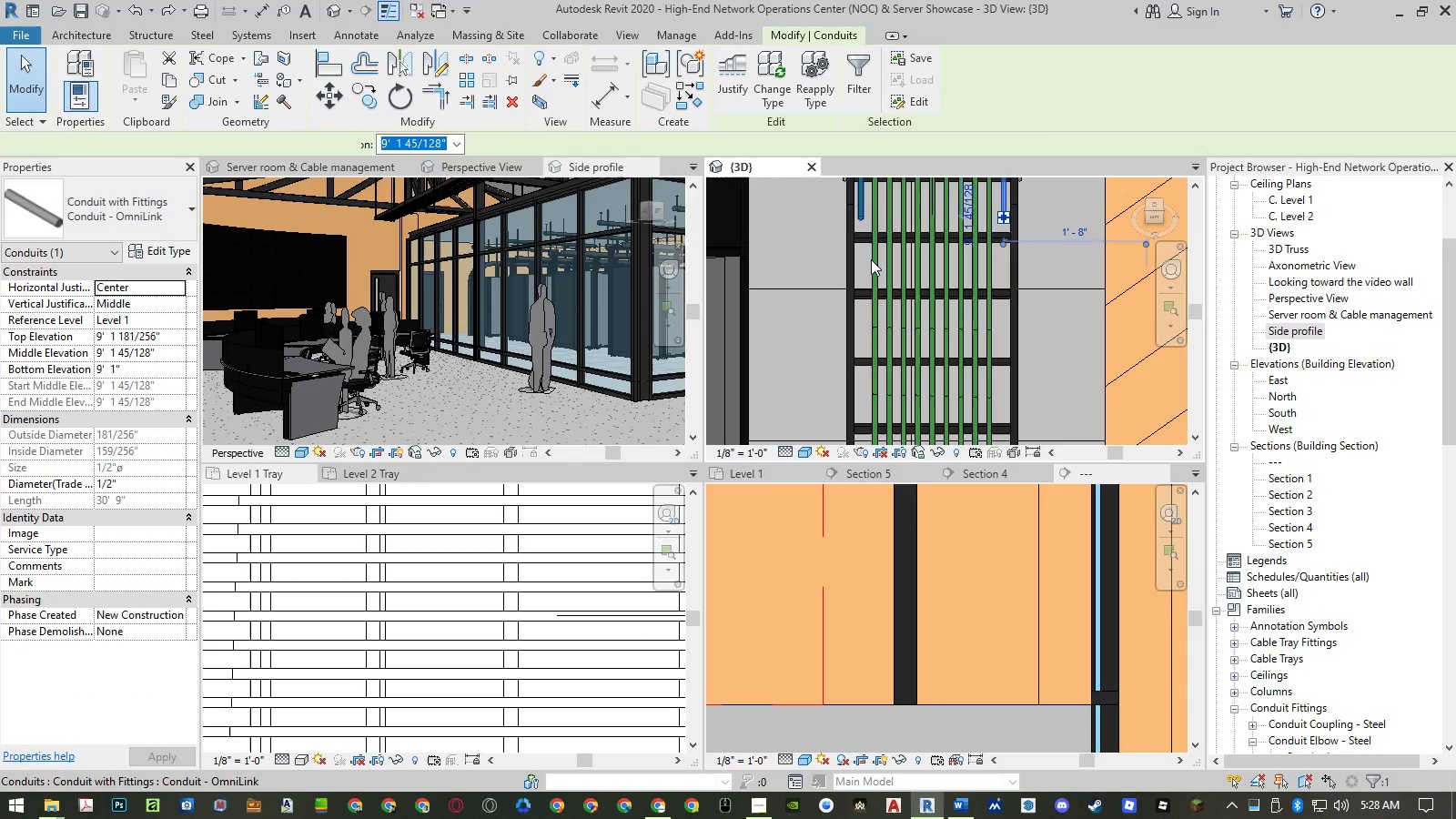 
key(Delete)
 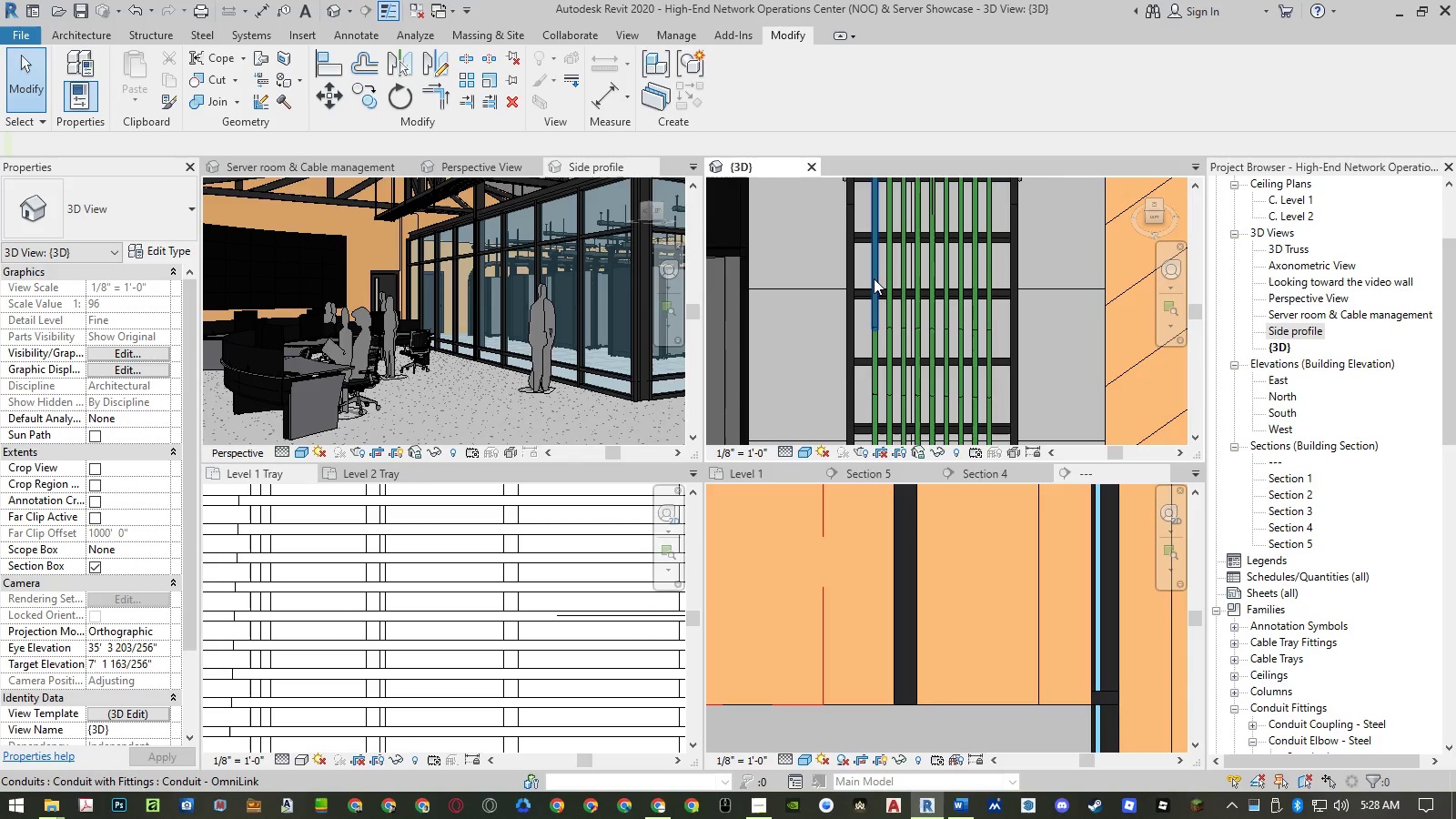 
left_click([874, 278])
 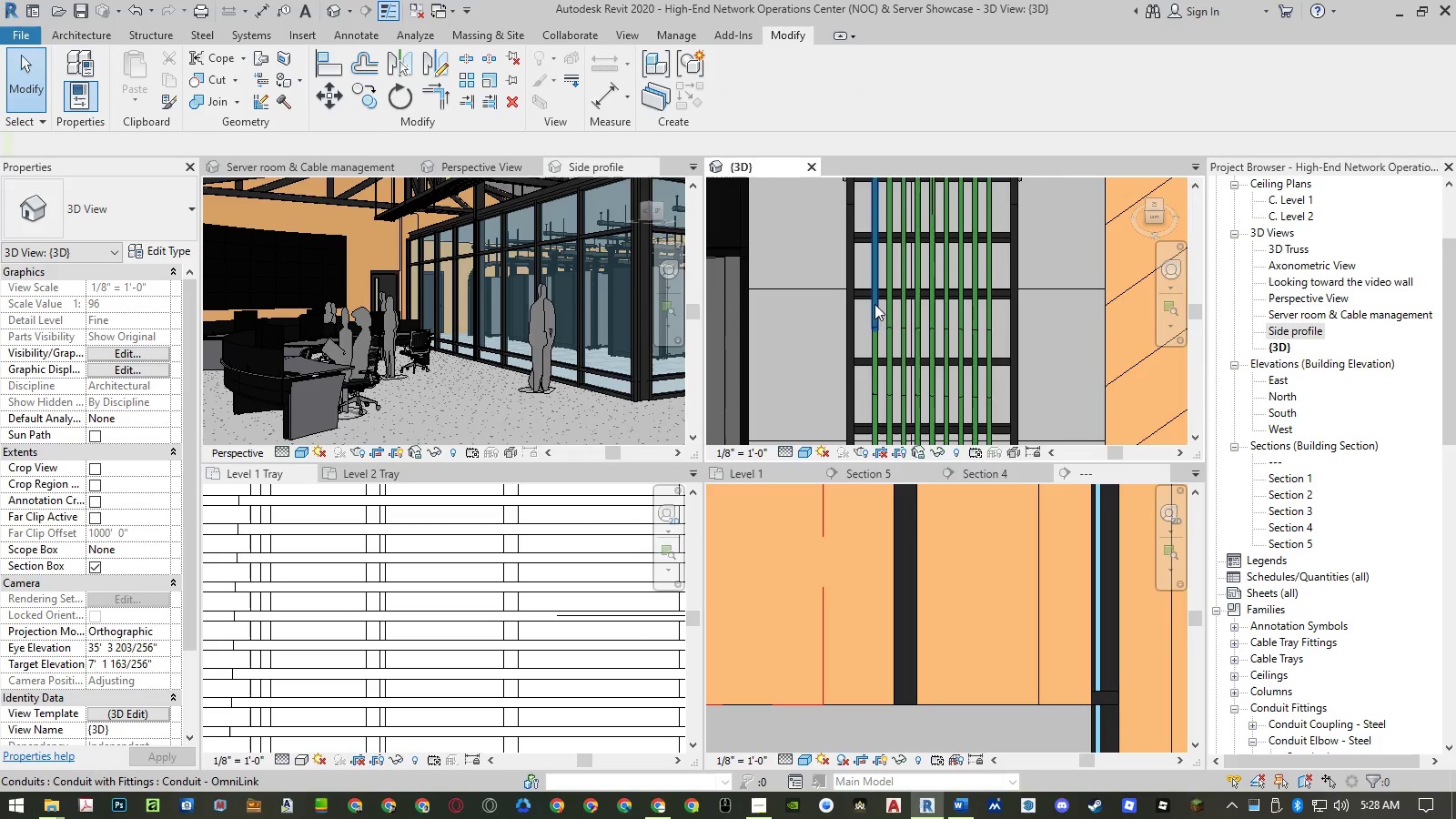 
hold_key(key=ControlLeft, duration=1.33)
left_click([876, 351])
 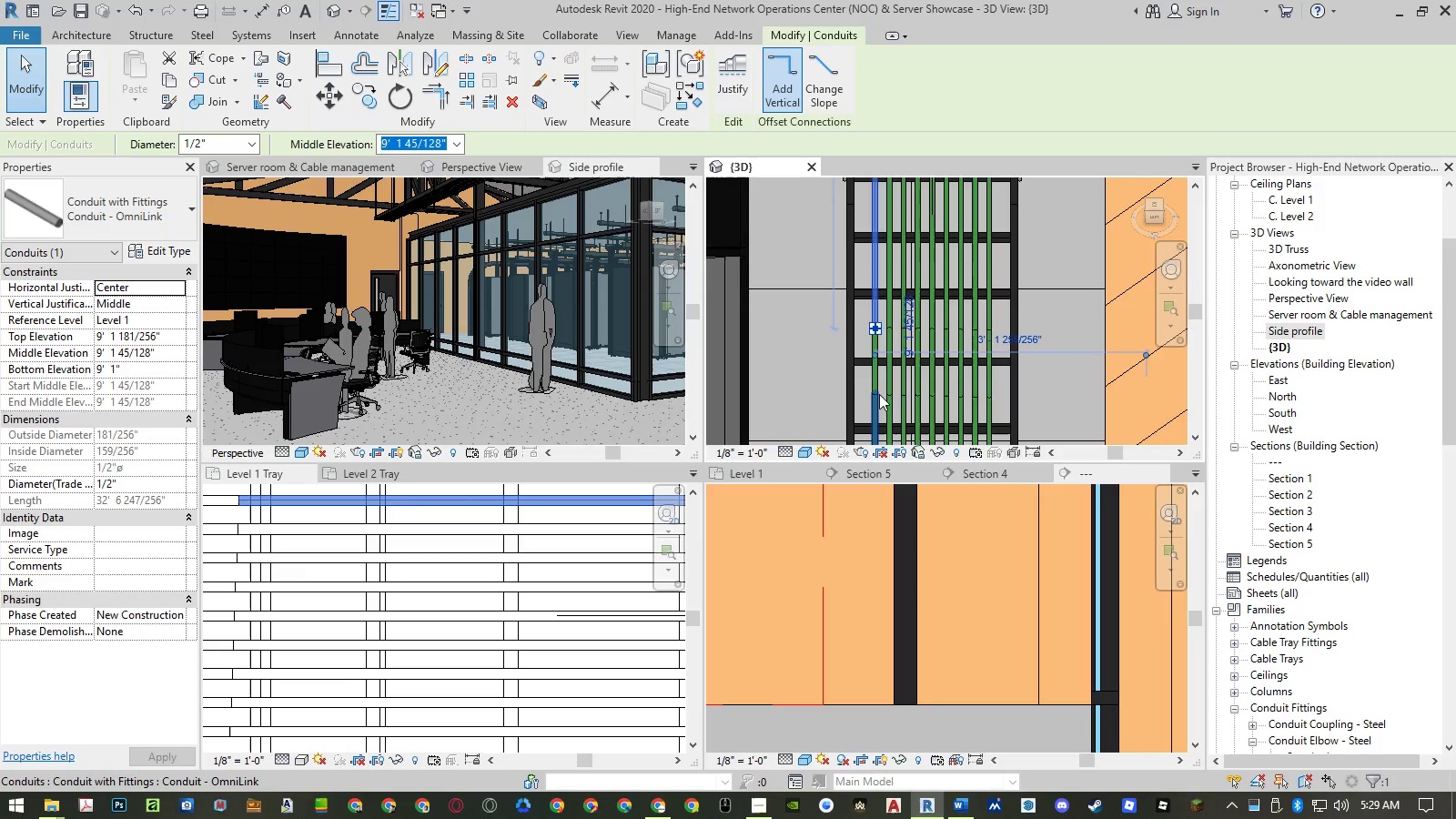 
left_click([877, 407])
 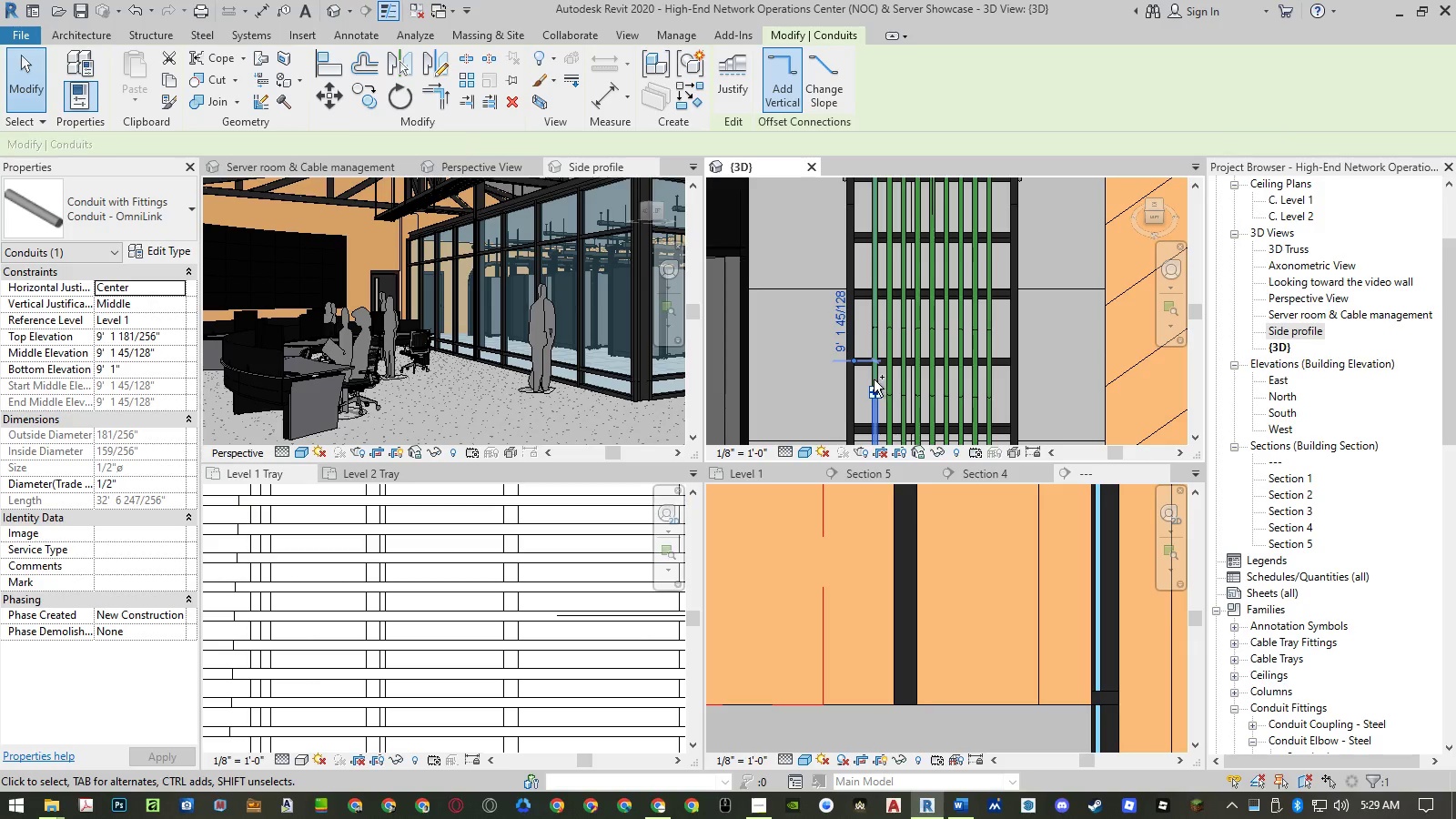 
hold_key(key=ControlLeft, duration=1.51)
left_click([879, 348])
 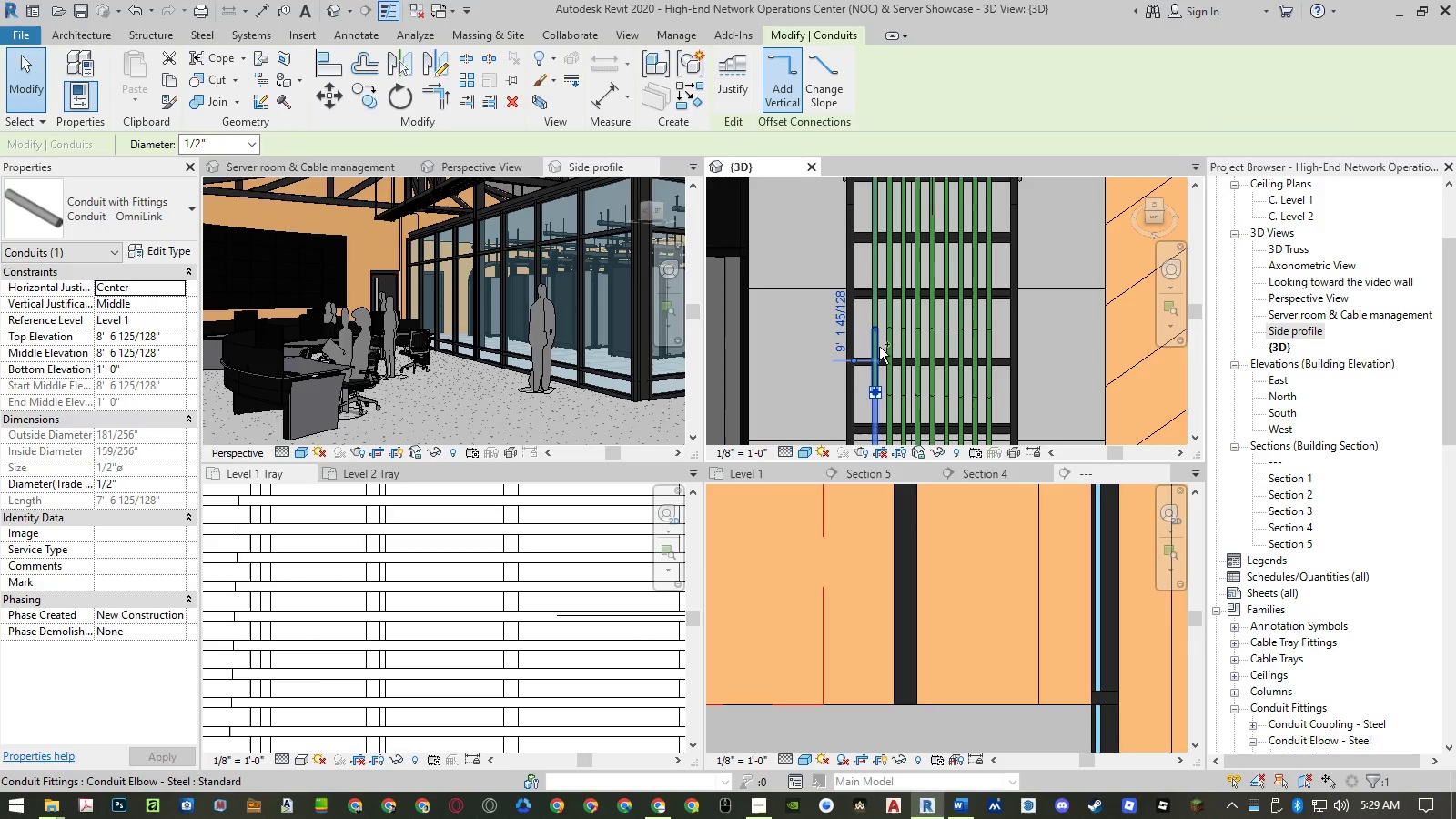 
hold_key(key=ControlLeft, duration=1.08)
left_click([878, 308])
 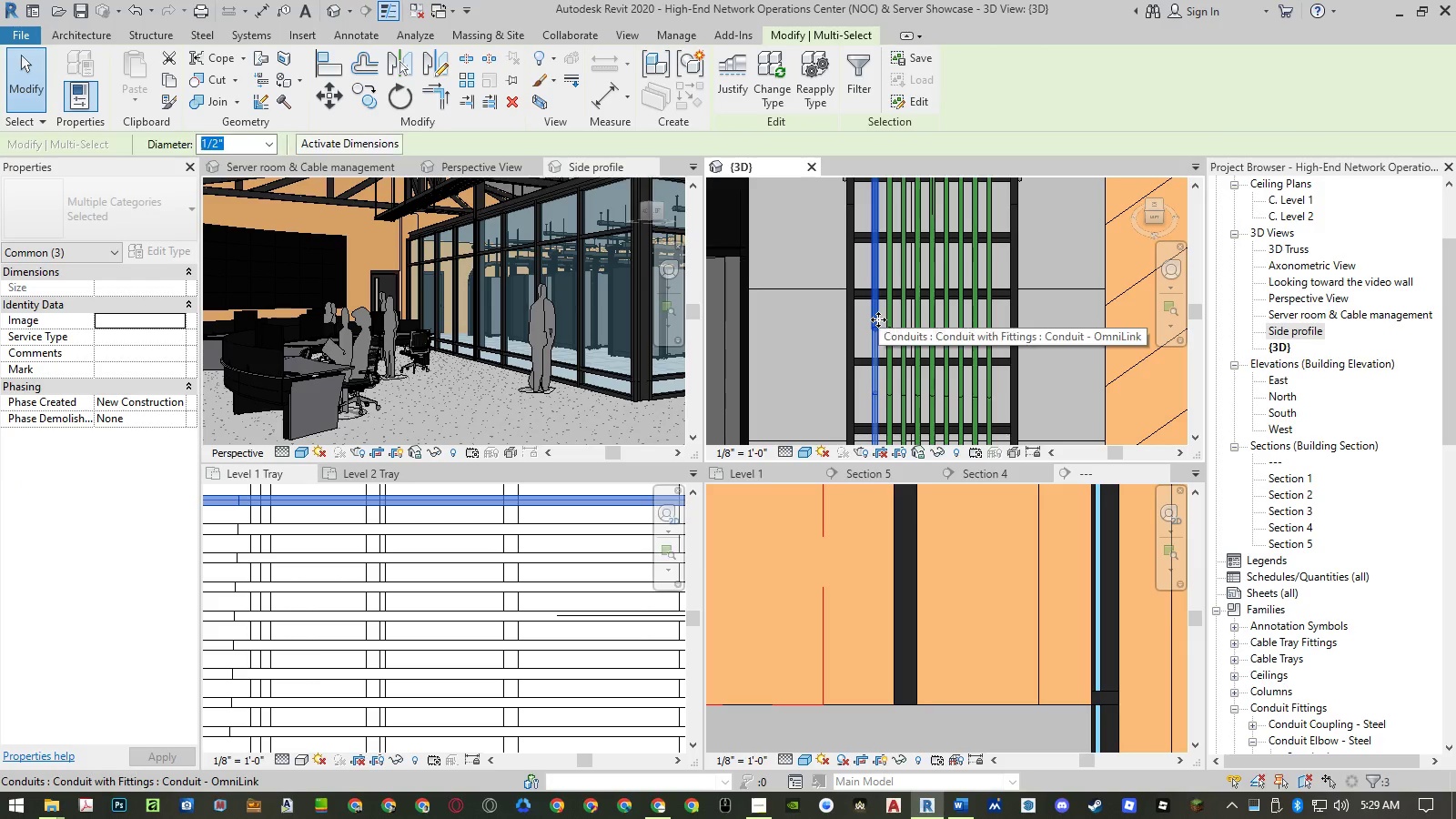 
type(co )
 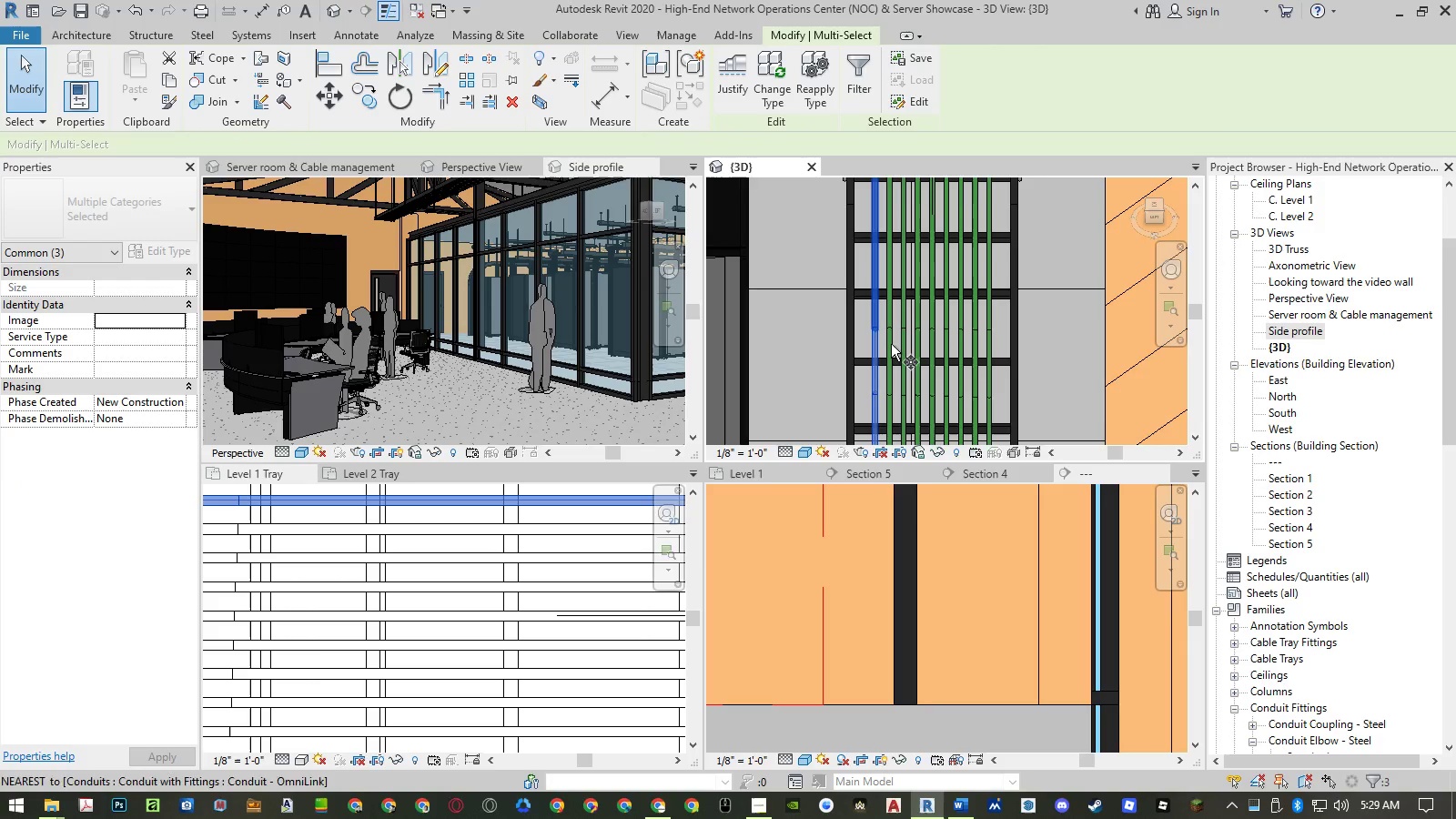 
scroll: coordinate [886, 331], scroll_direction: up, amount: 14.0
 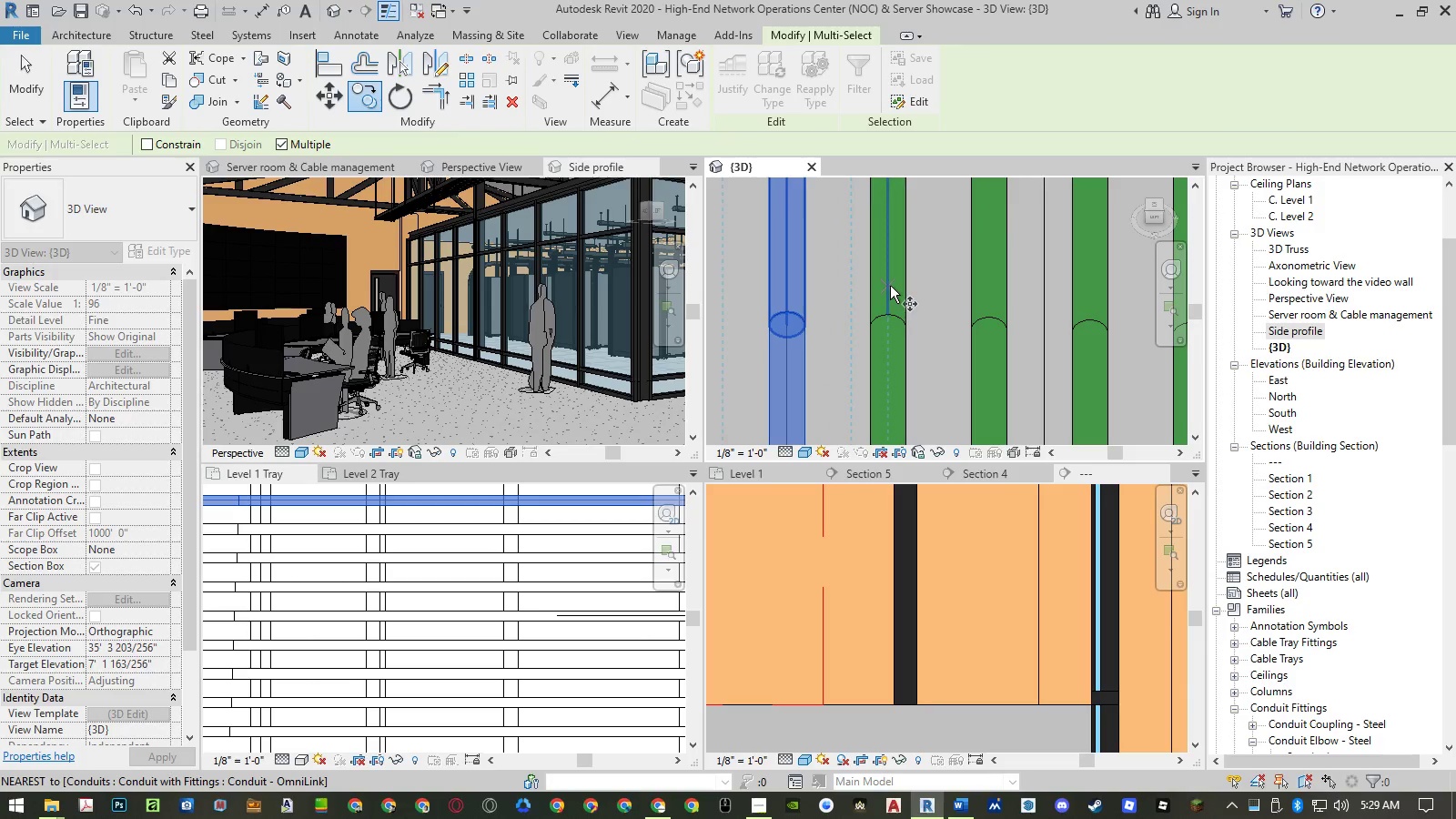 
left_click([890, 286])
 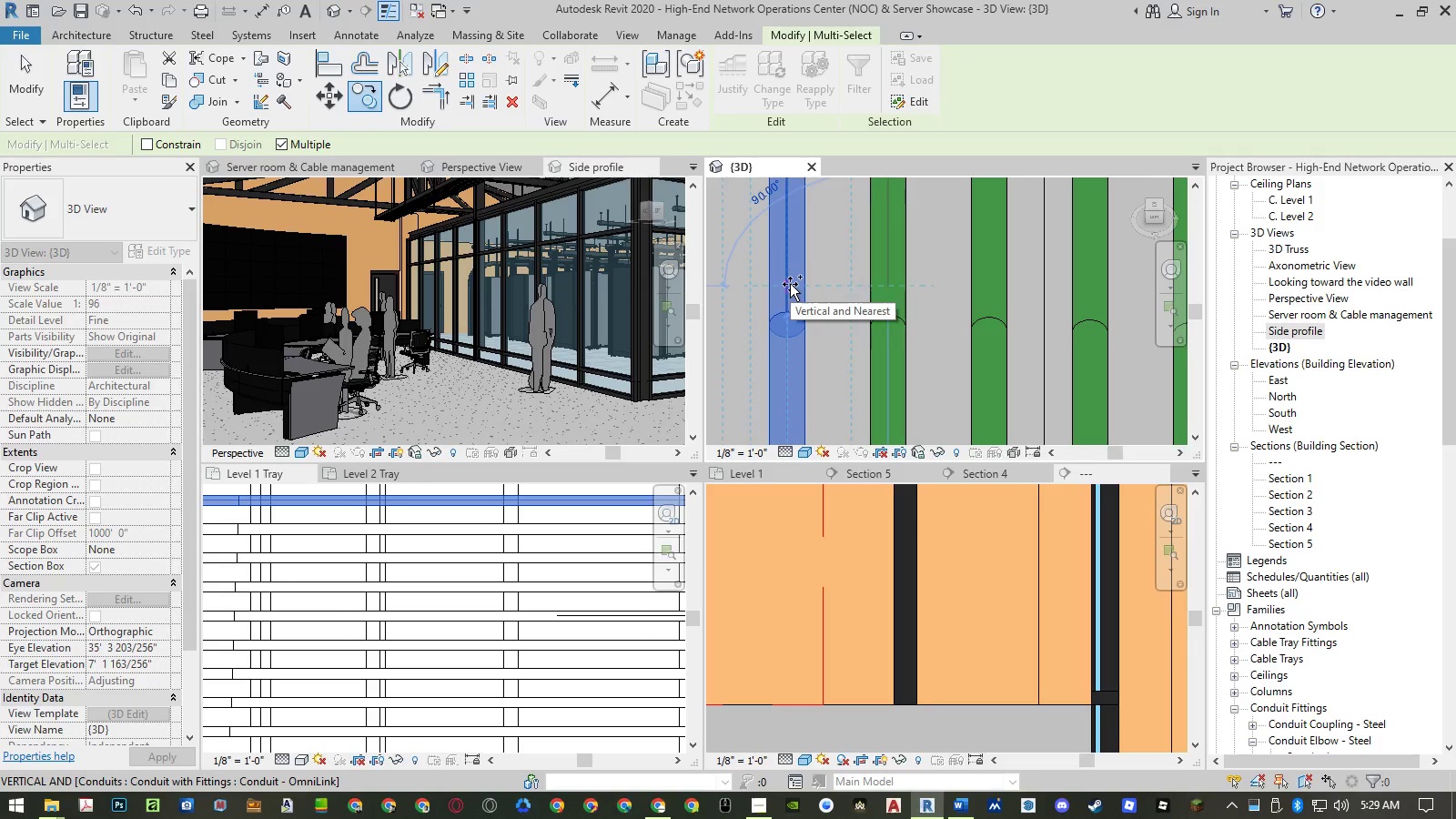 
left_click([790, 284])
 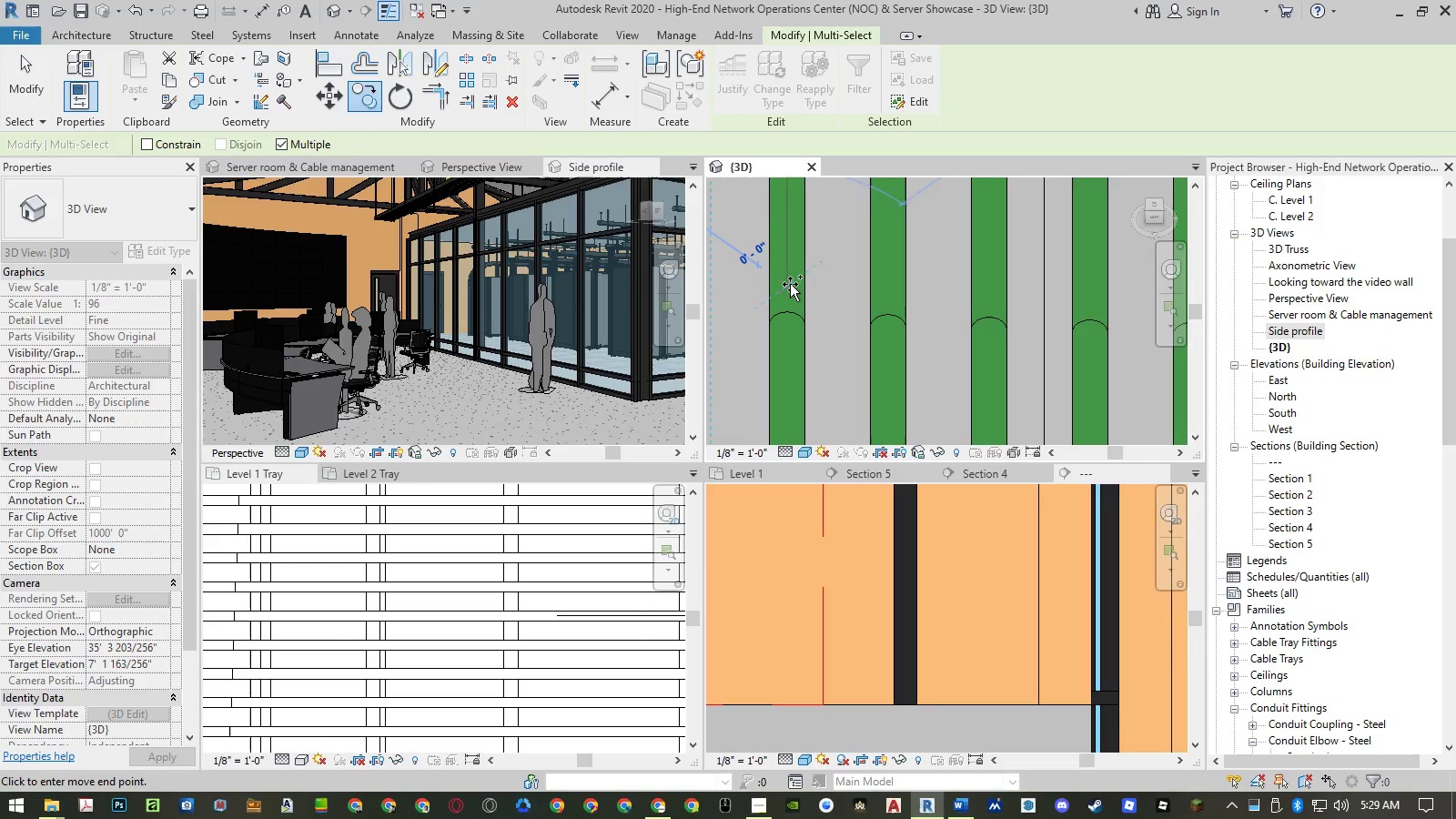 
key(Escape)
 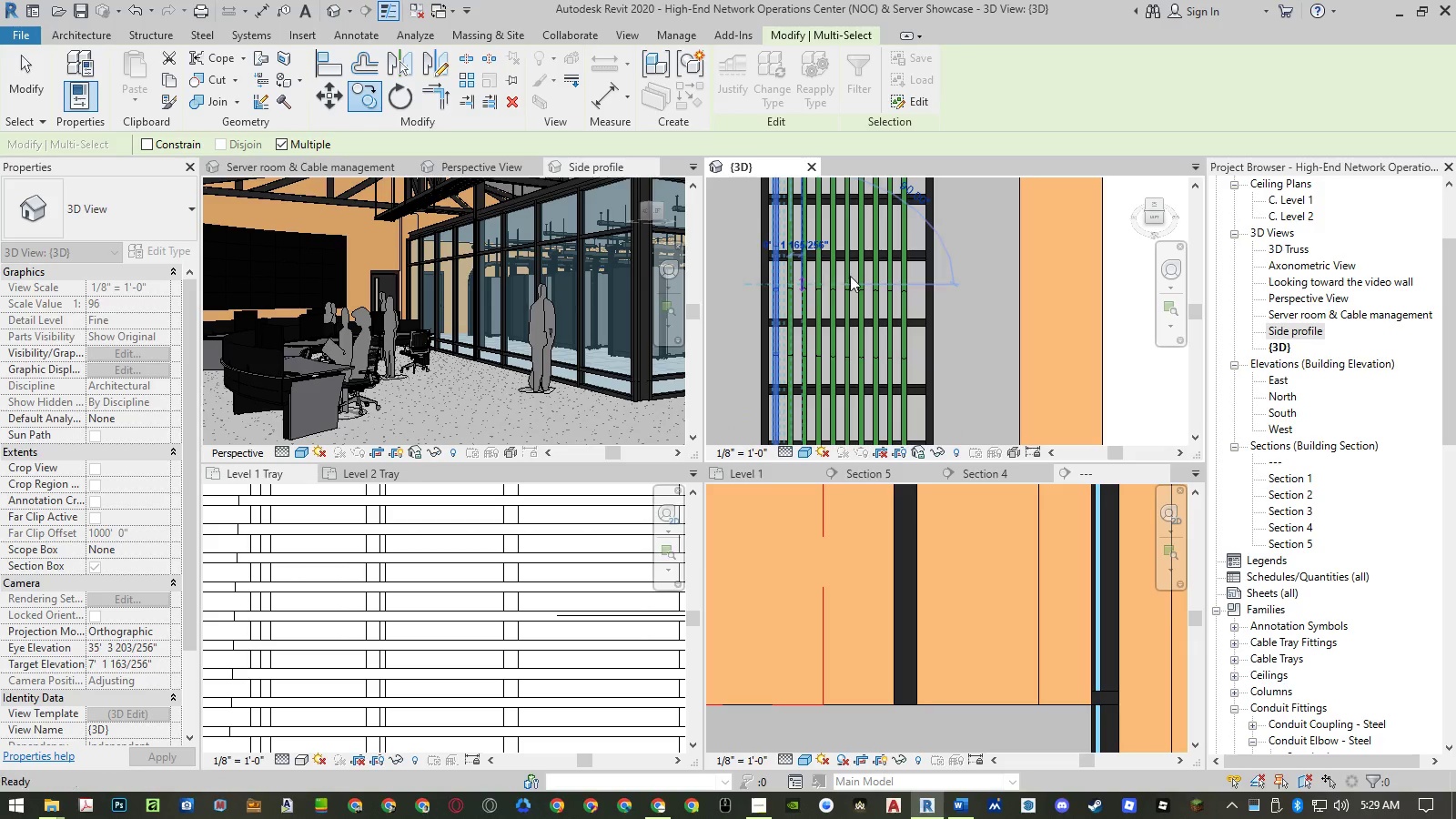 
key(Escape)
 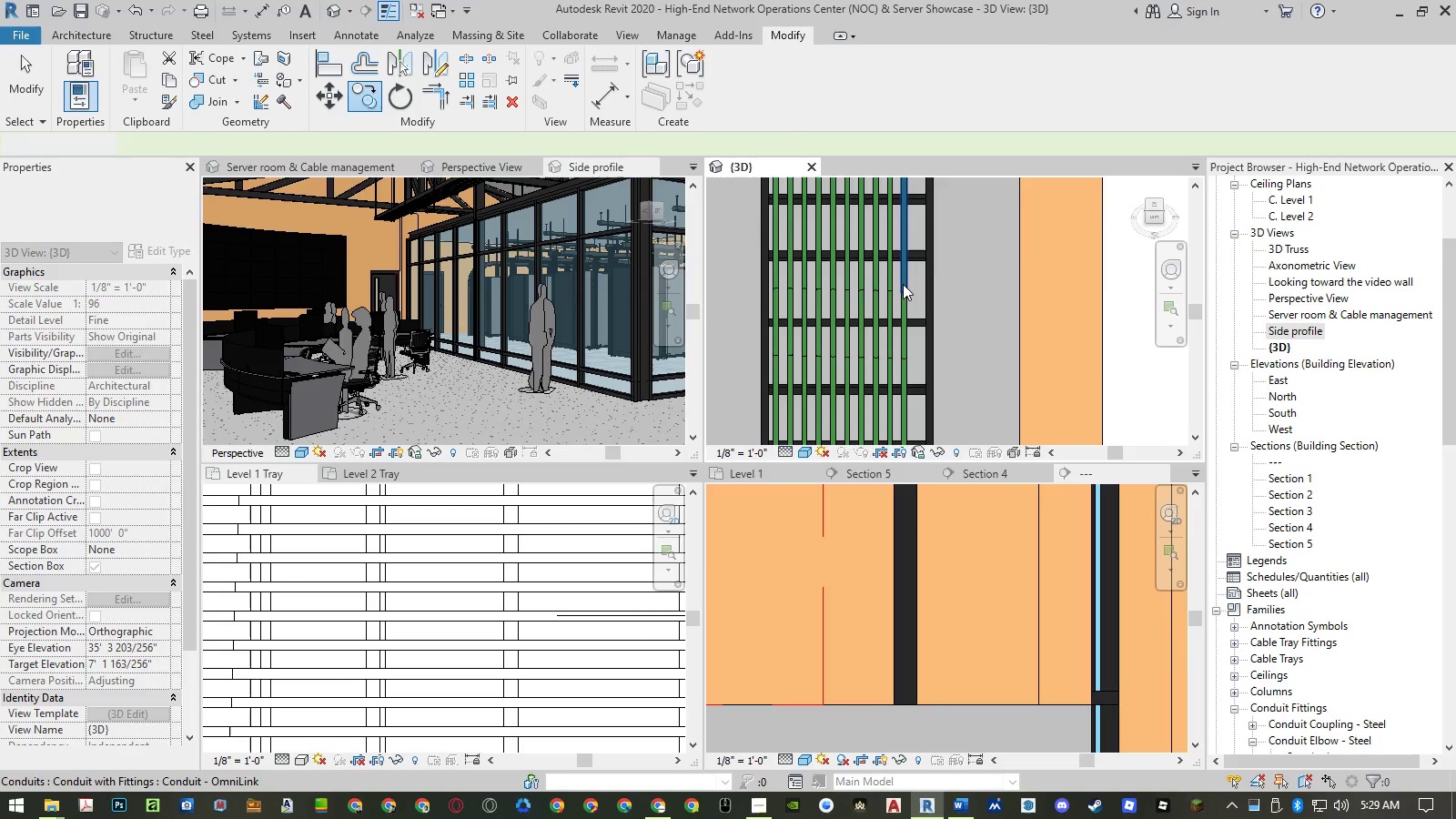 
scroll: coordinate [791, 284], scroll_direction: down, amount: 14.0
 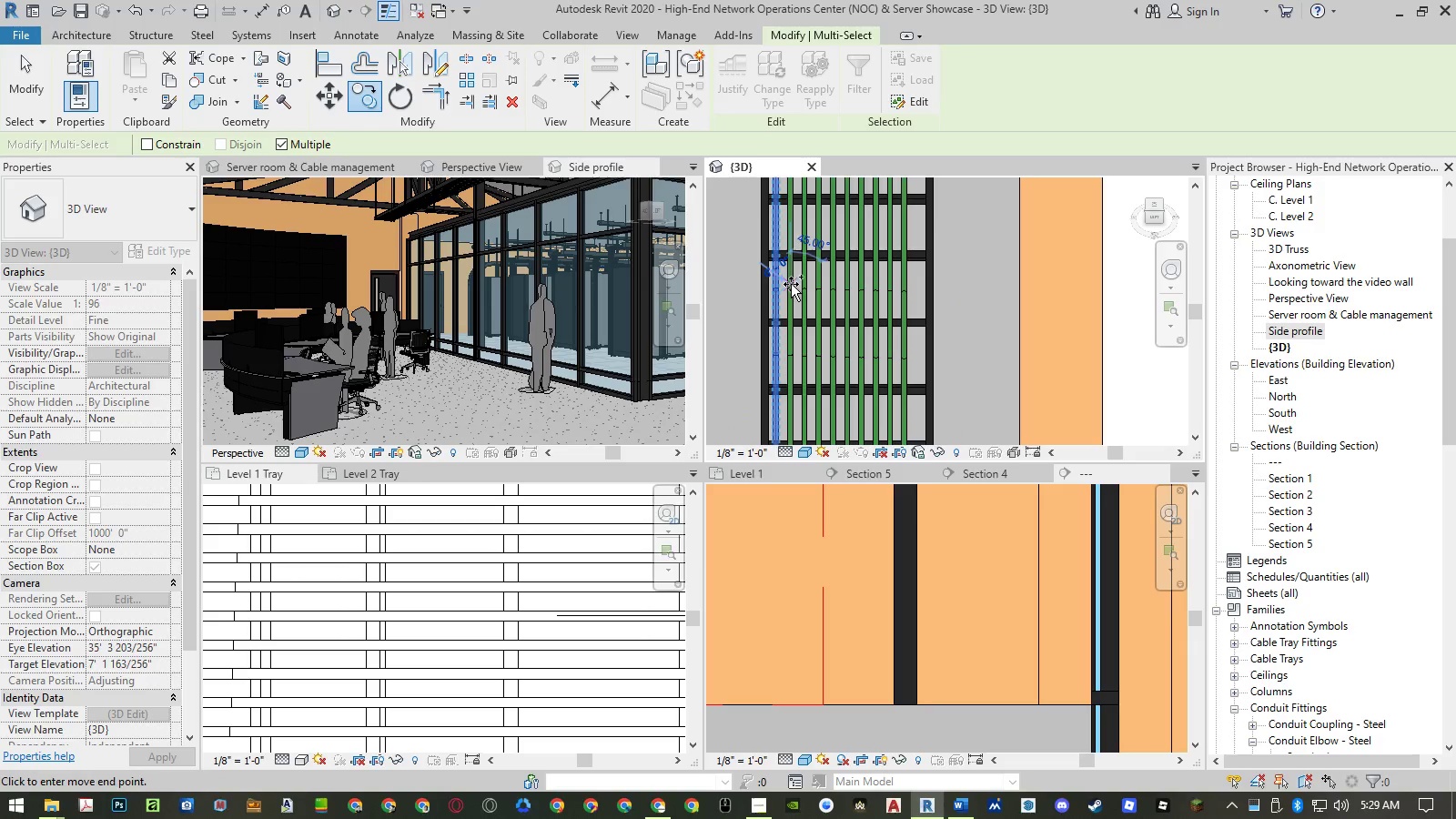 
left_click([903, 284])
 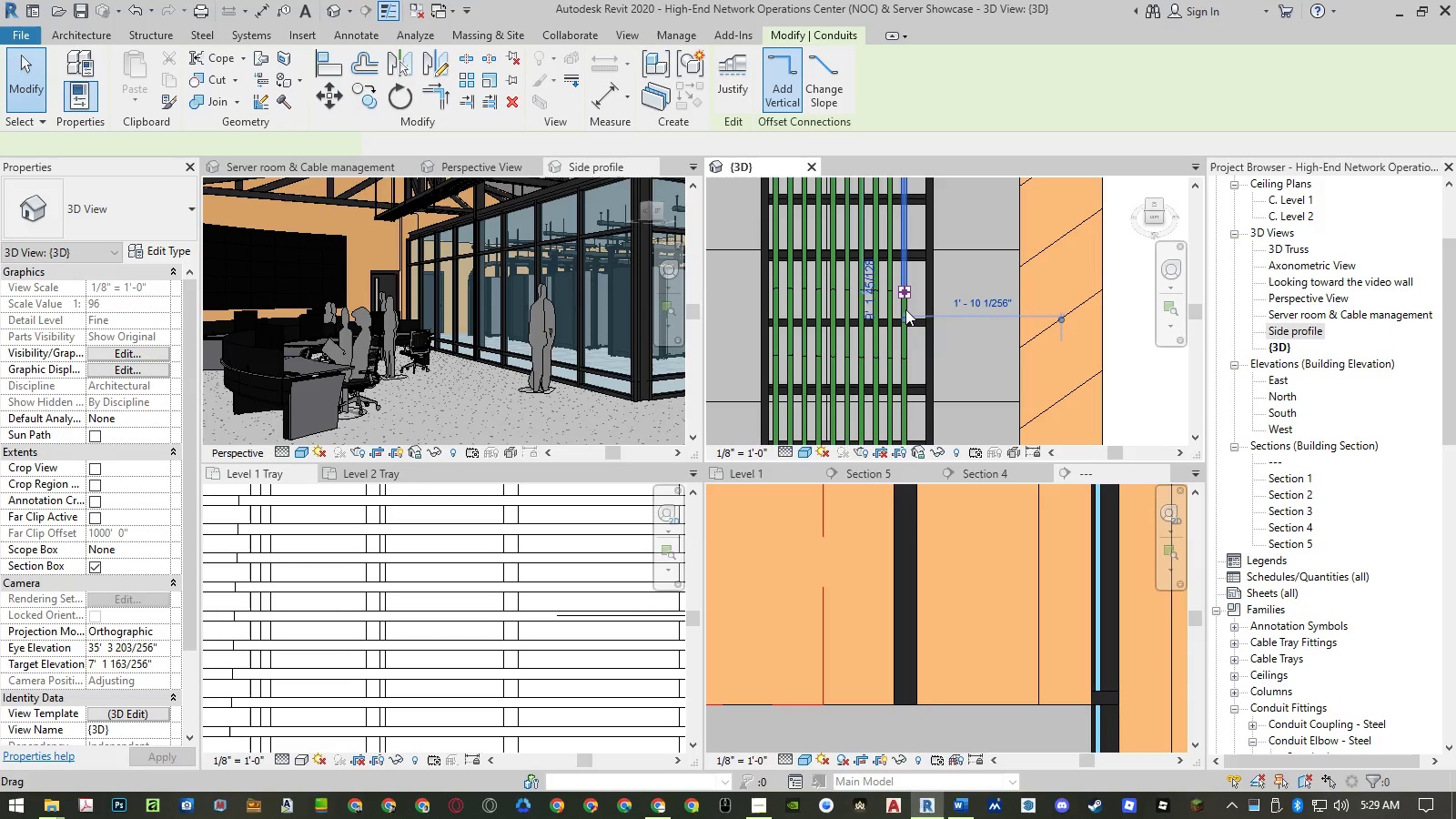 
hold_key(key=ControlLeft, duration=1.51)
 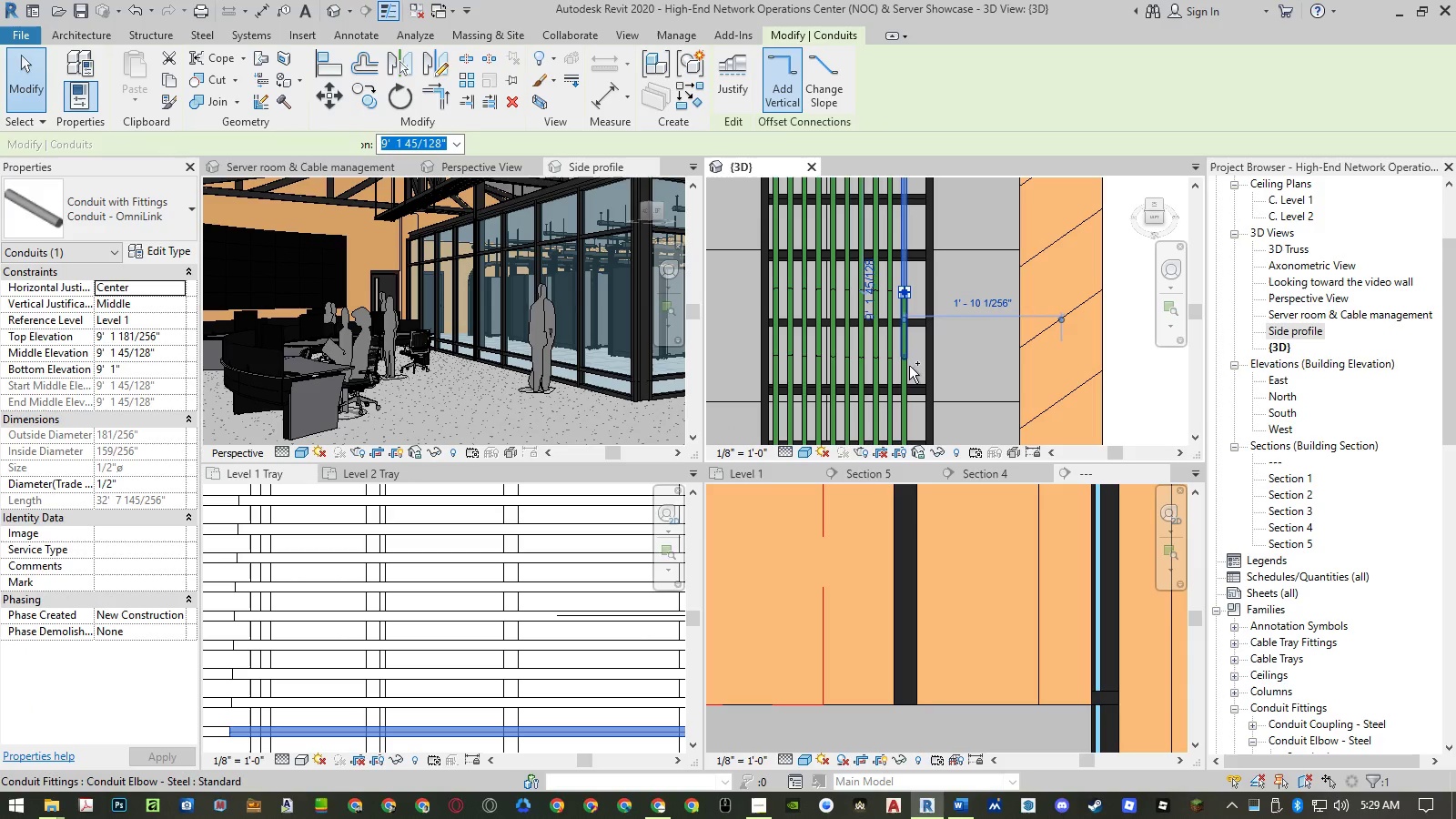 
hold_key(key=ControlLeft, duration=1.47)
left_click([905, 353])
 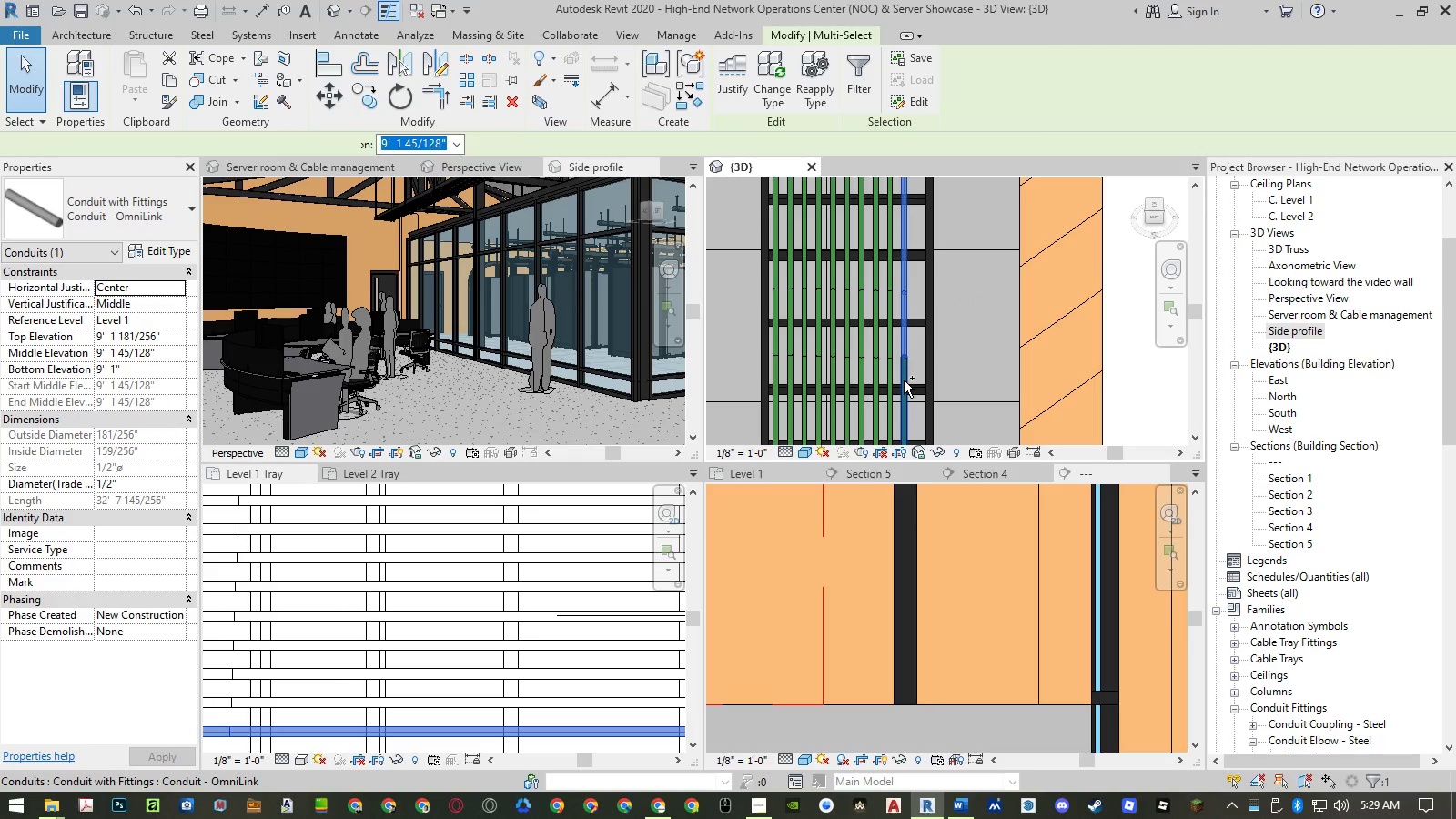 
left_click([904, 380])
 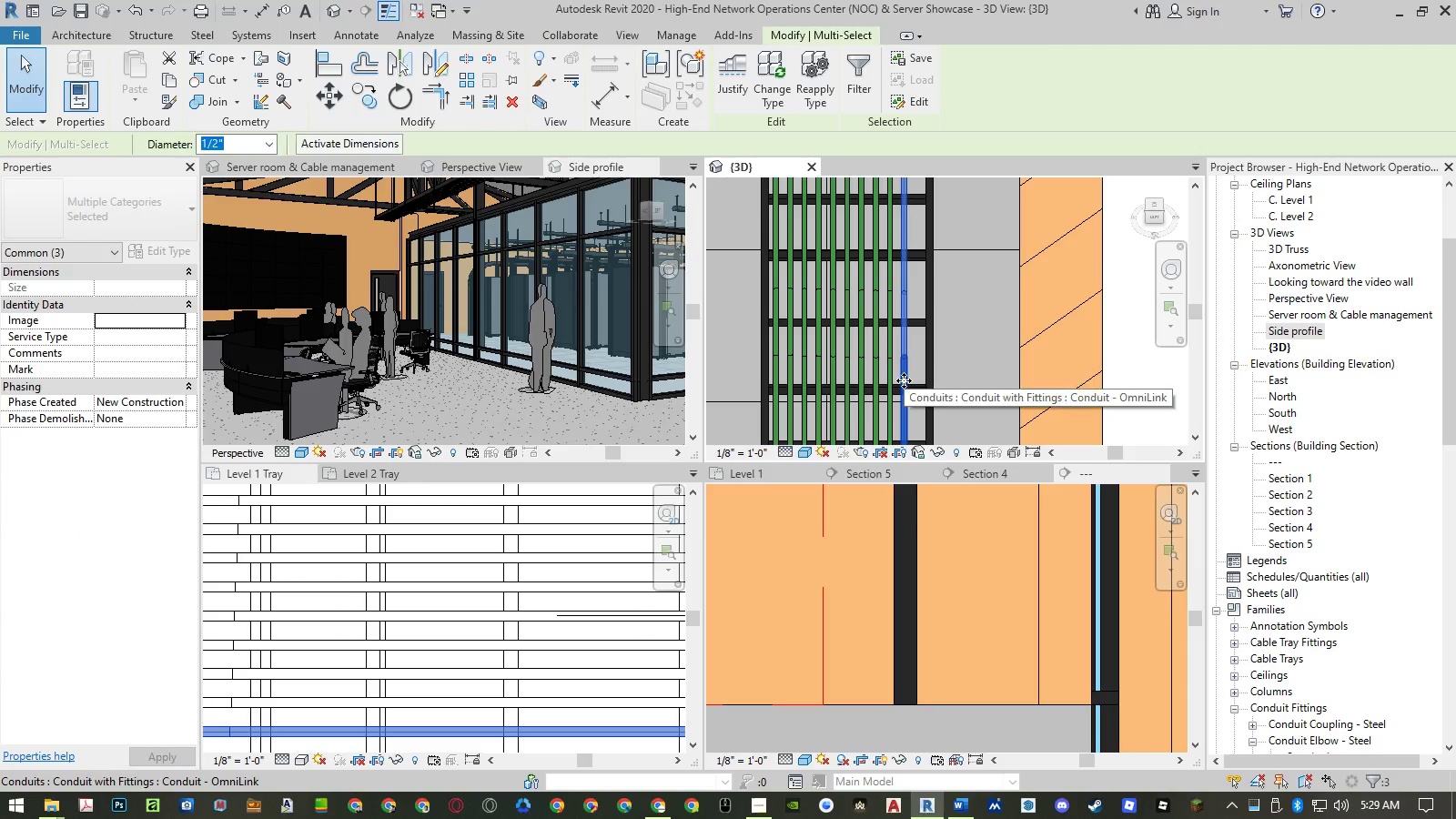 
type(co )
 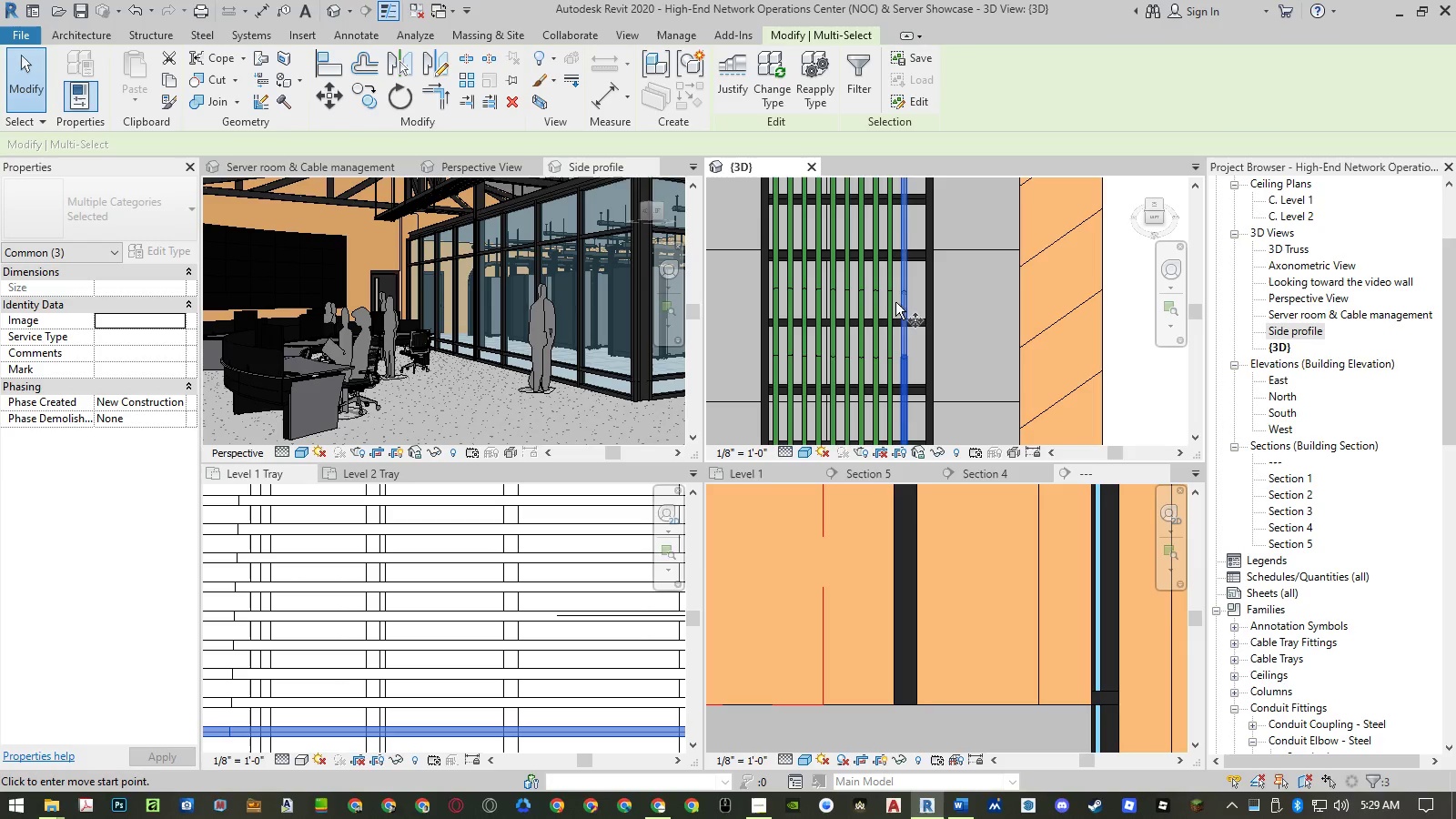 
scroll: coordinate [893, 269], scroll_direction: up, amount: 11.0
 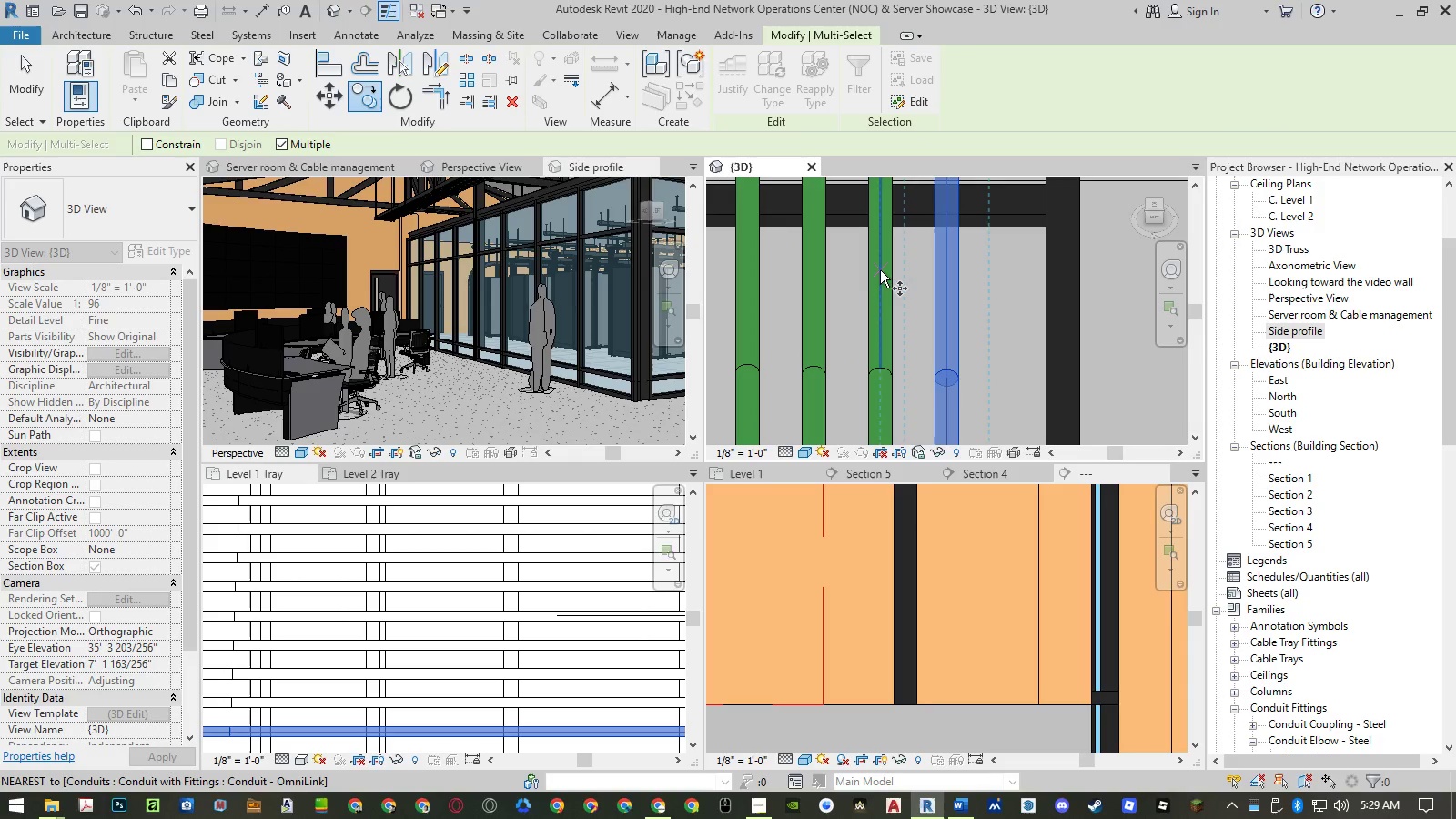 
left_click([880, 270])
 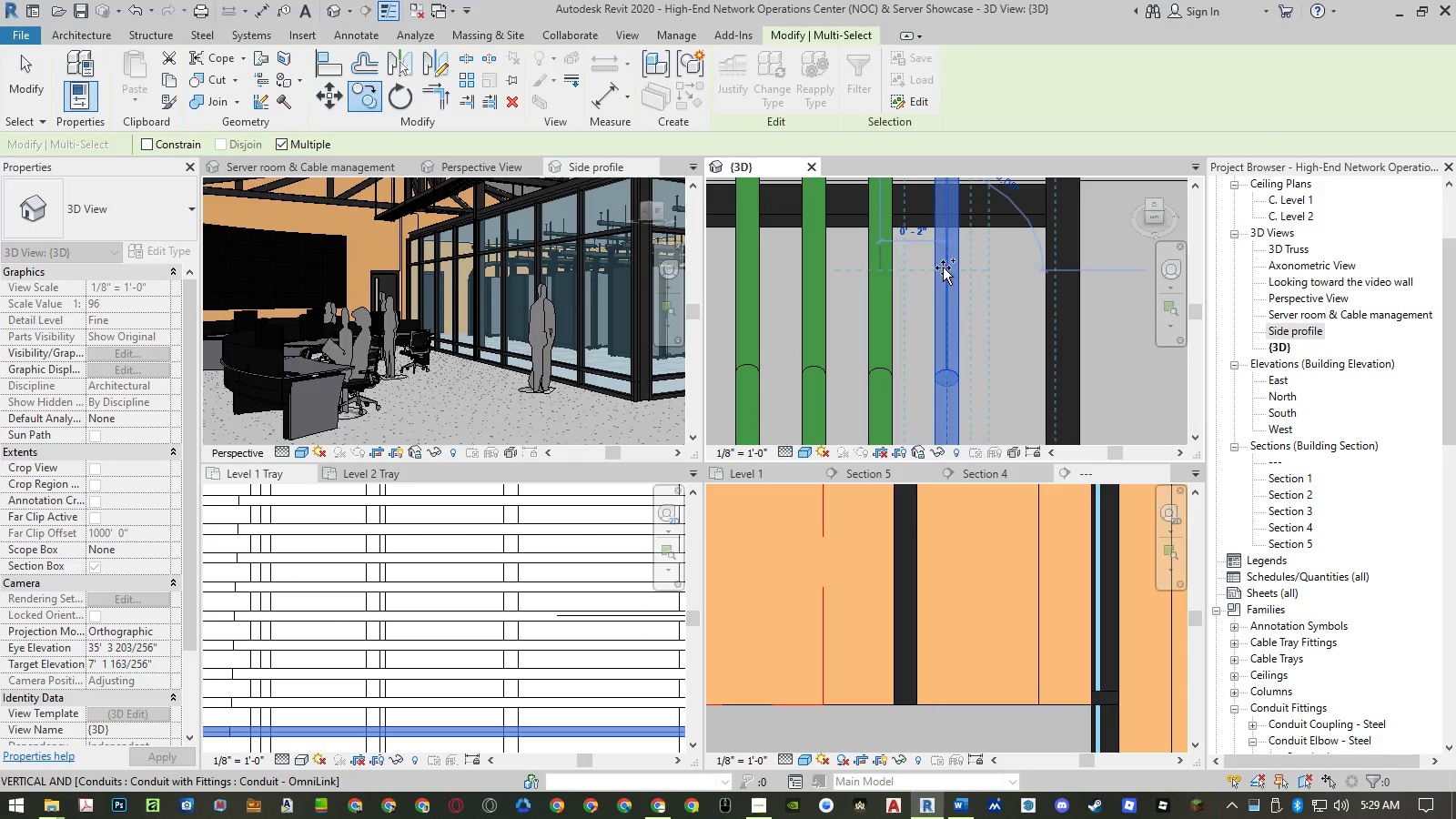 
left_click([943, 268])
 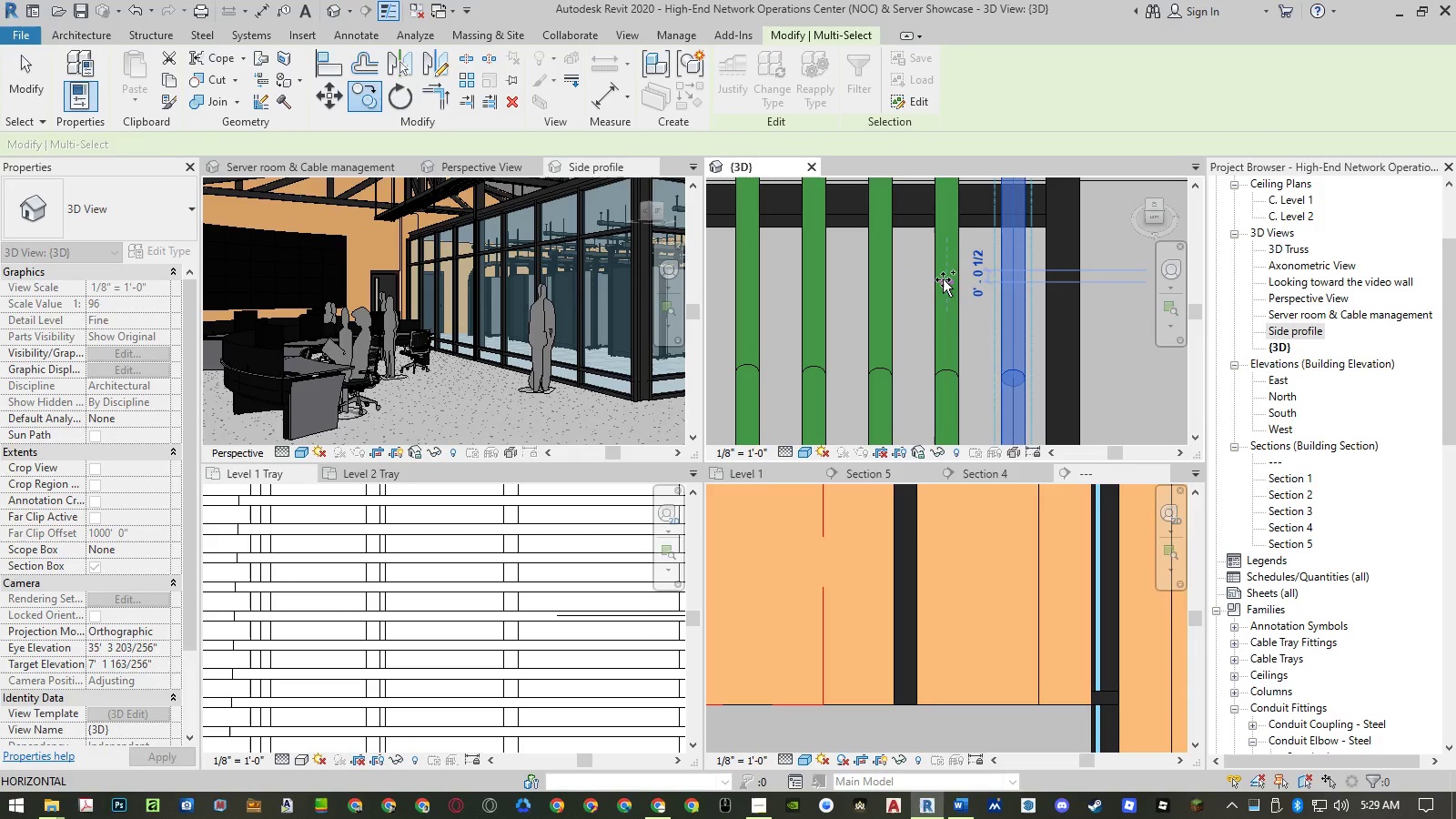 
key(Escape)
 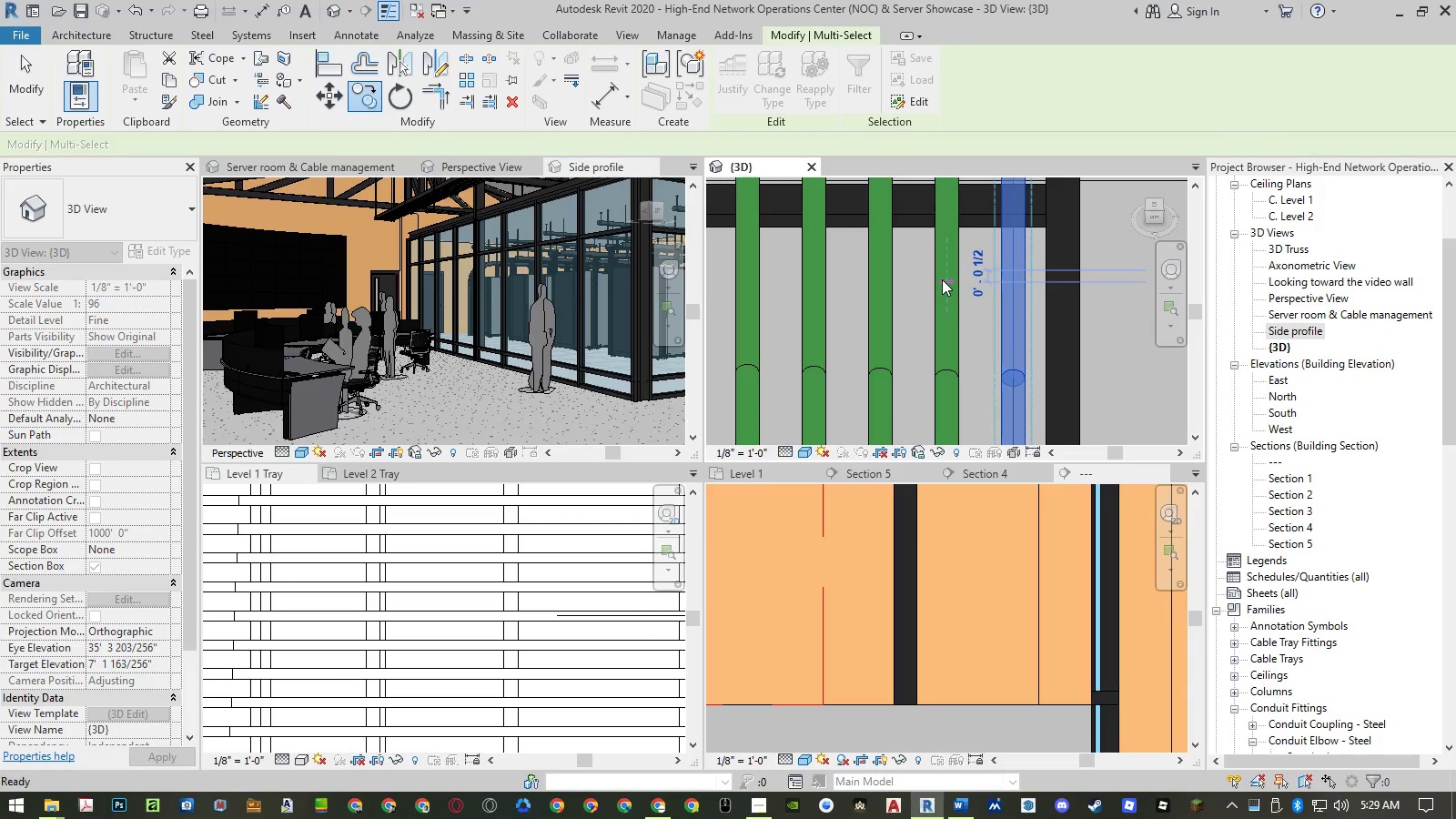 
key(Escape)
 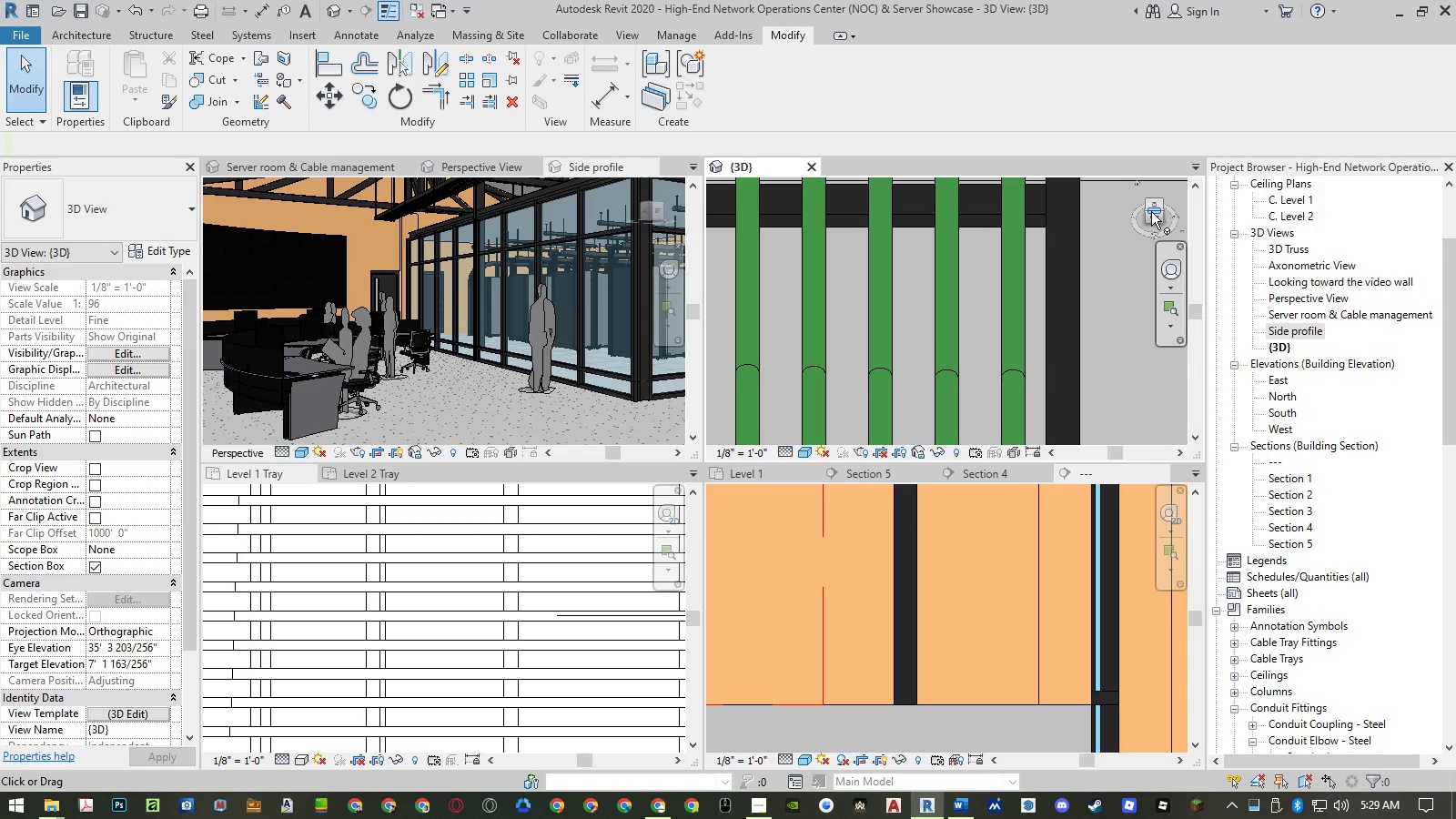 
left_click([1147, 211])
 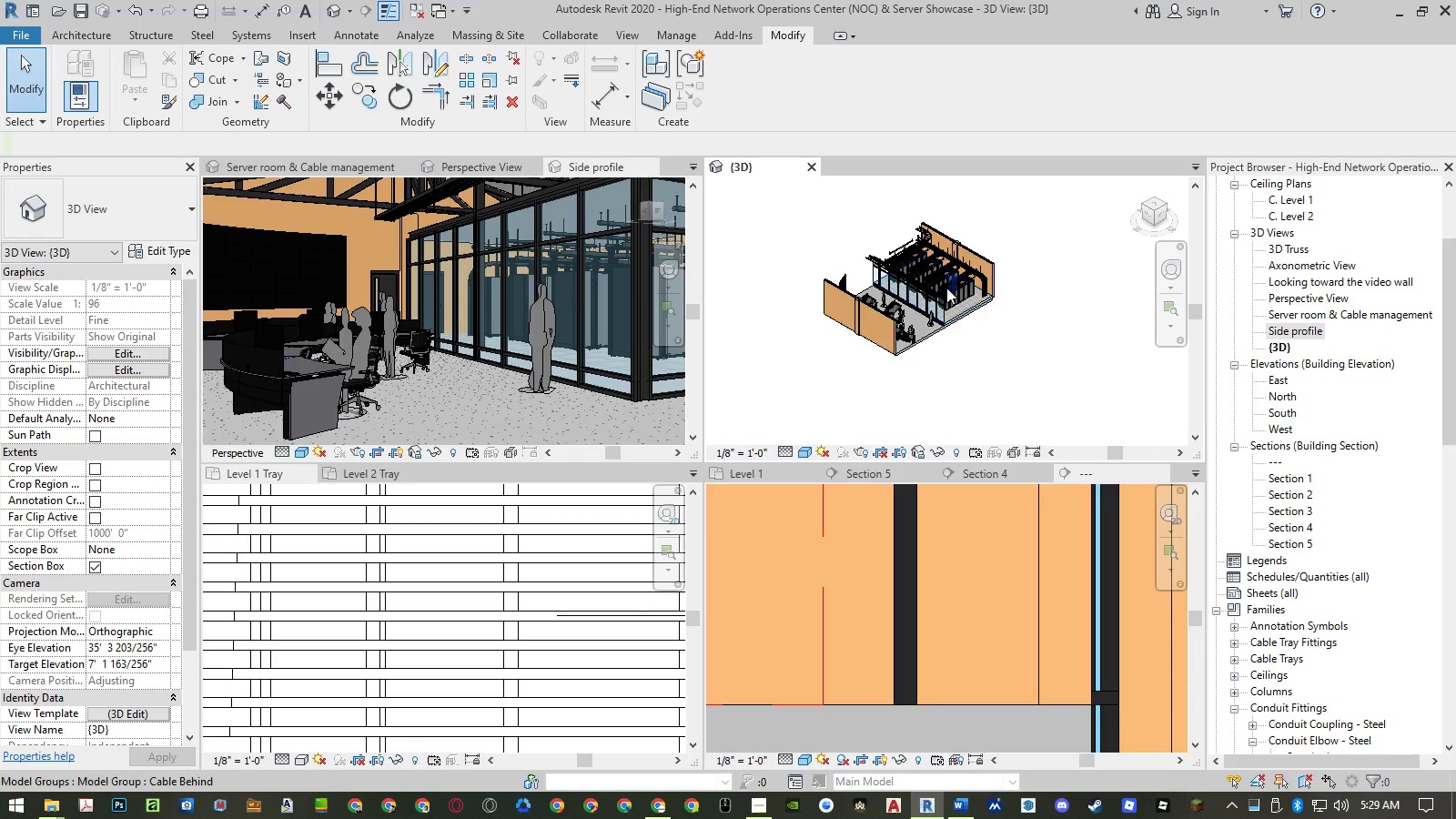 
scroll: coordinate [1016, 261], scroll_direction: up, amount: 27.0
 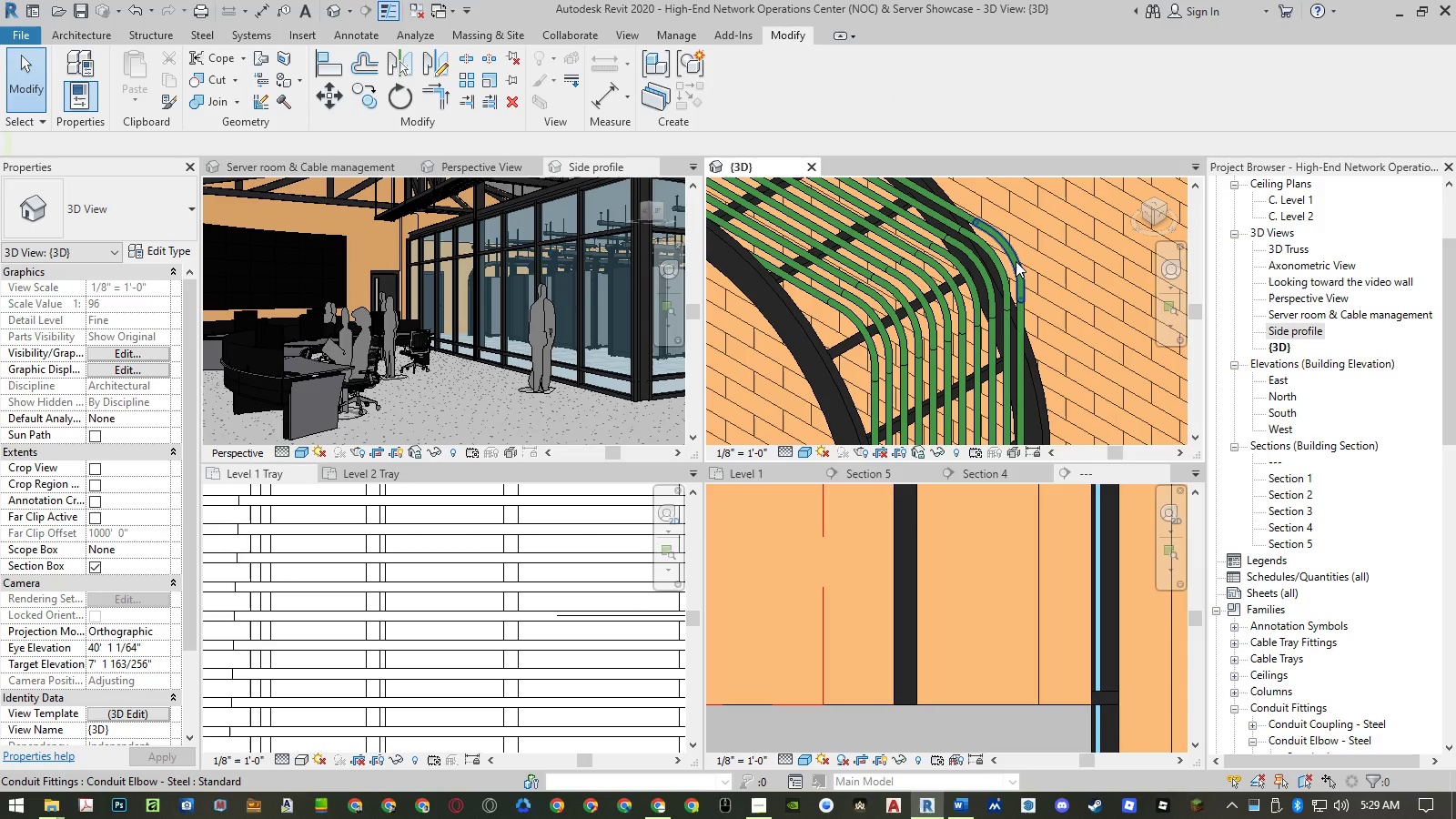 
left_click([1016, 261])
 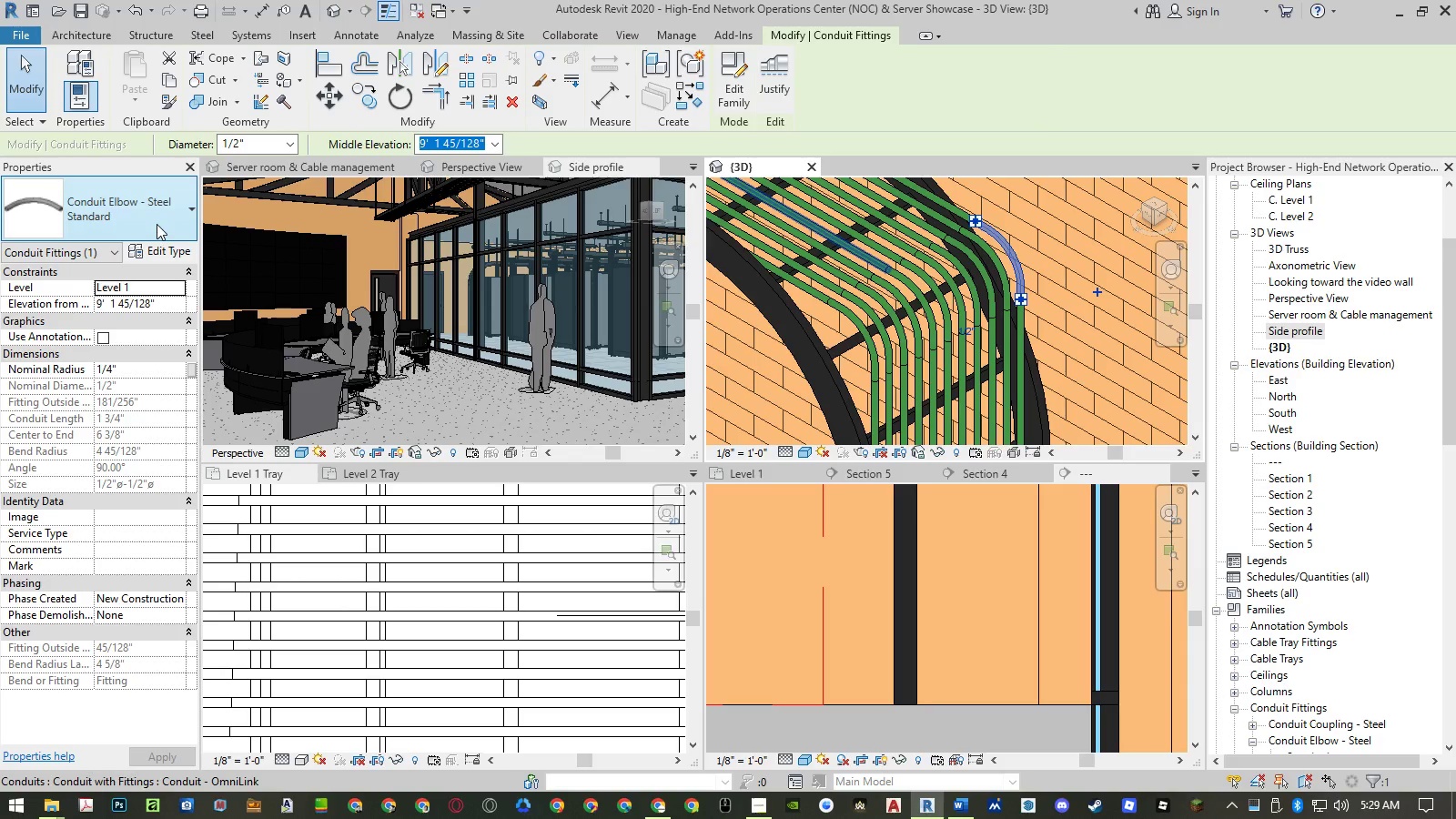 
left_click([157, 224])
 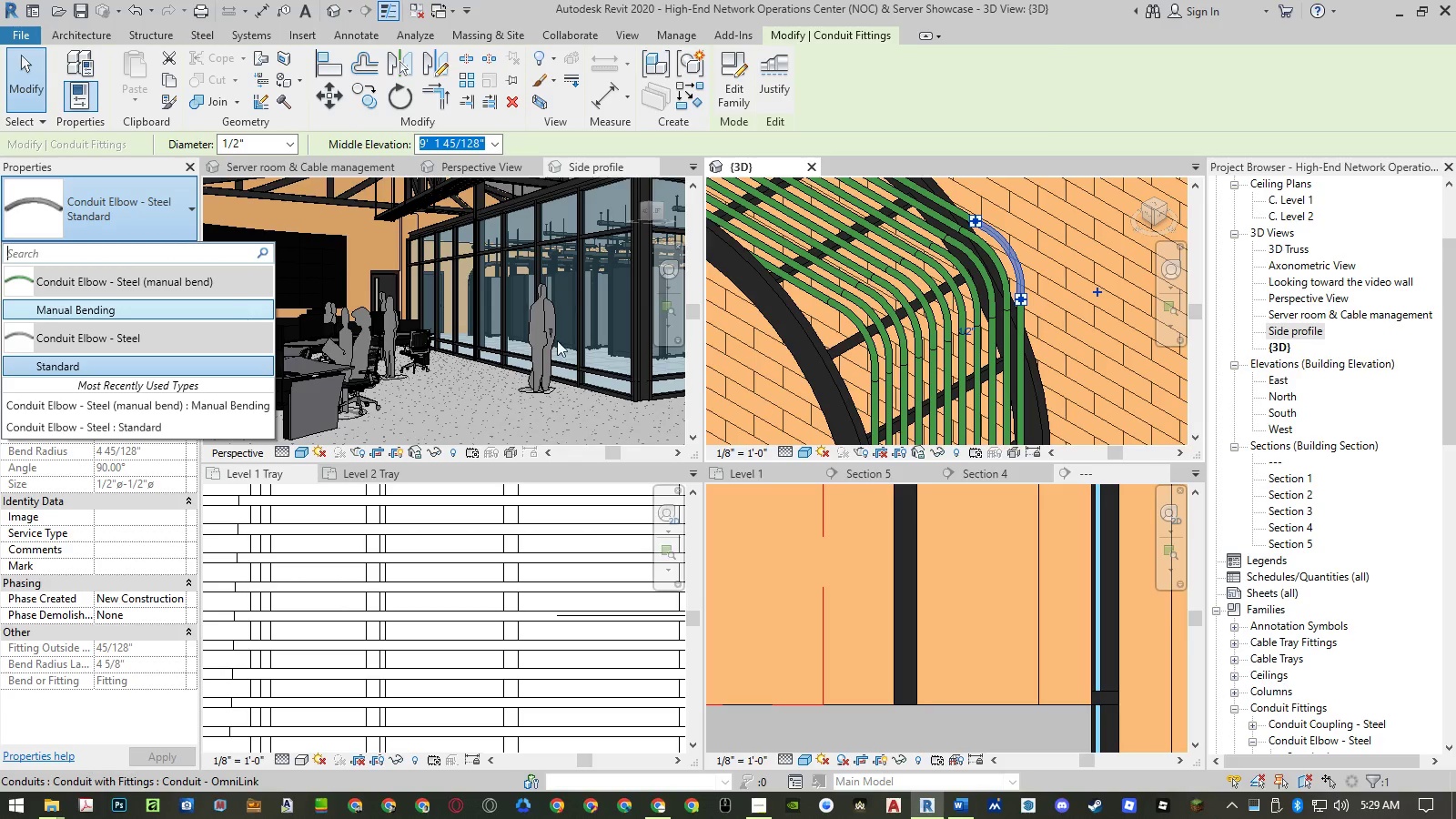 
left_click([869, 346])
 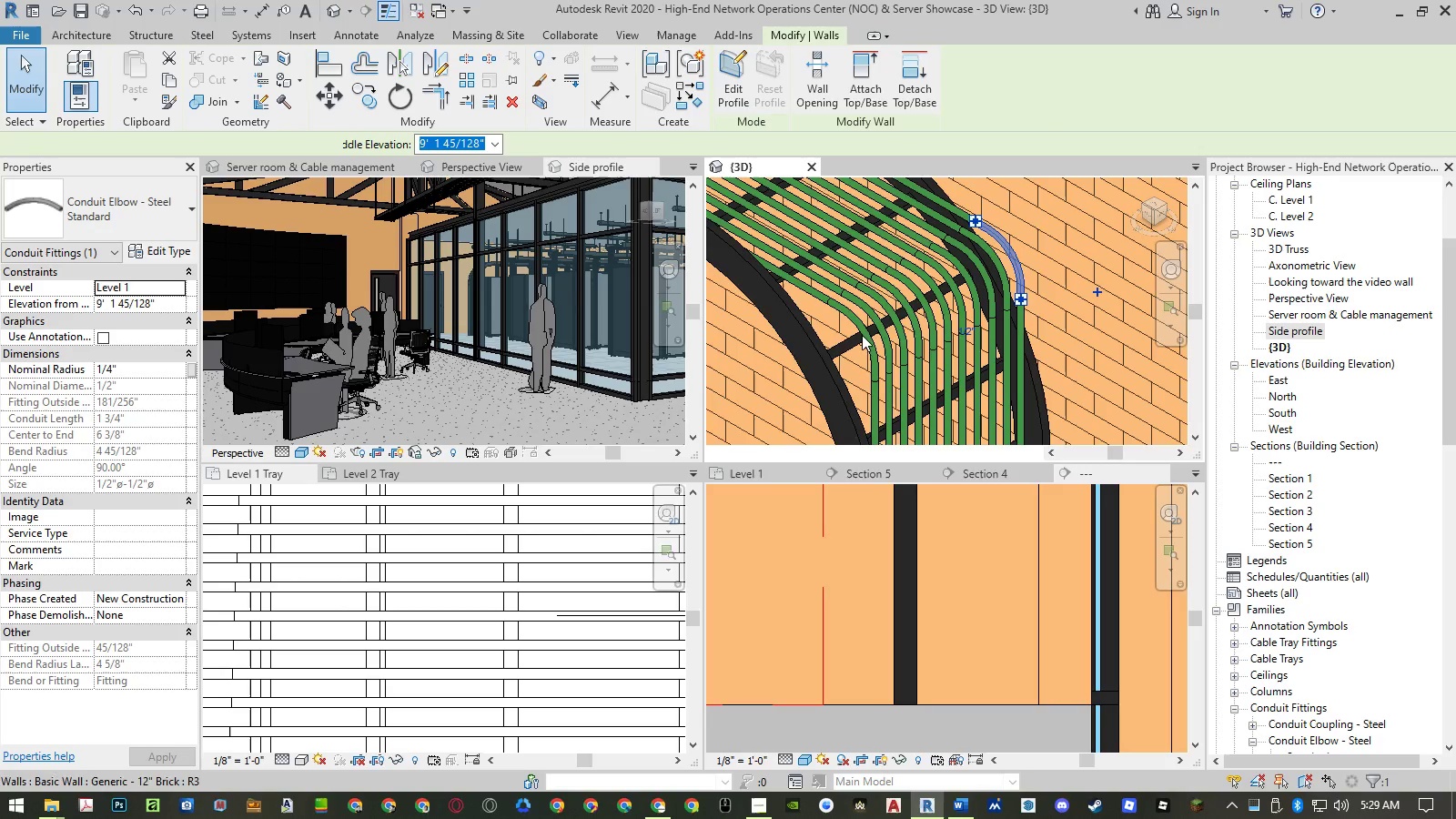 
left_click([862, 335])
 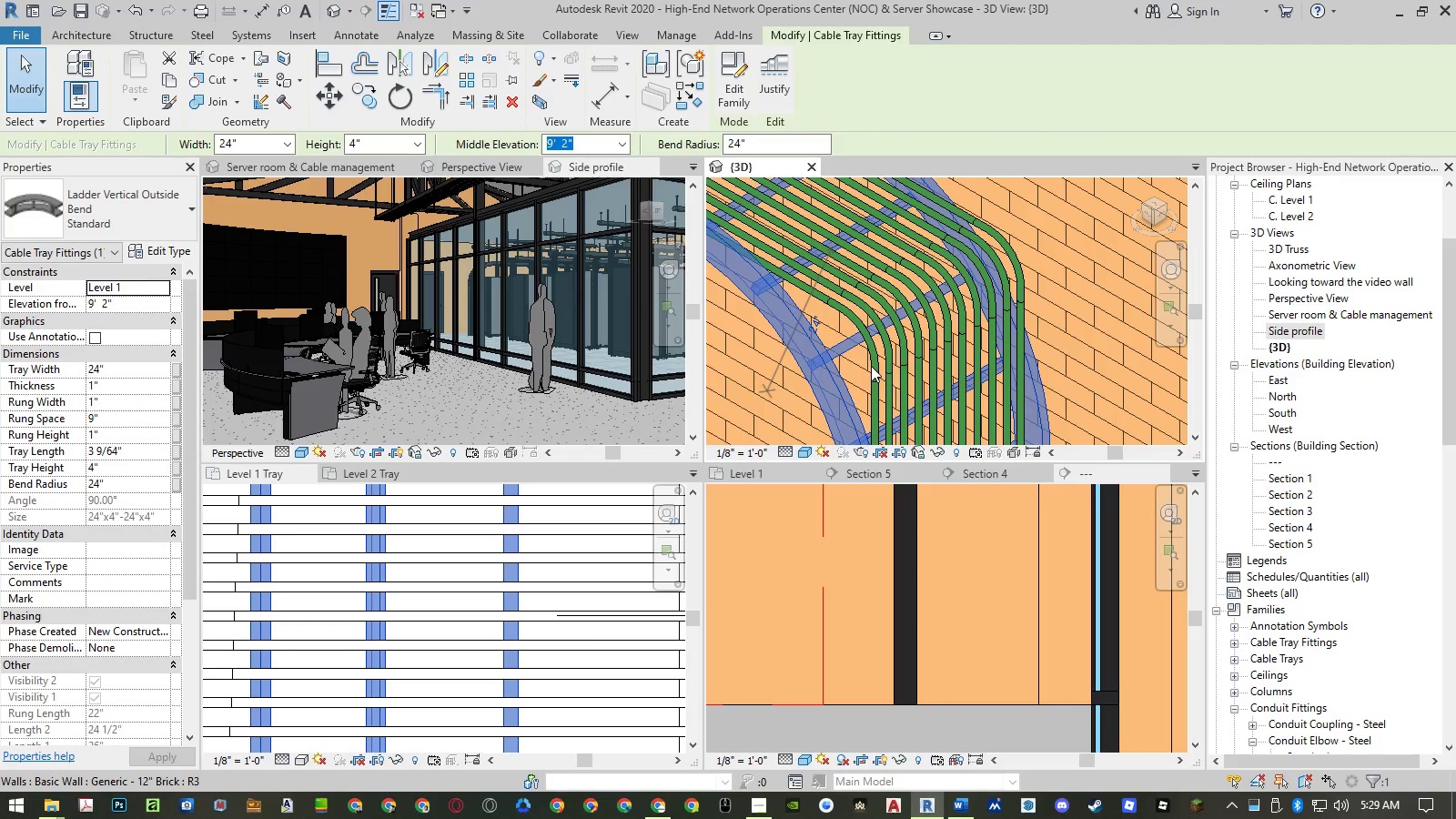 
wait(5.78)
 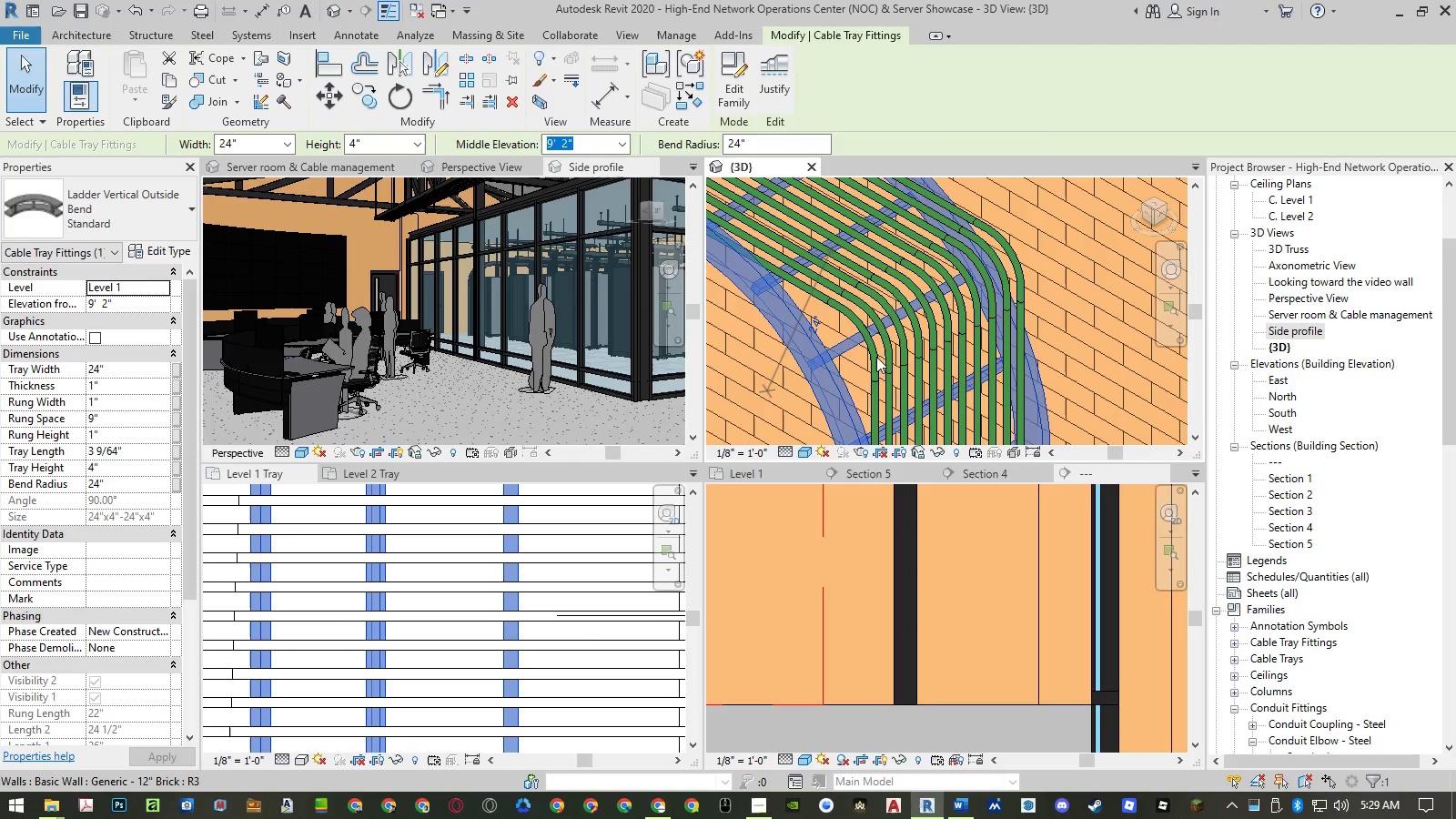 
left_click([879, 366])
 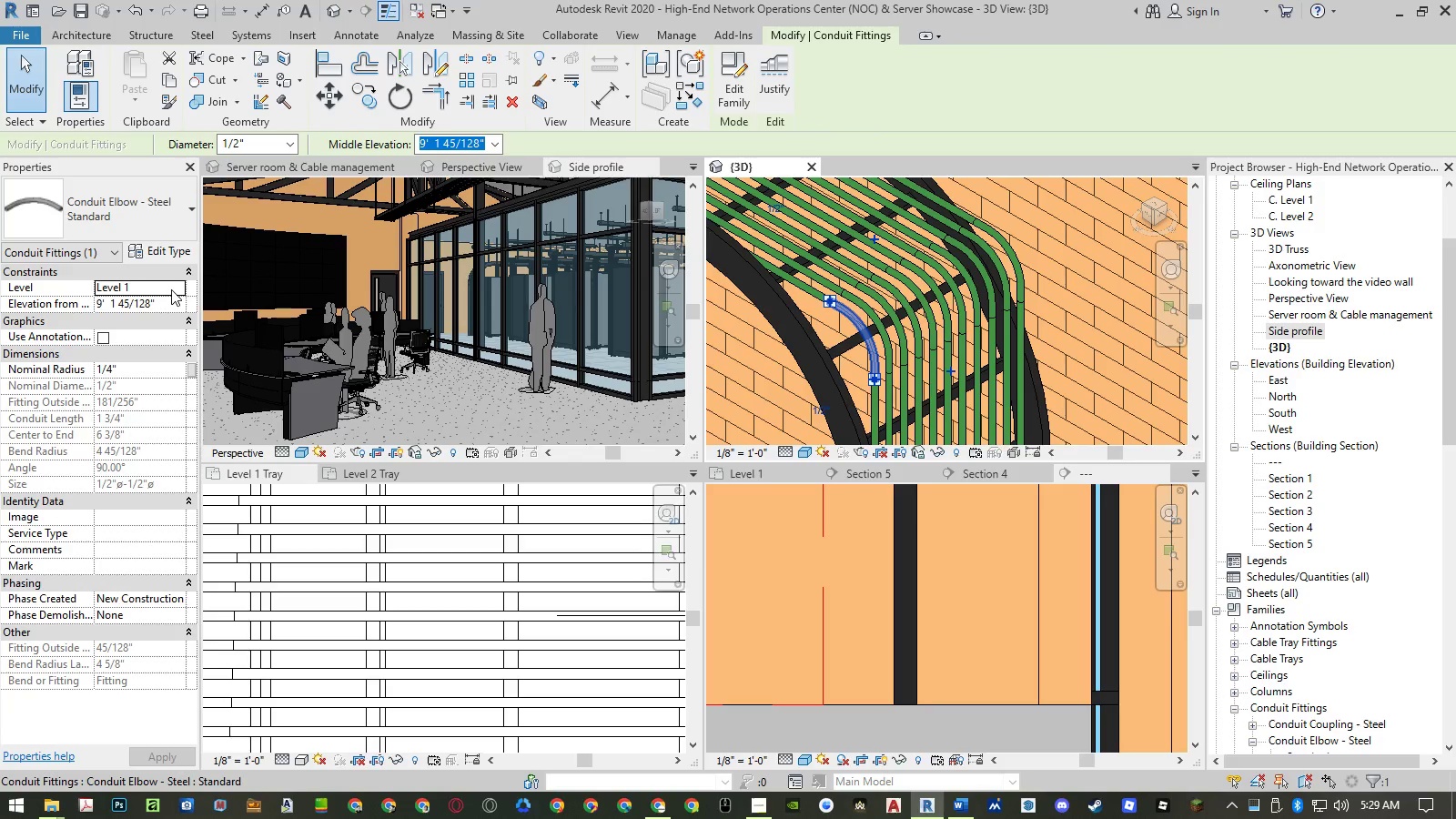 
left_click([167, 226])
 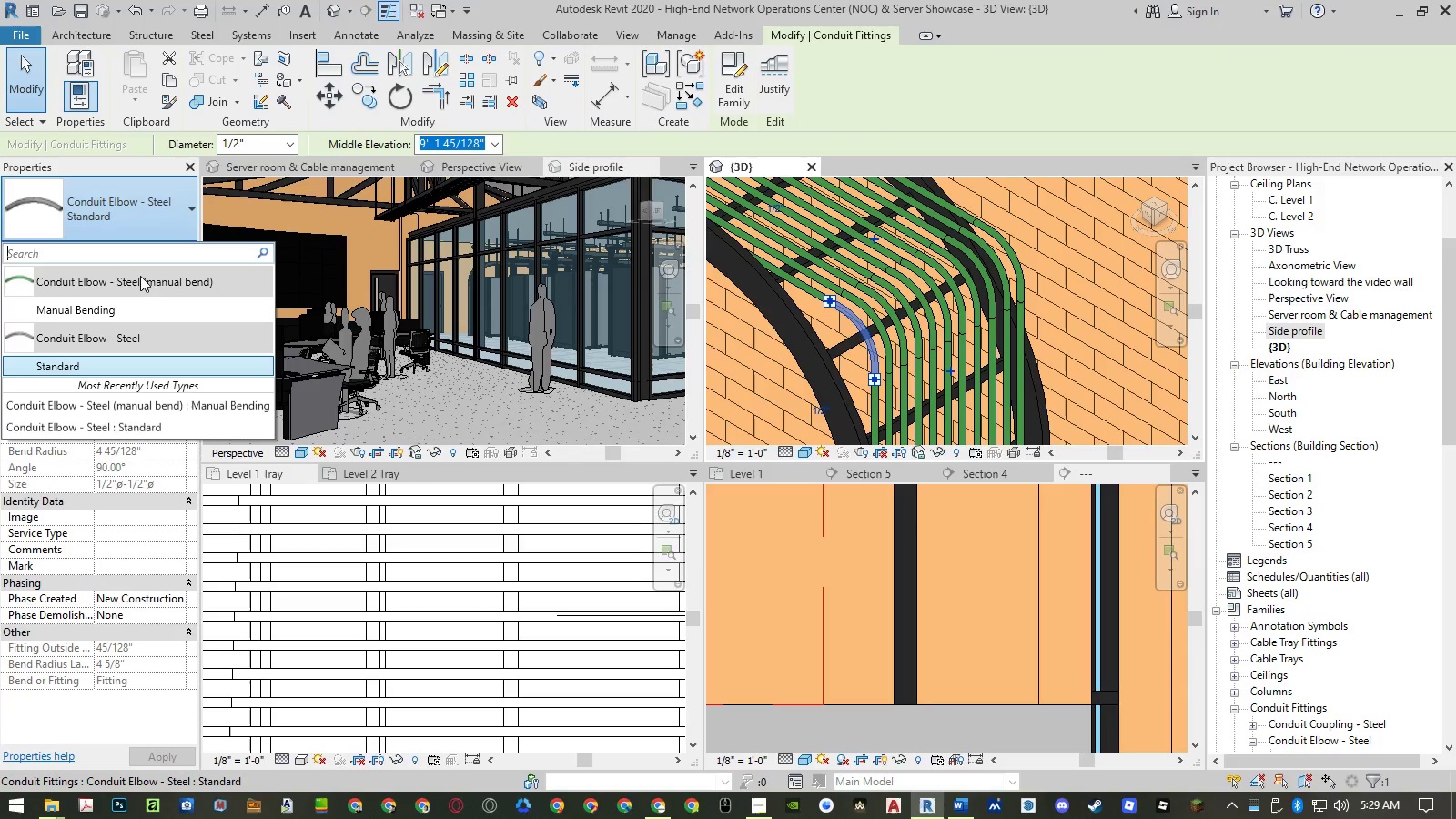 
left_click([129, 304])
 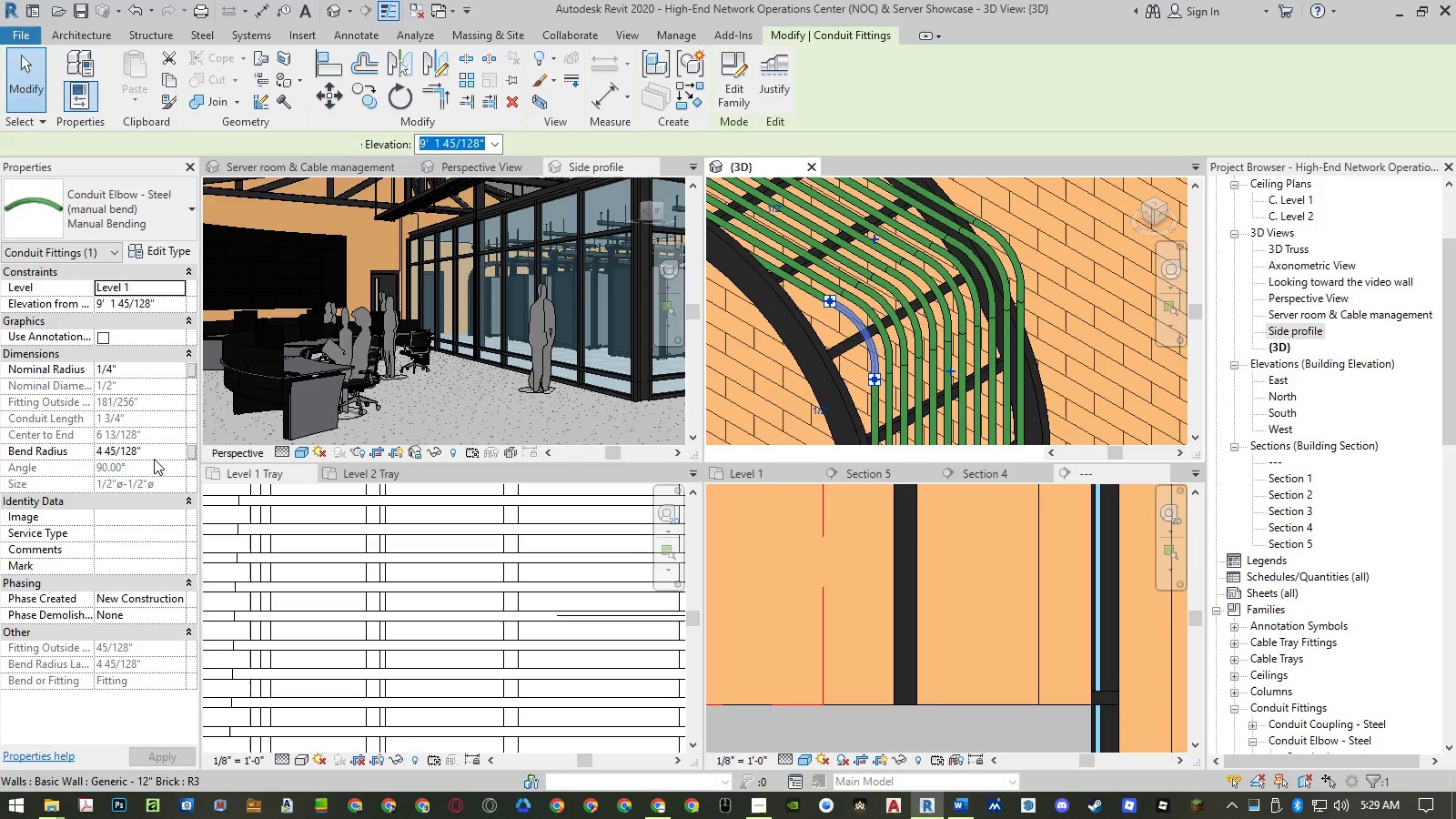 
left_click([147, 450])
 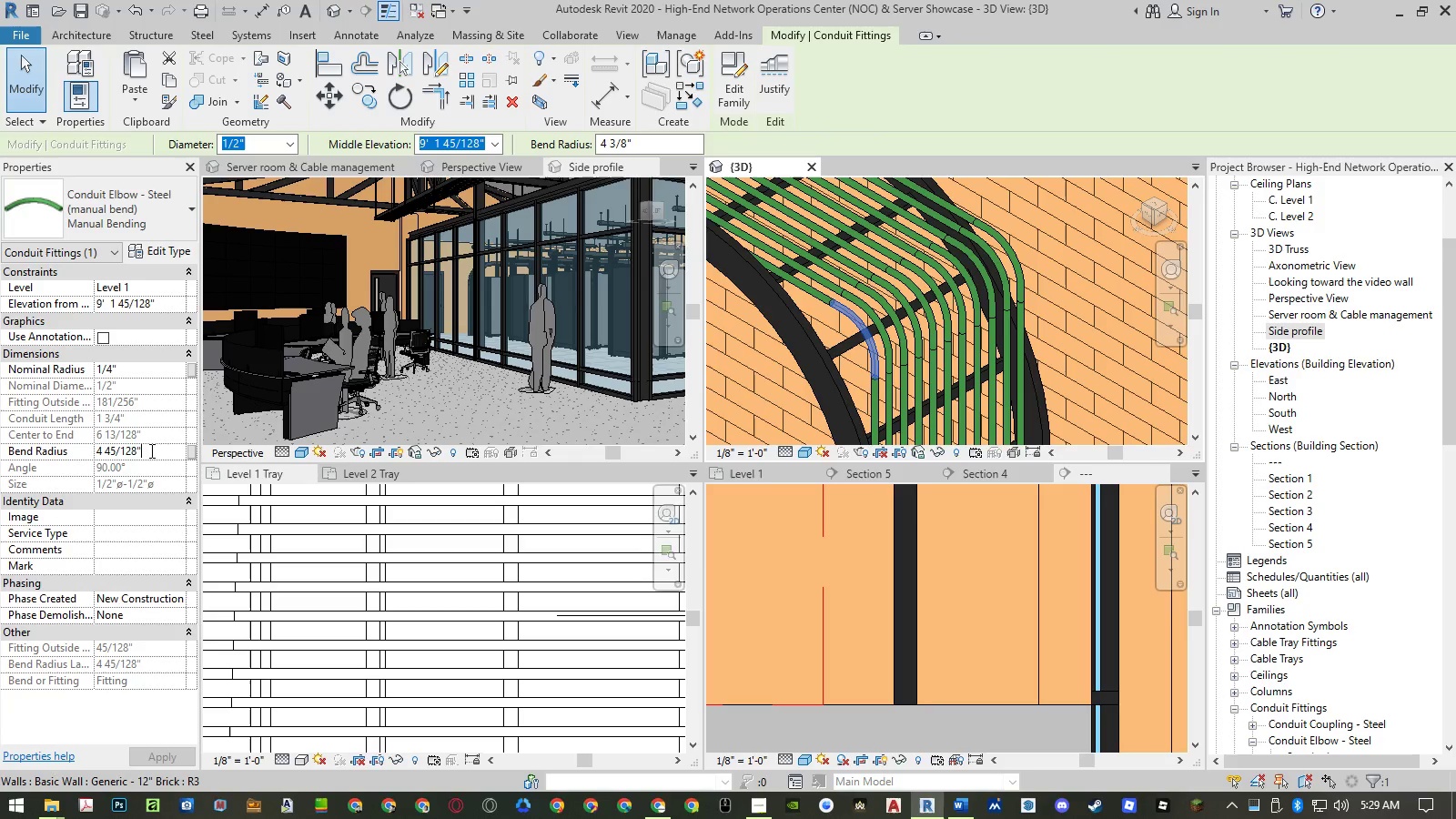 
left_click_drag(start_coordinate=[152, 450], to_coordinate=[65, 450])
 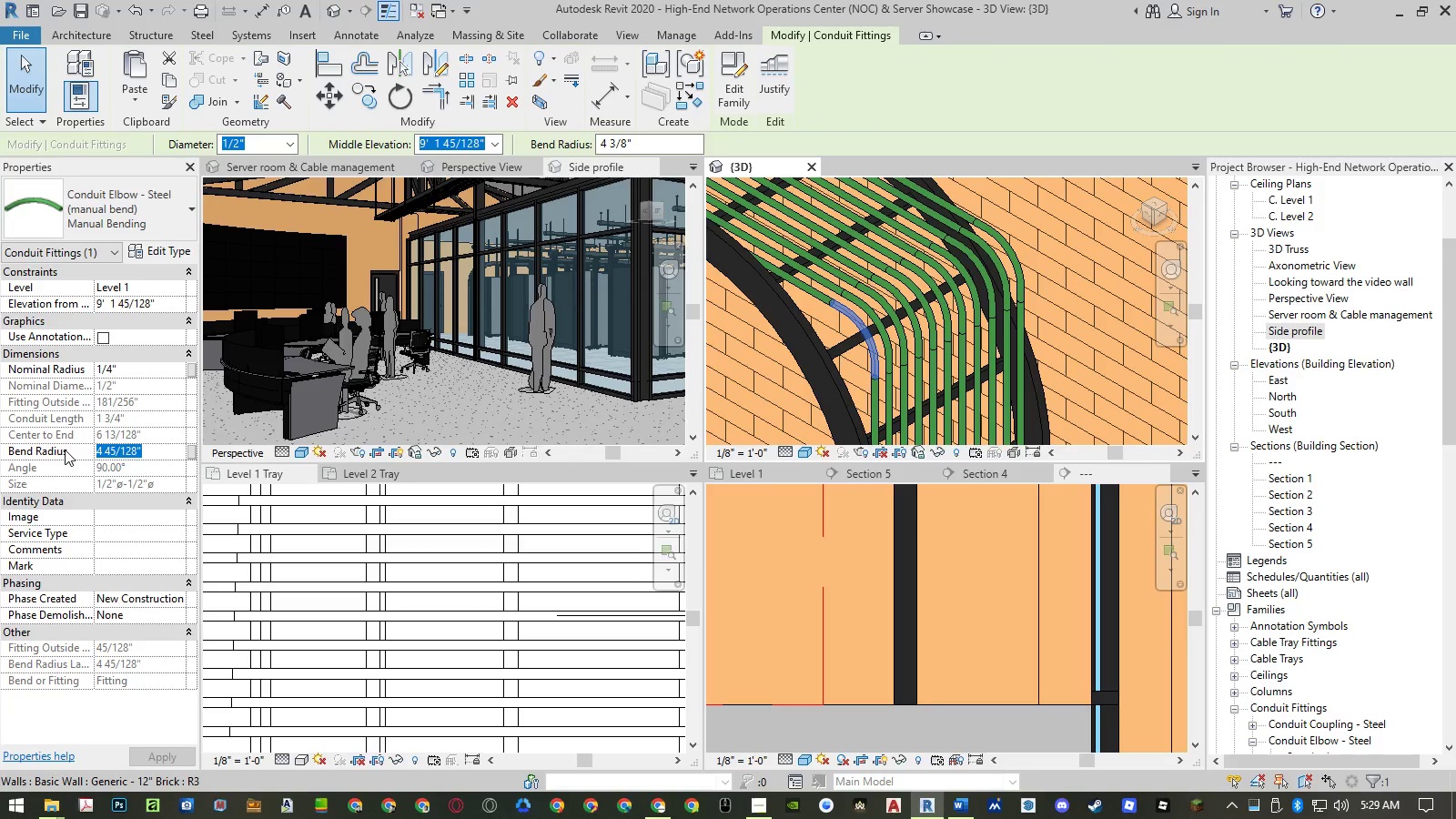 
key(Numpad2)
 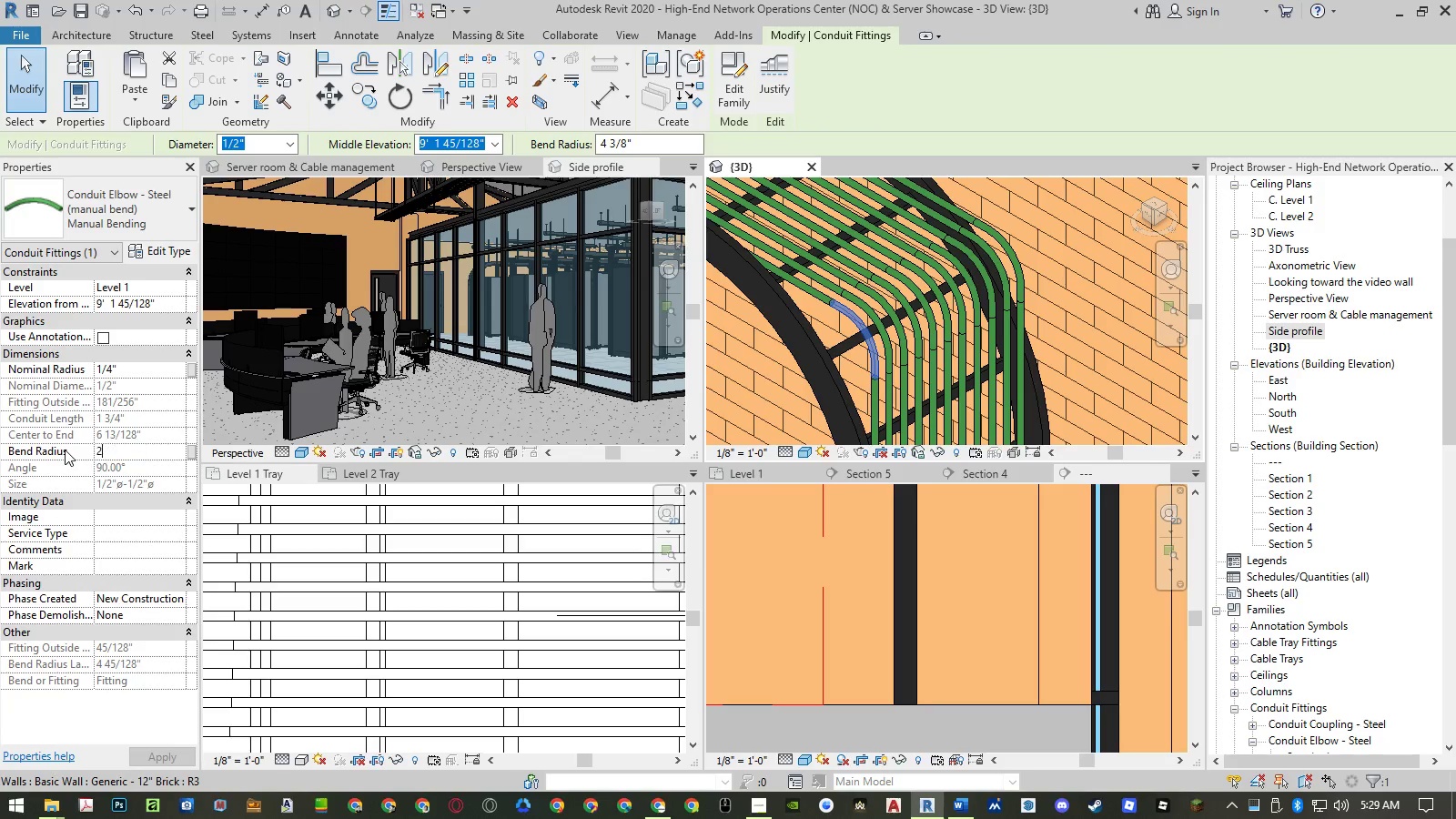 
key(Numpad4)
 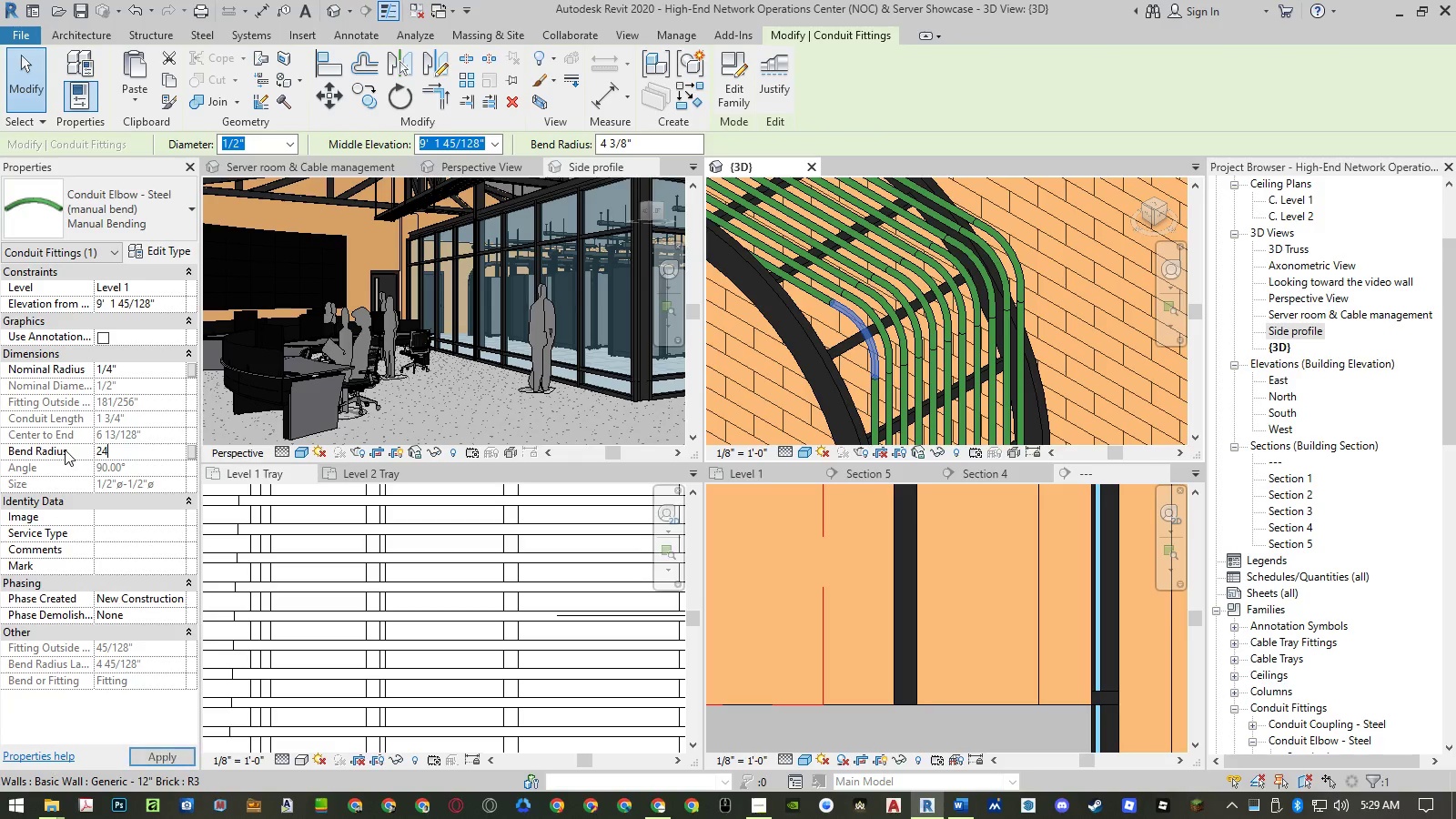 
key(NumpadEnter)
 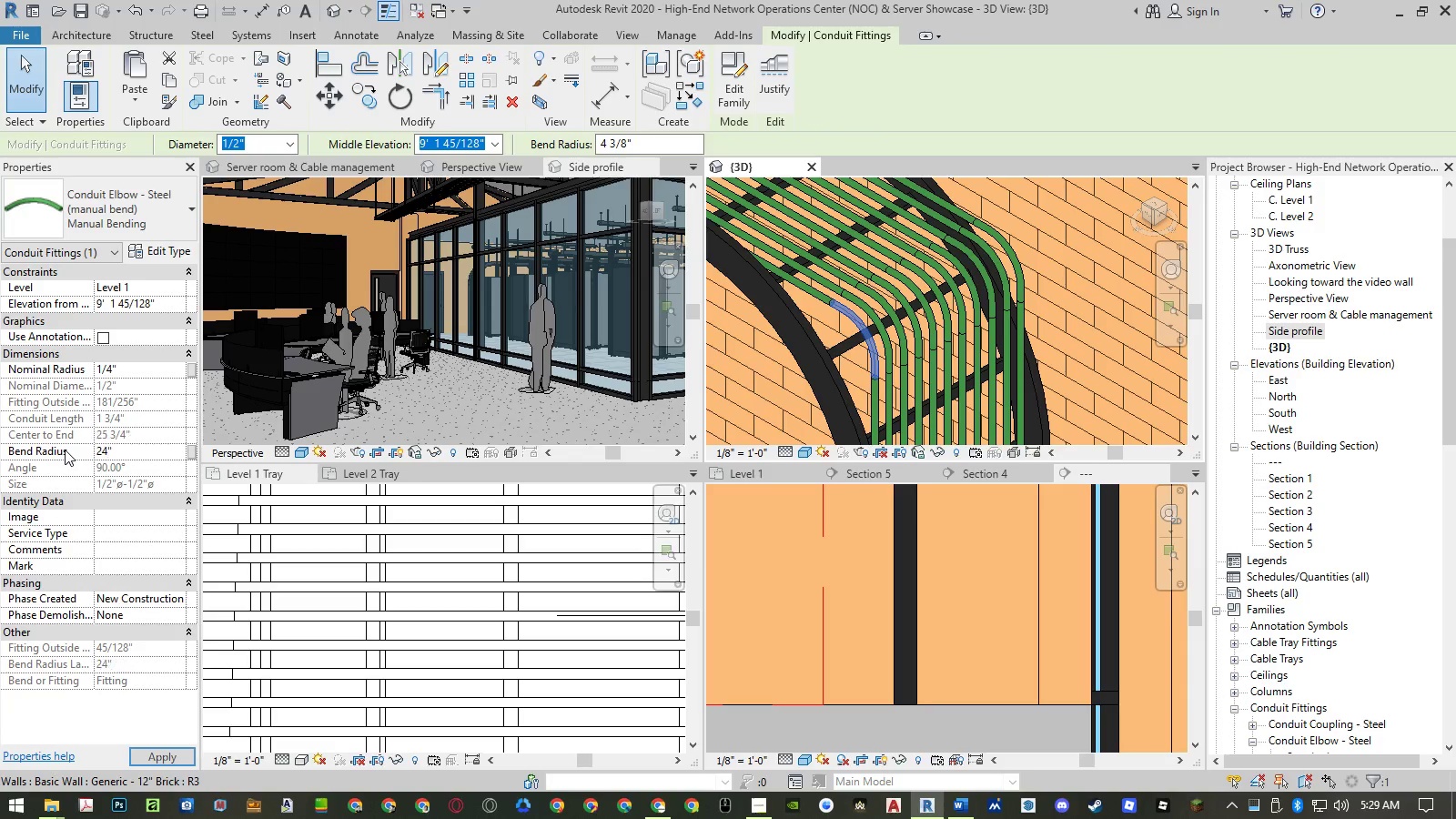 
key(NumpadEnter)
 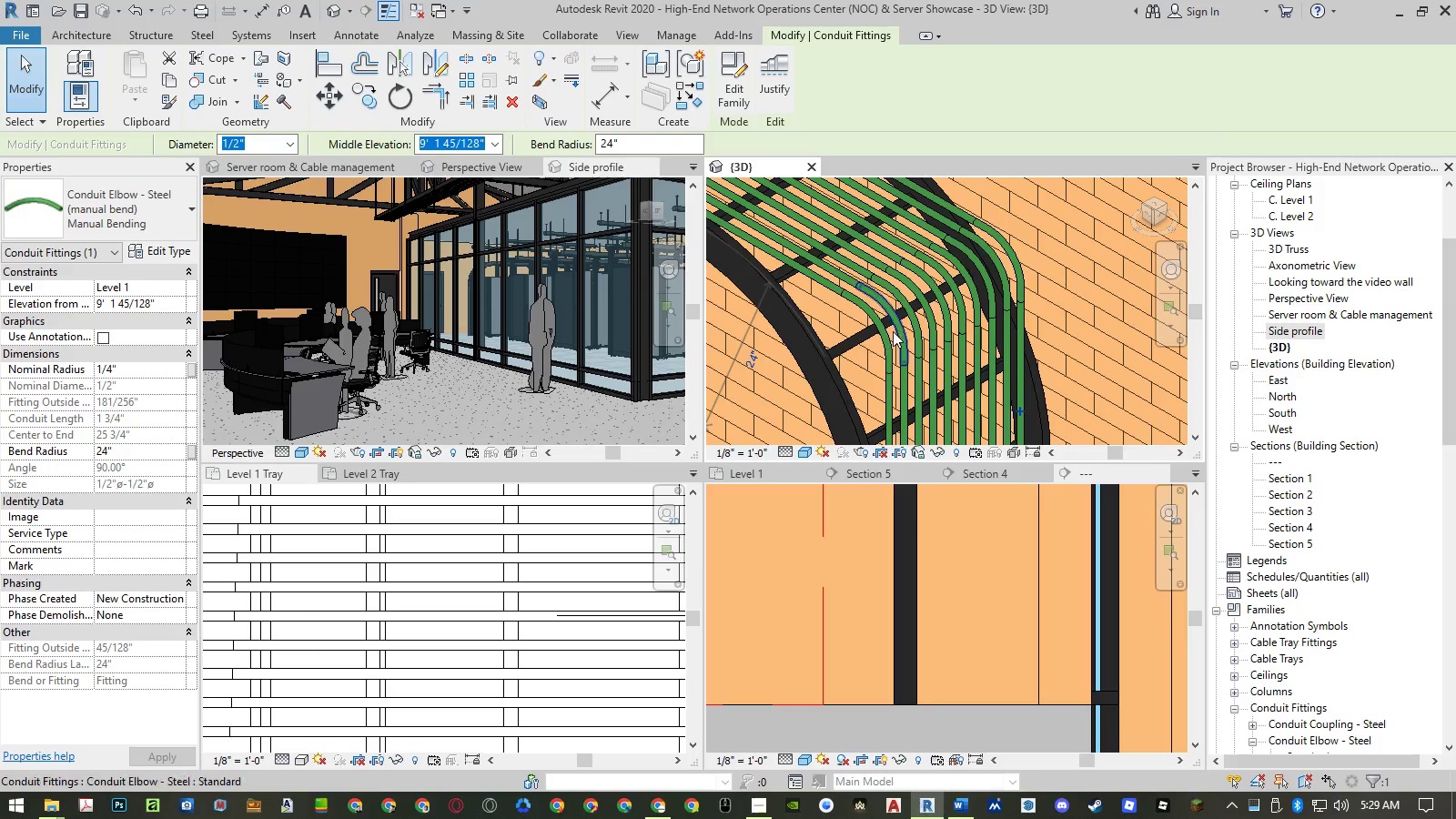 
key(Control+Z)
 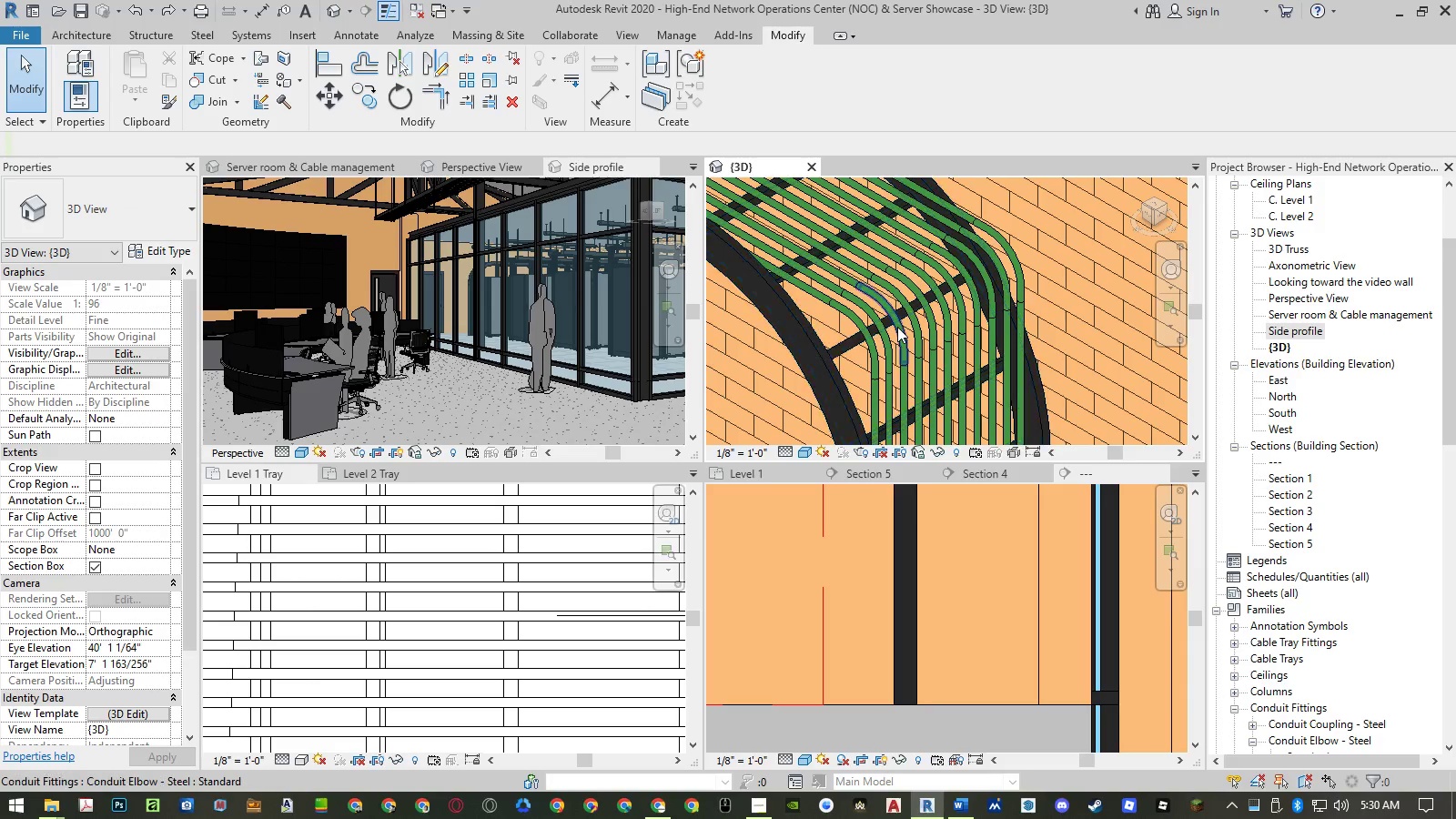 
left_click([898, 327])
 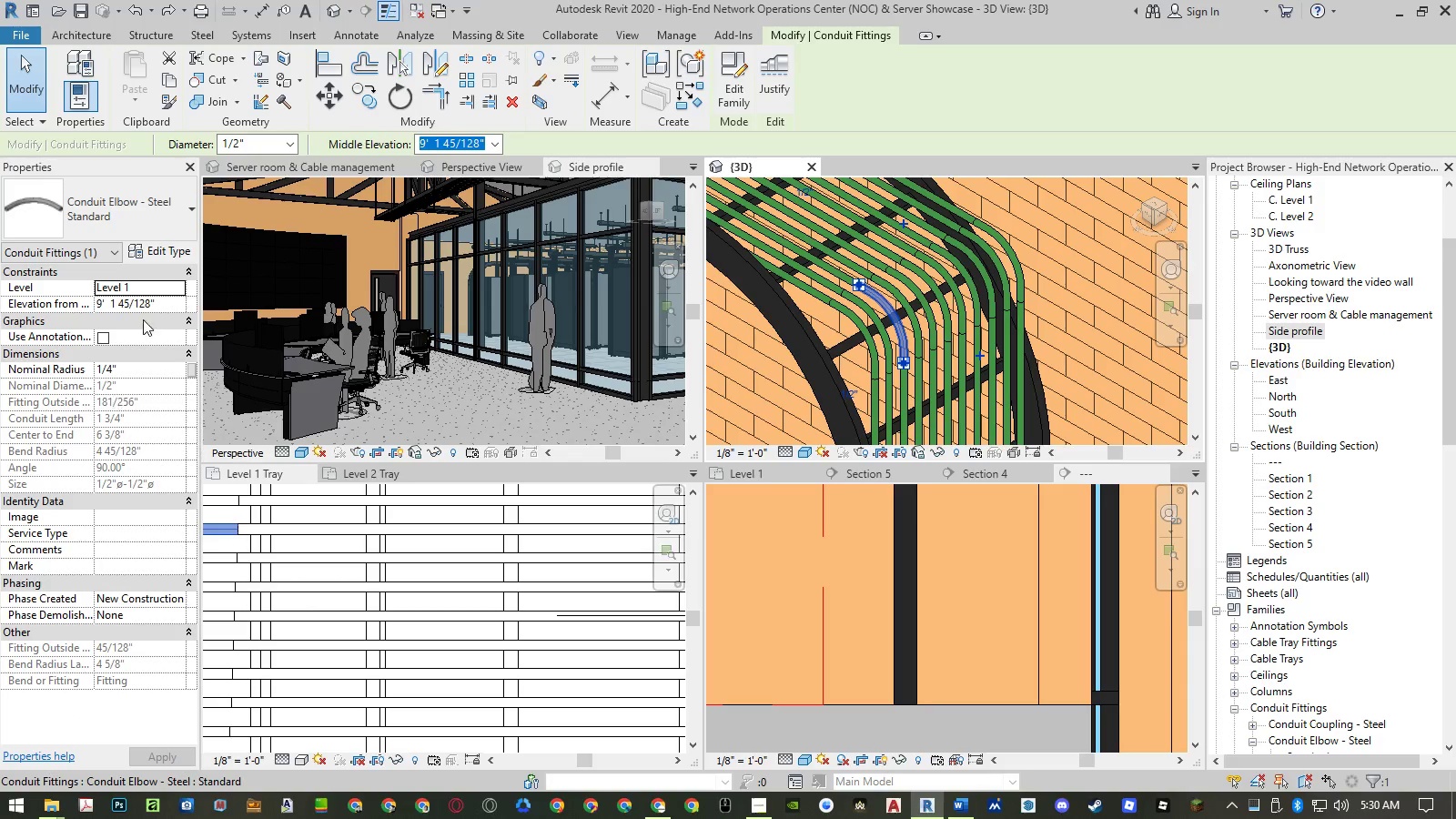 
left_click([143, 220])
 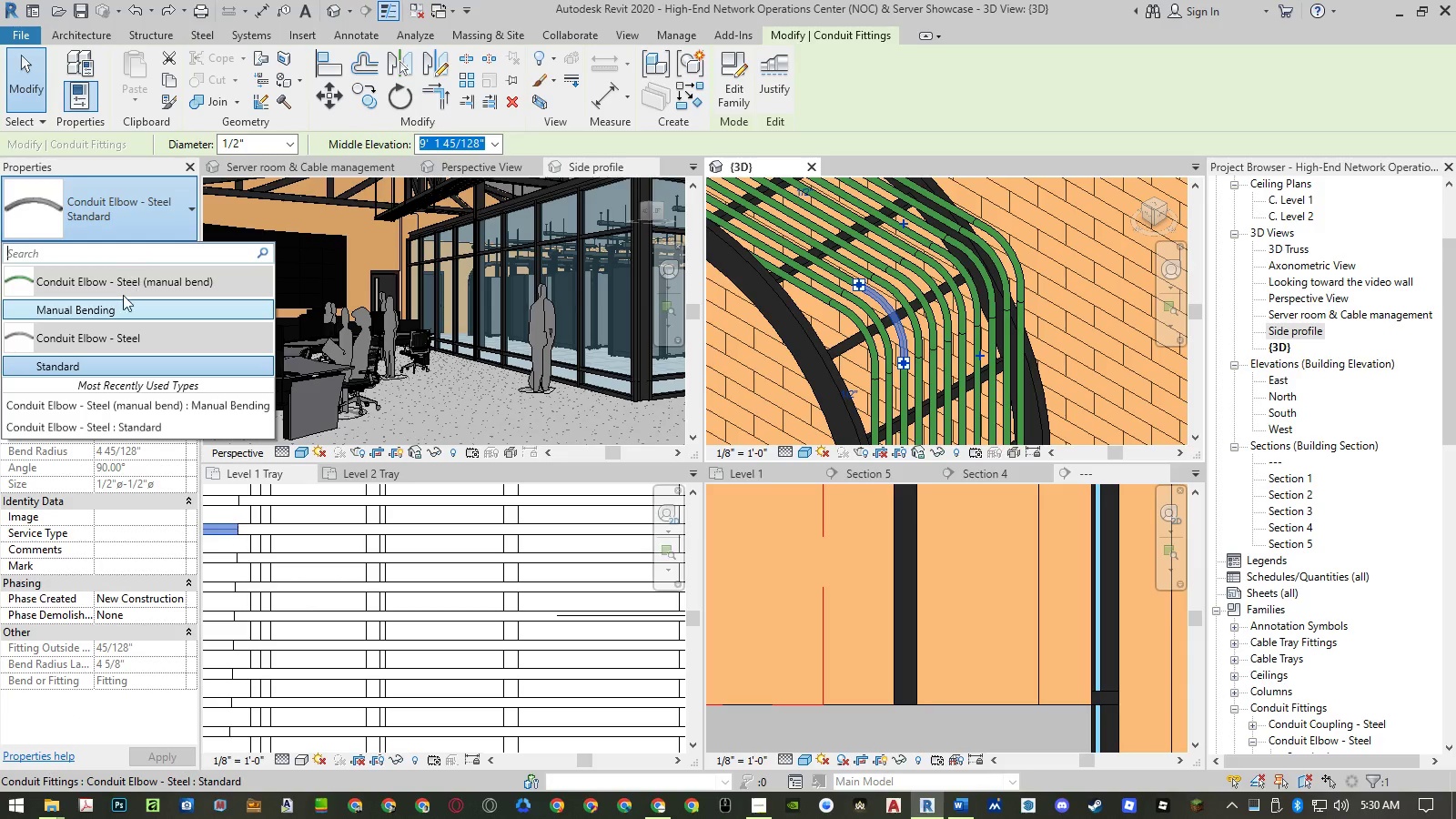 
left_click([119, 308])
 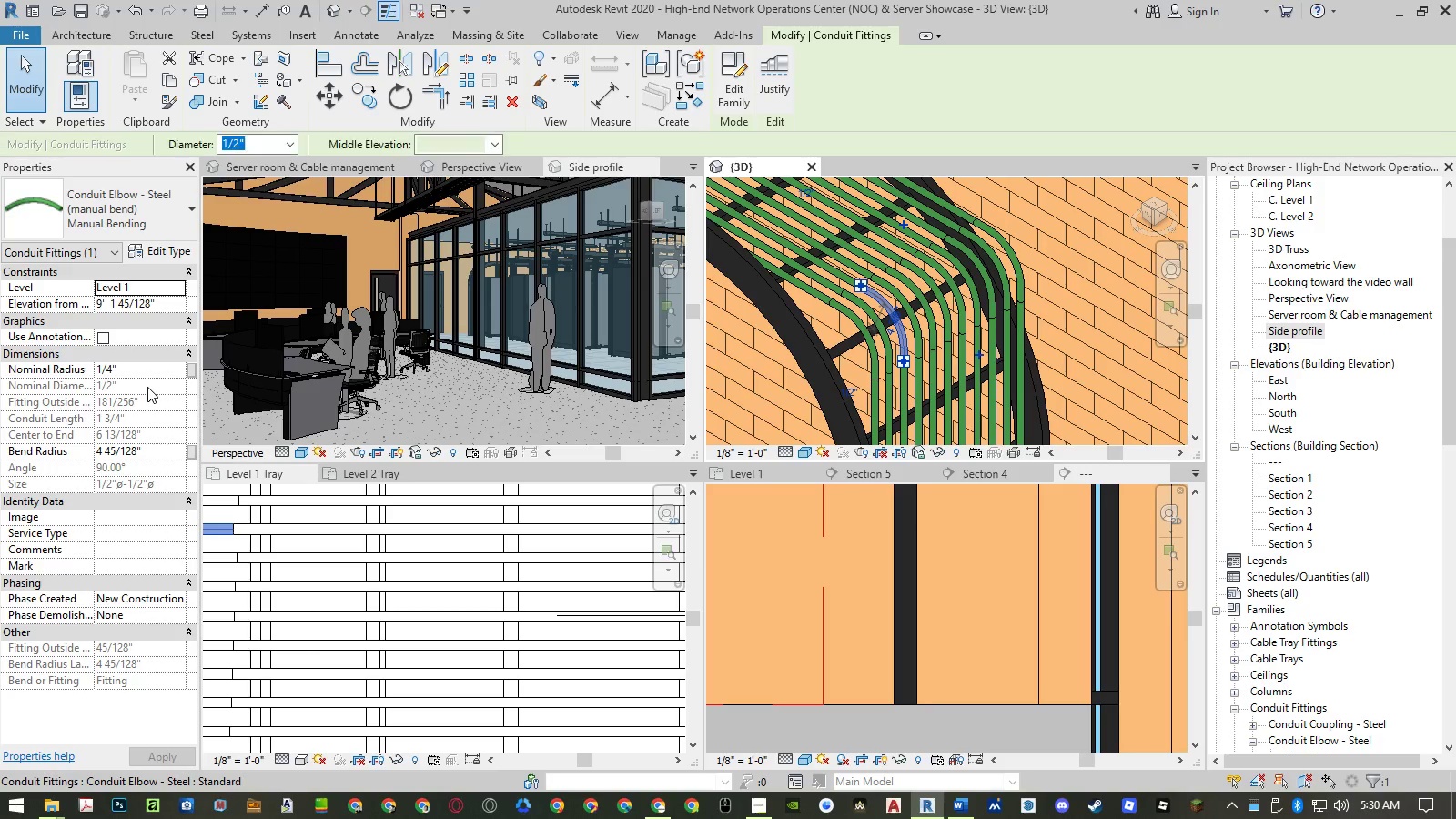 
left_click([154, 450])
 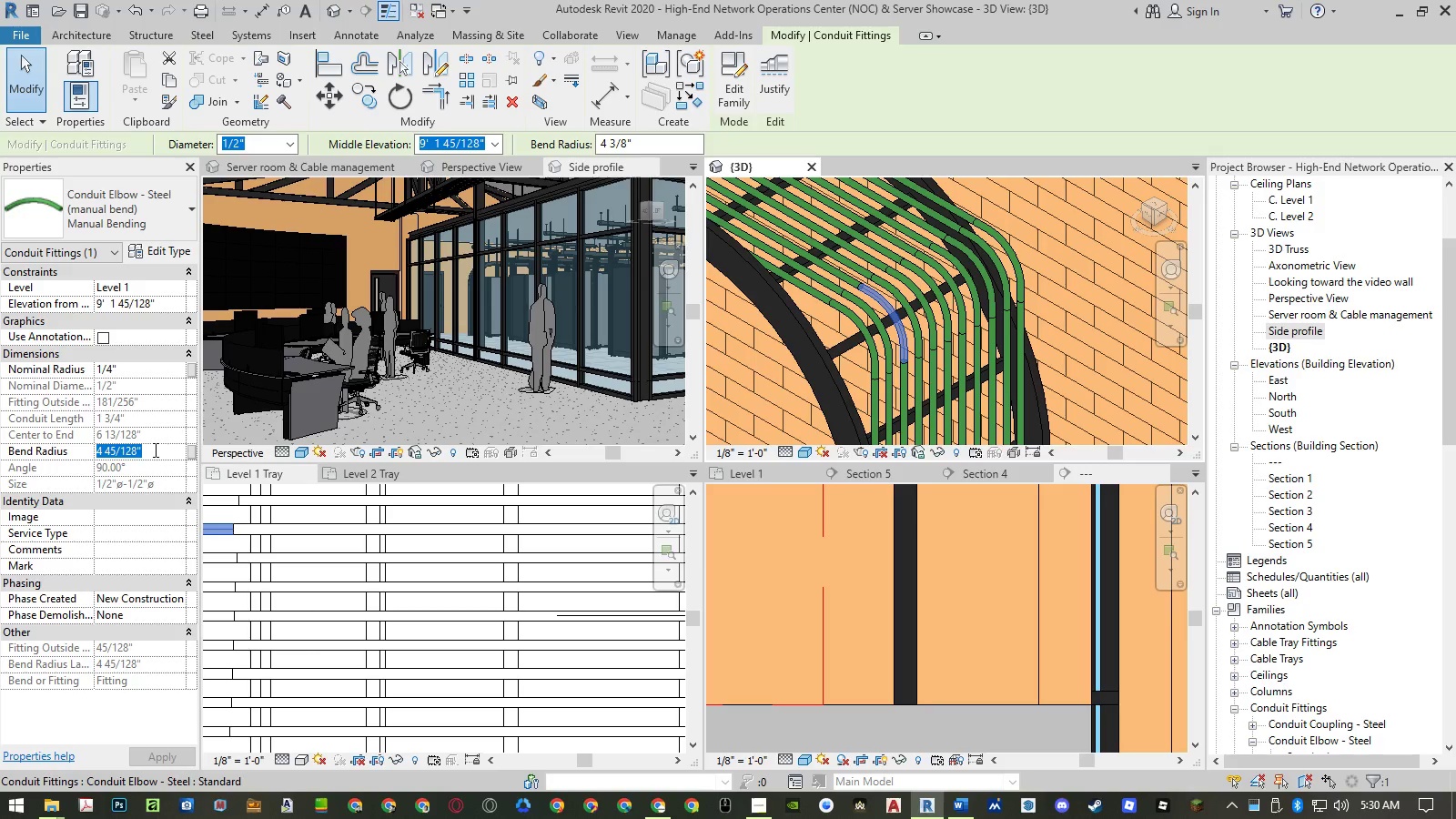 
key(Numpad2)
 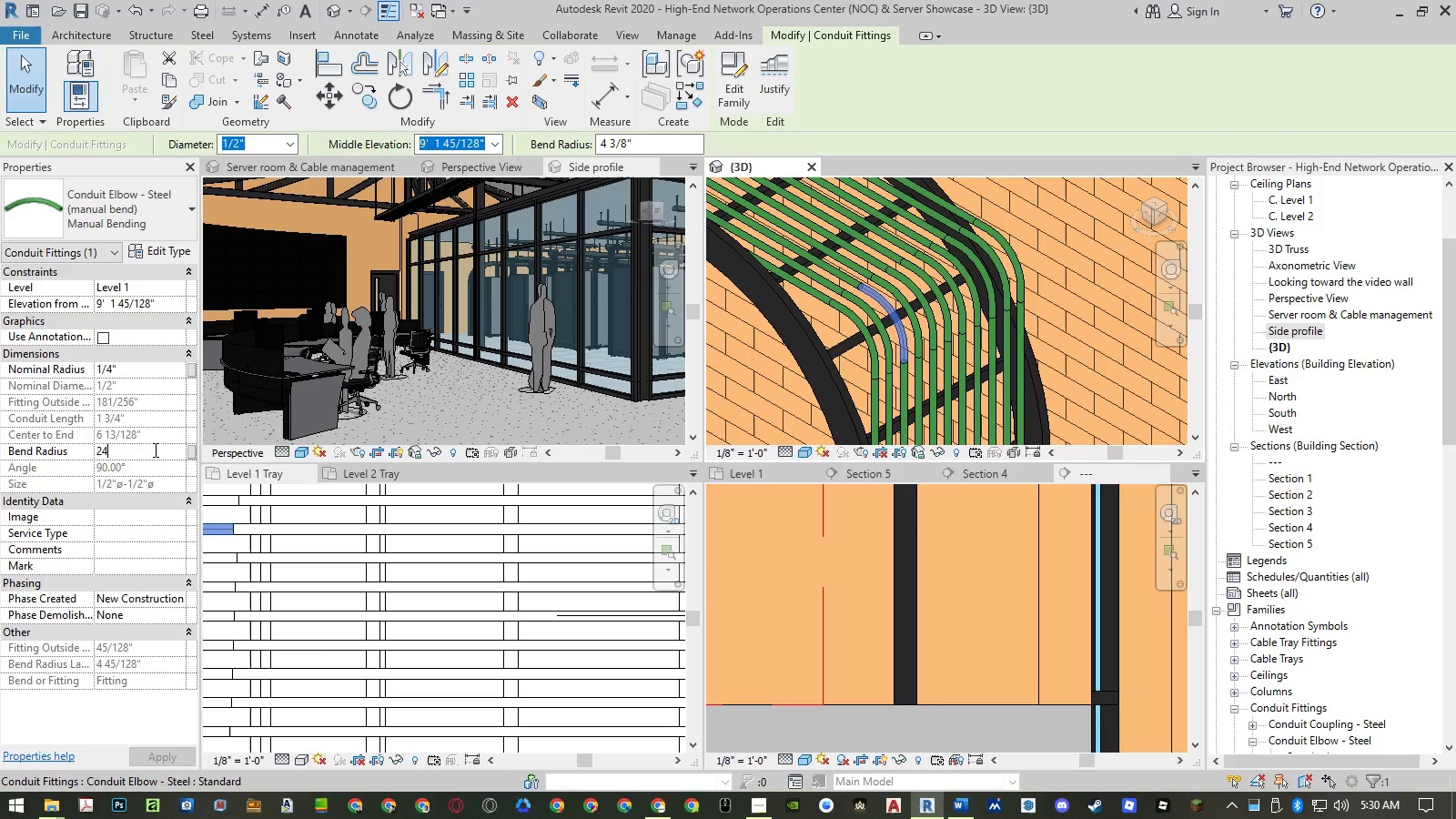 
key(Numpad4)
 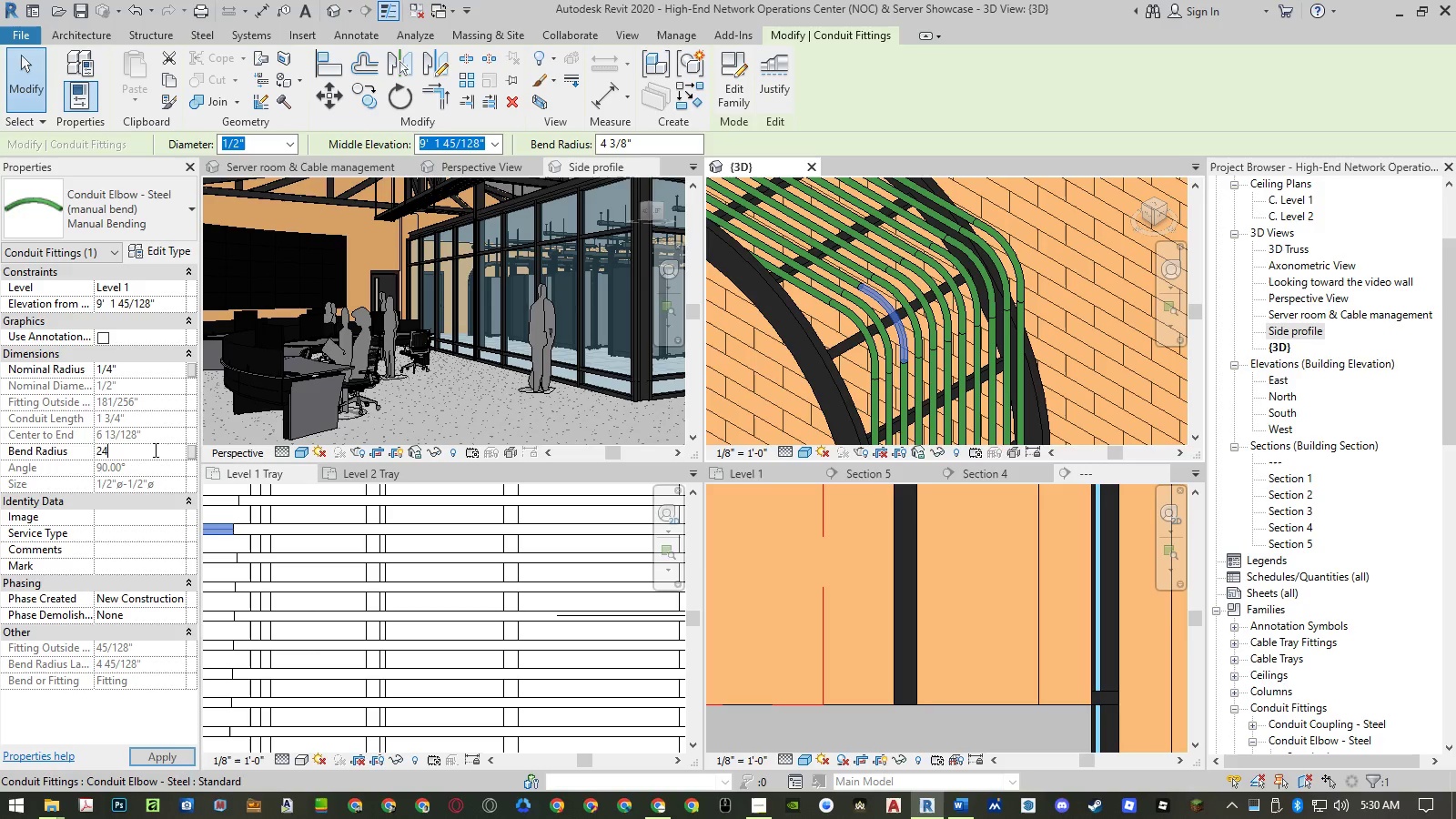 
key(NumpadEnter)
 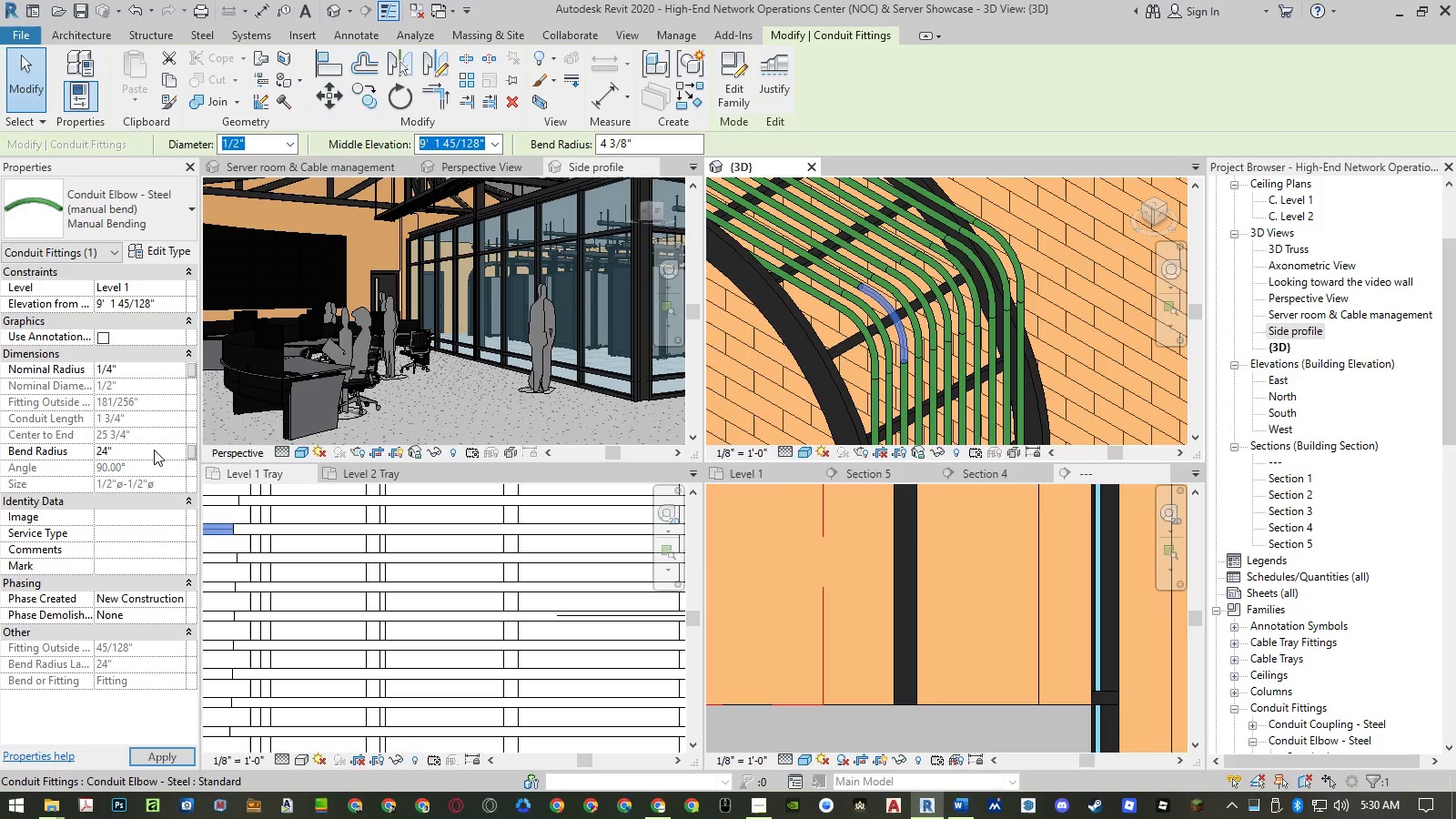 
key(NumpadEnter)
 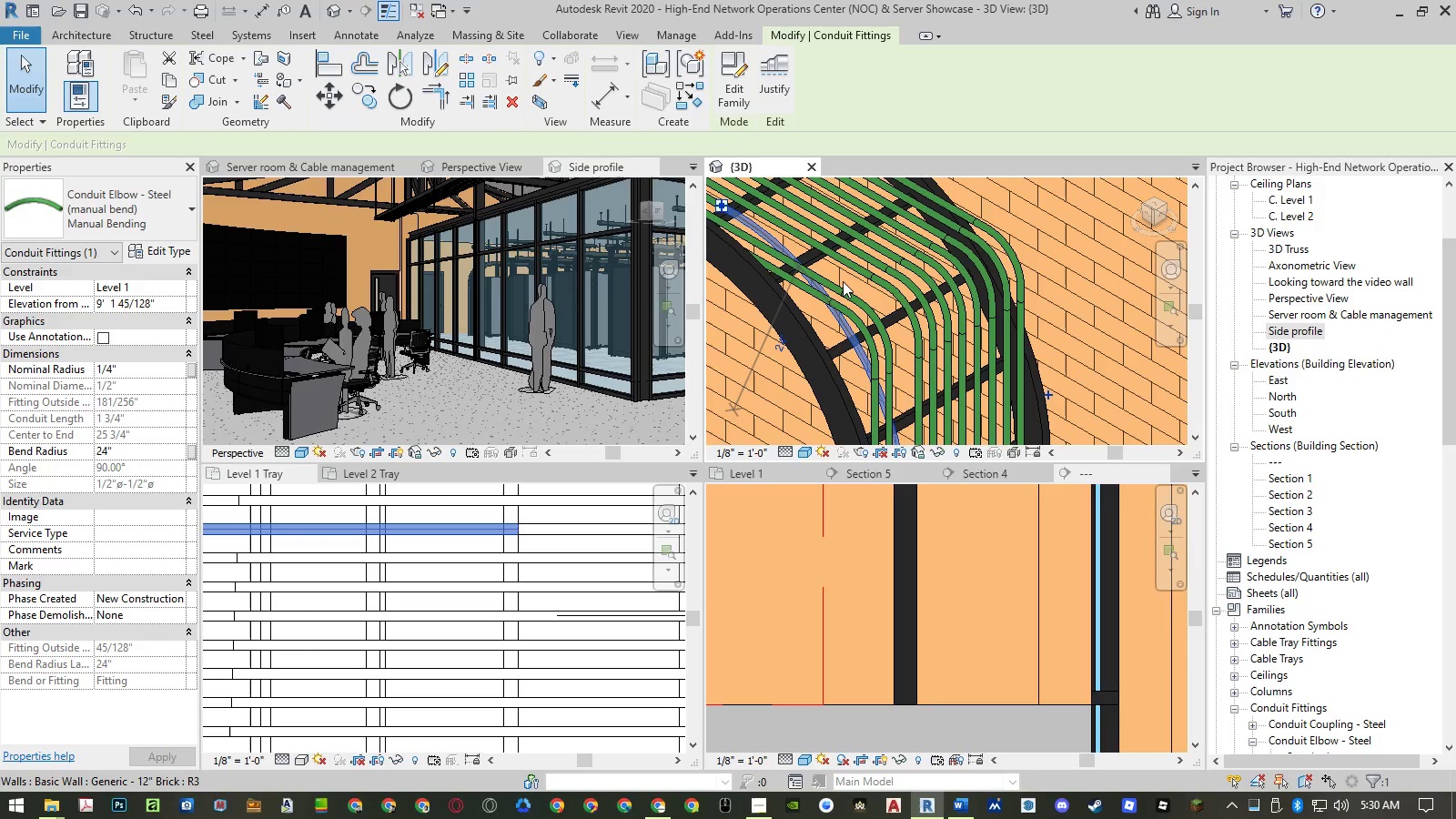 
type(ma)
 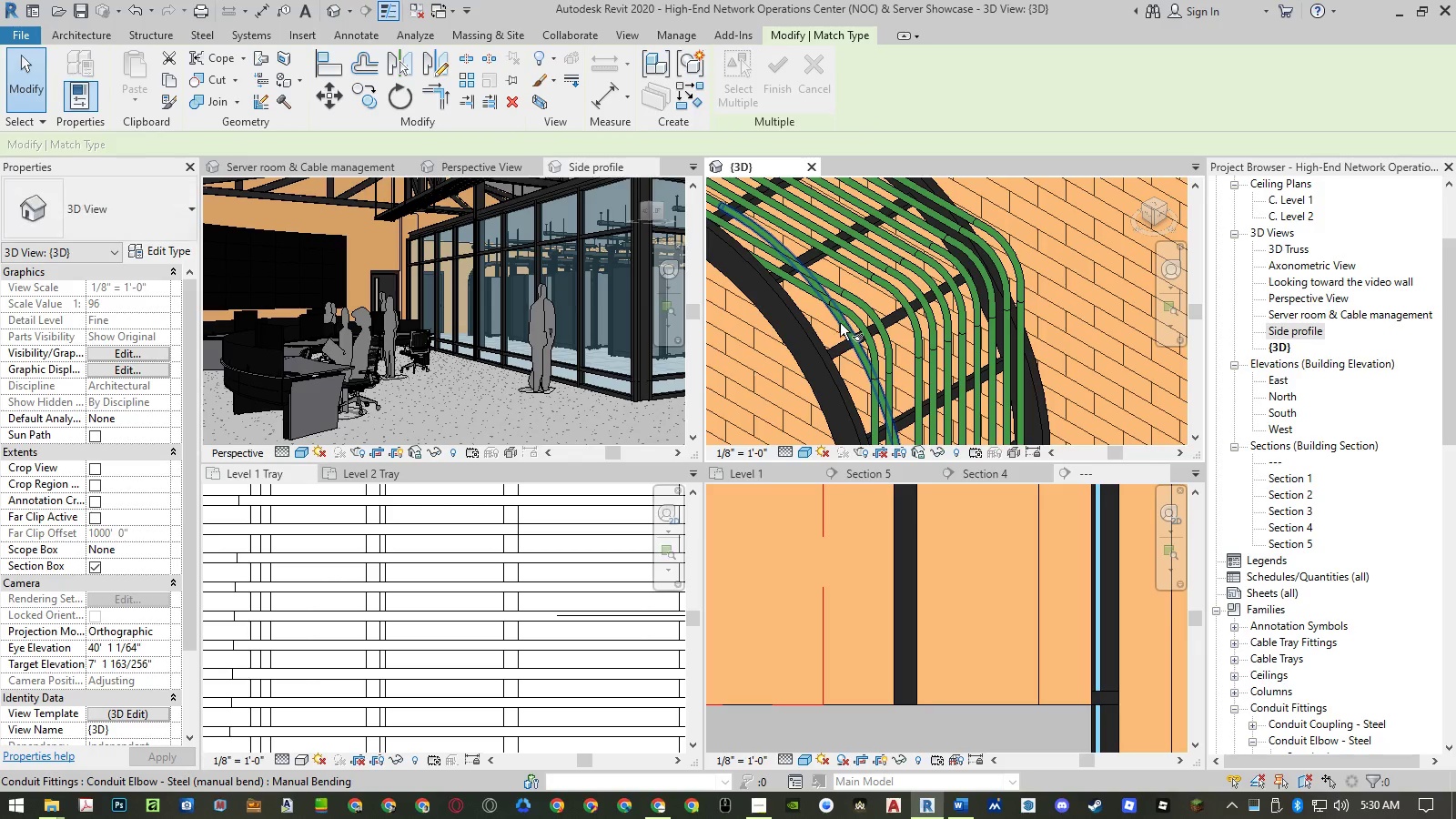 
left_click([840, 323])
 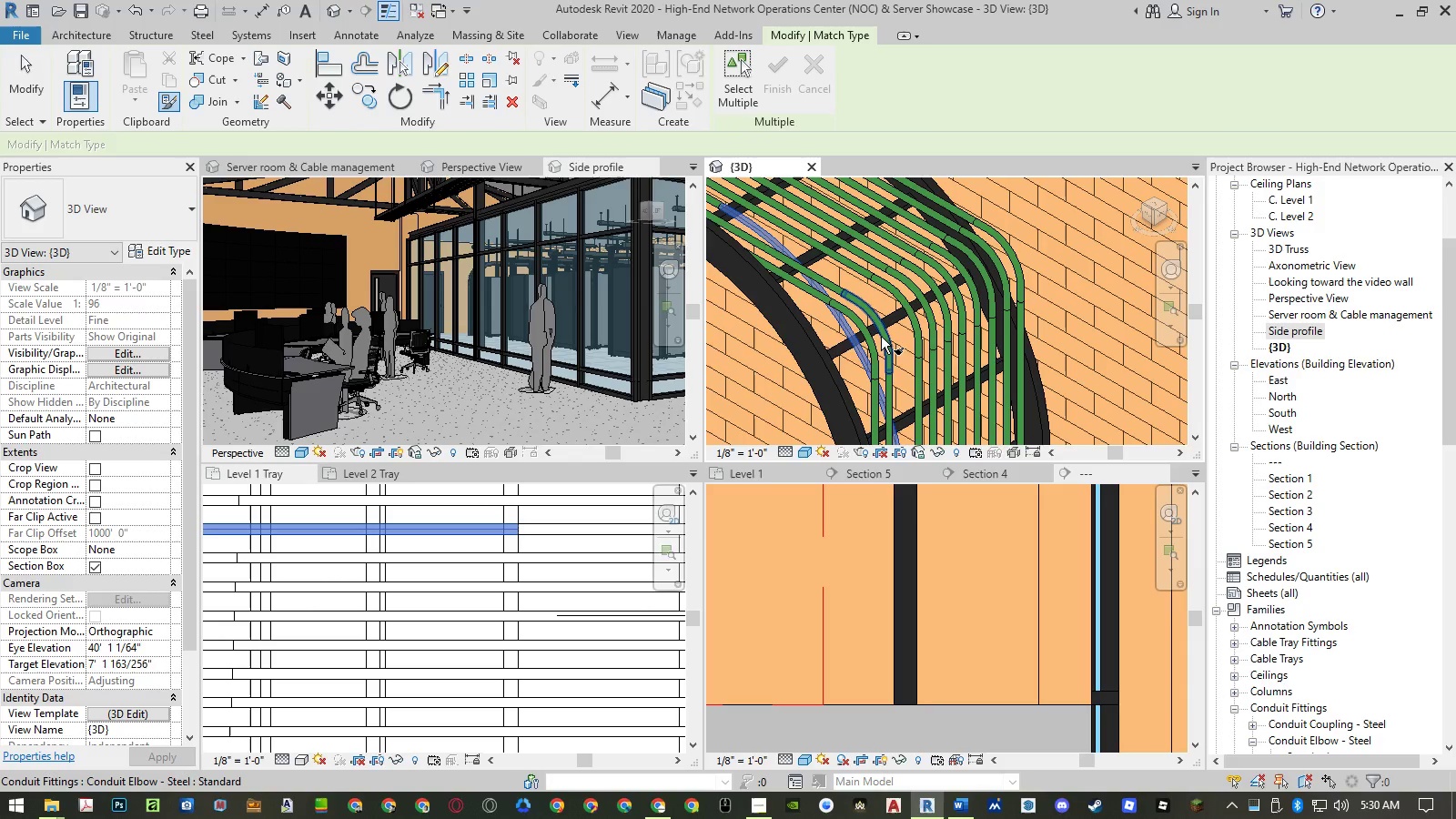 
left_click([874, 341])
 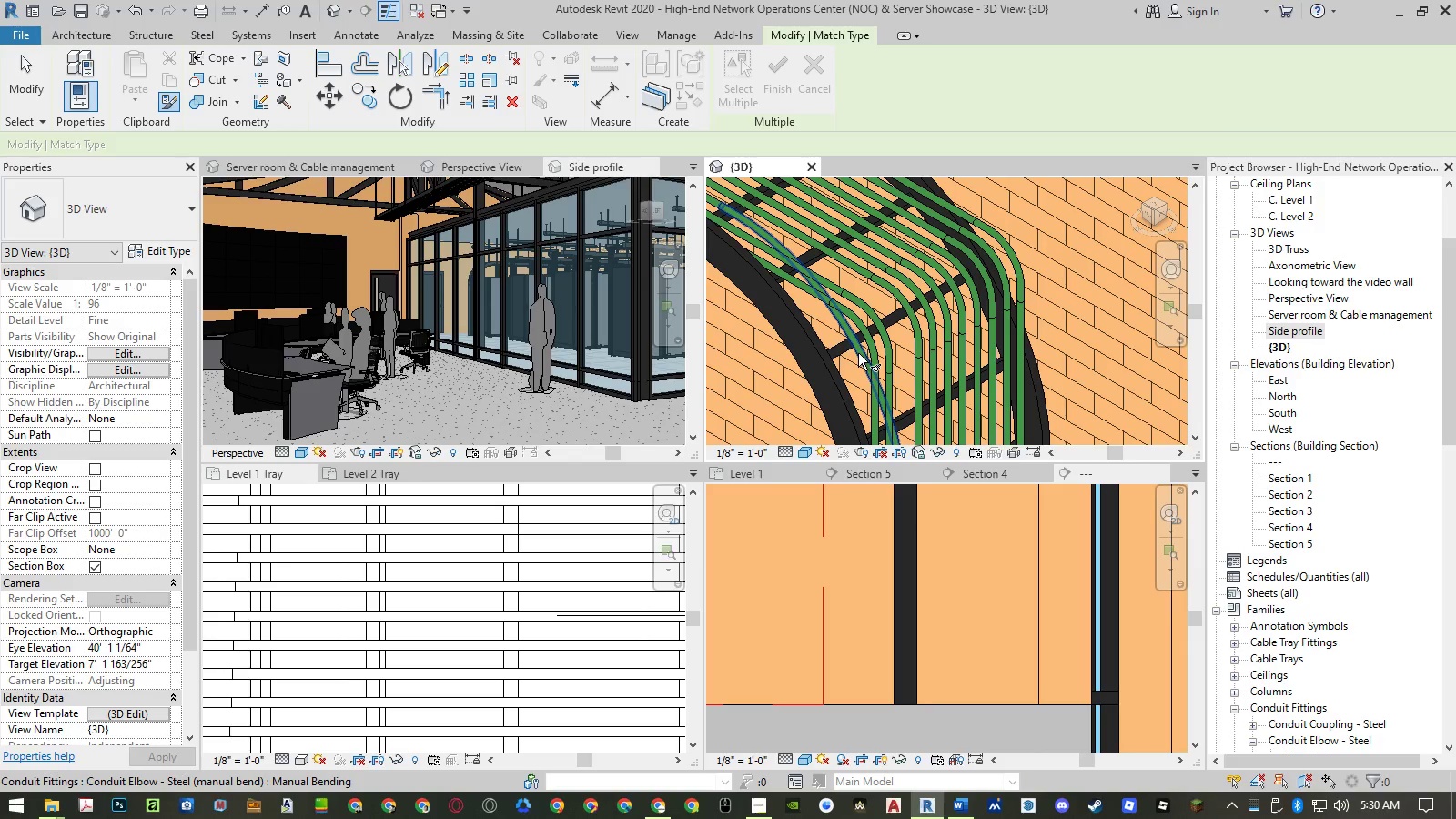 
left_click([858, 353])
 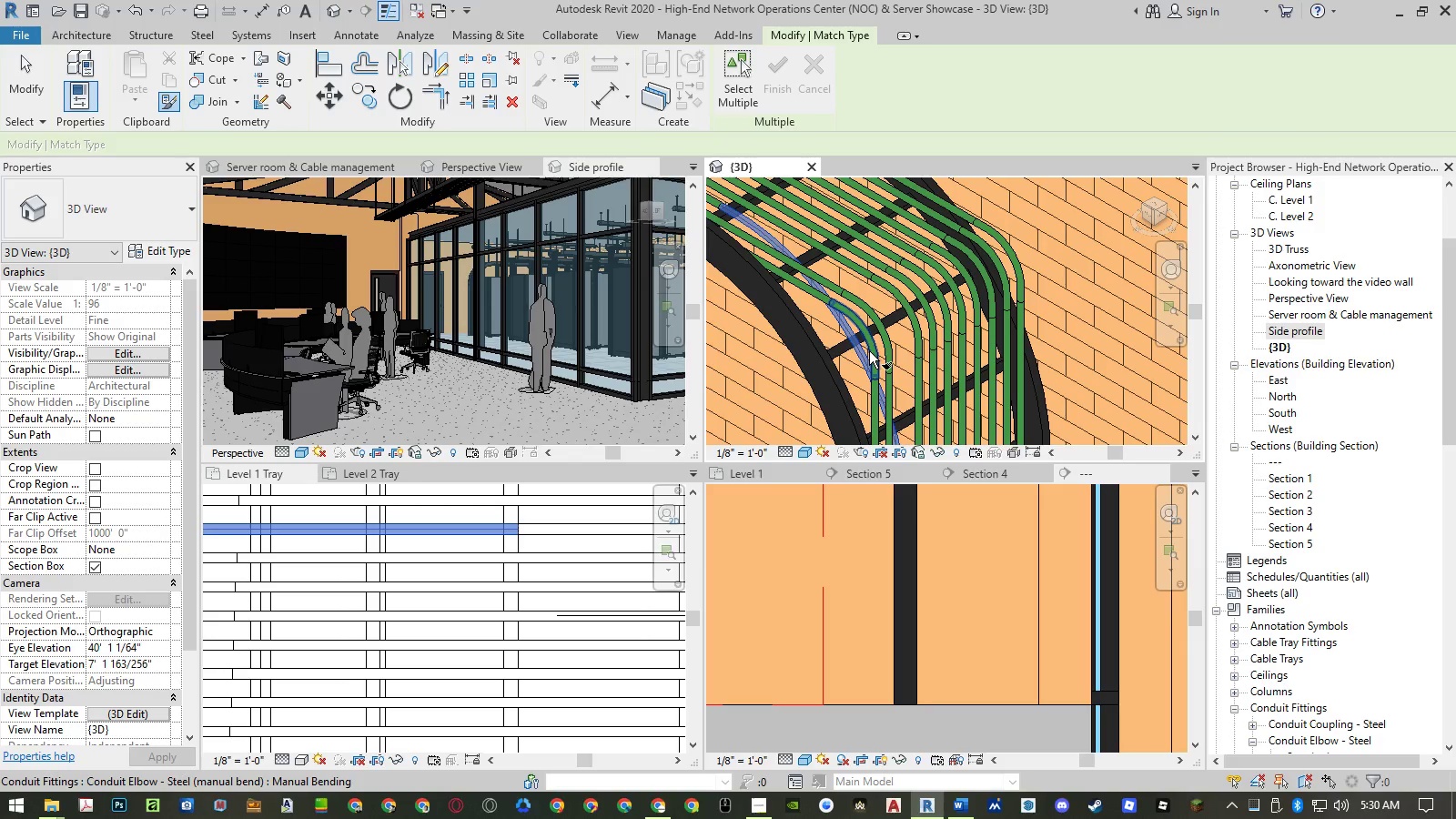 
left_click([869, 351])
 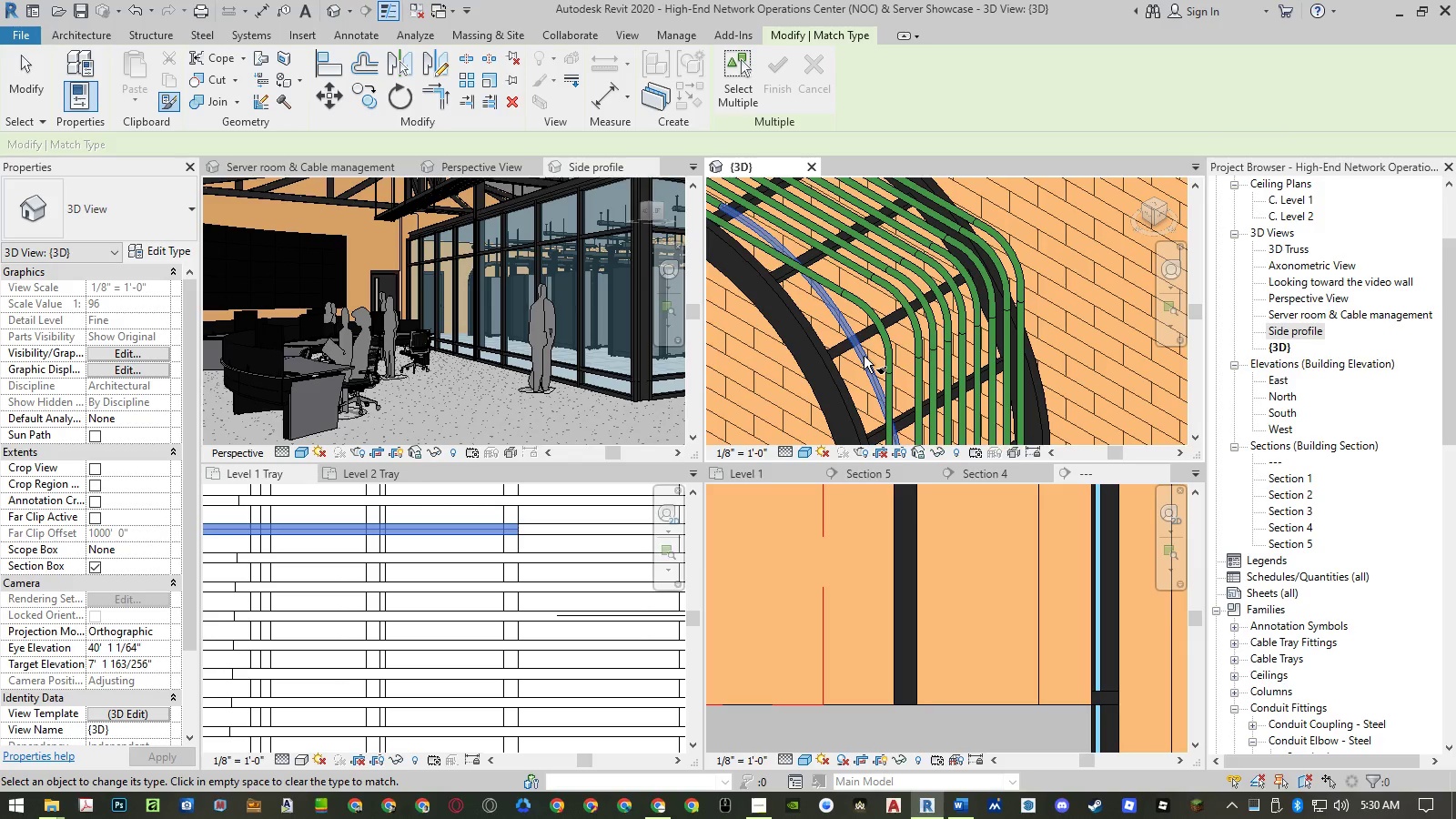 
left_click([863, 356])
 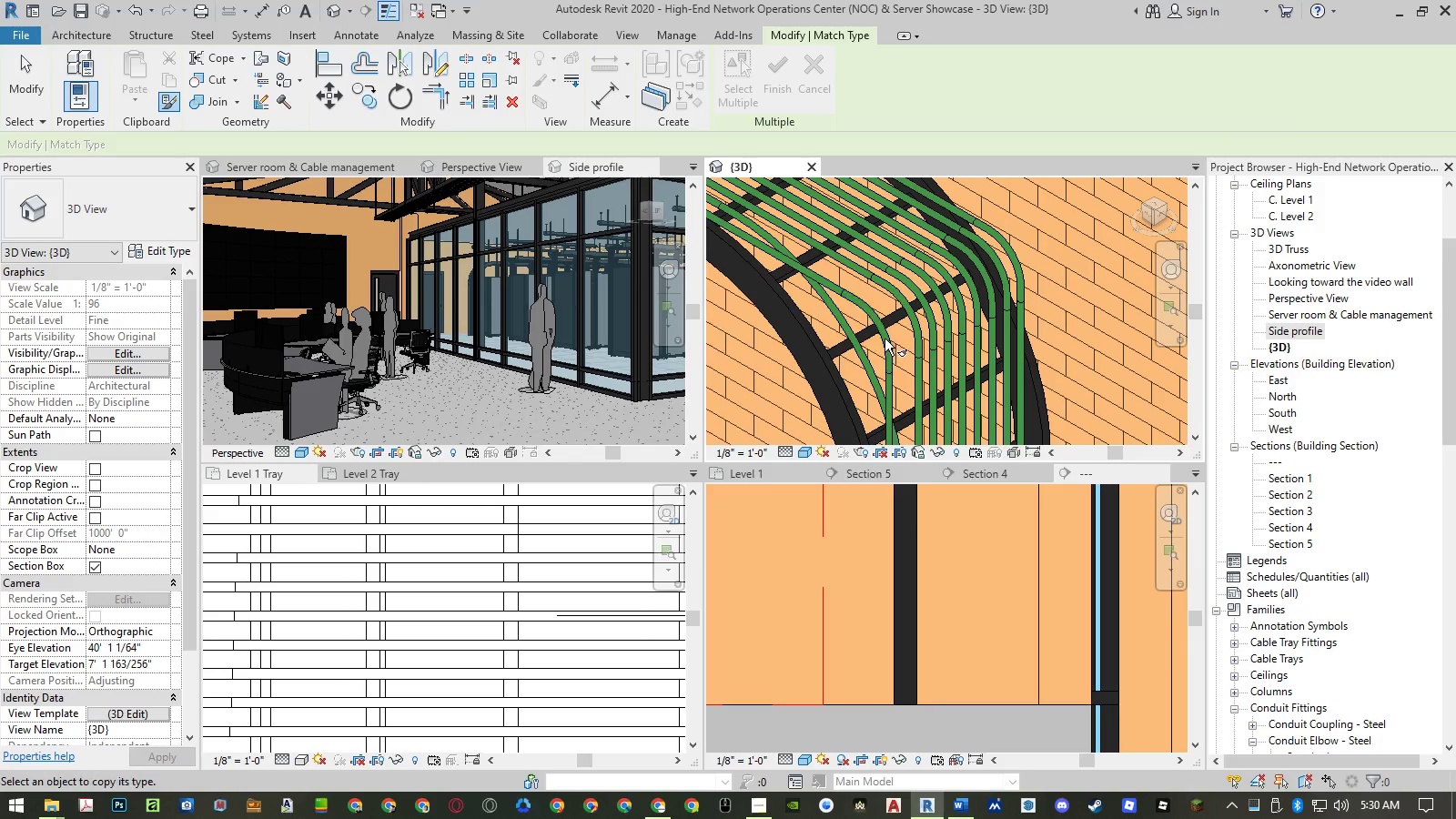 
double_click([885, 339])
 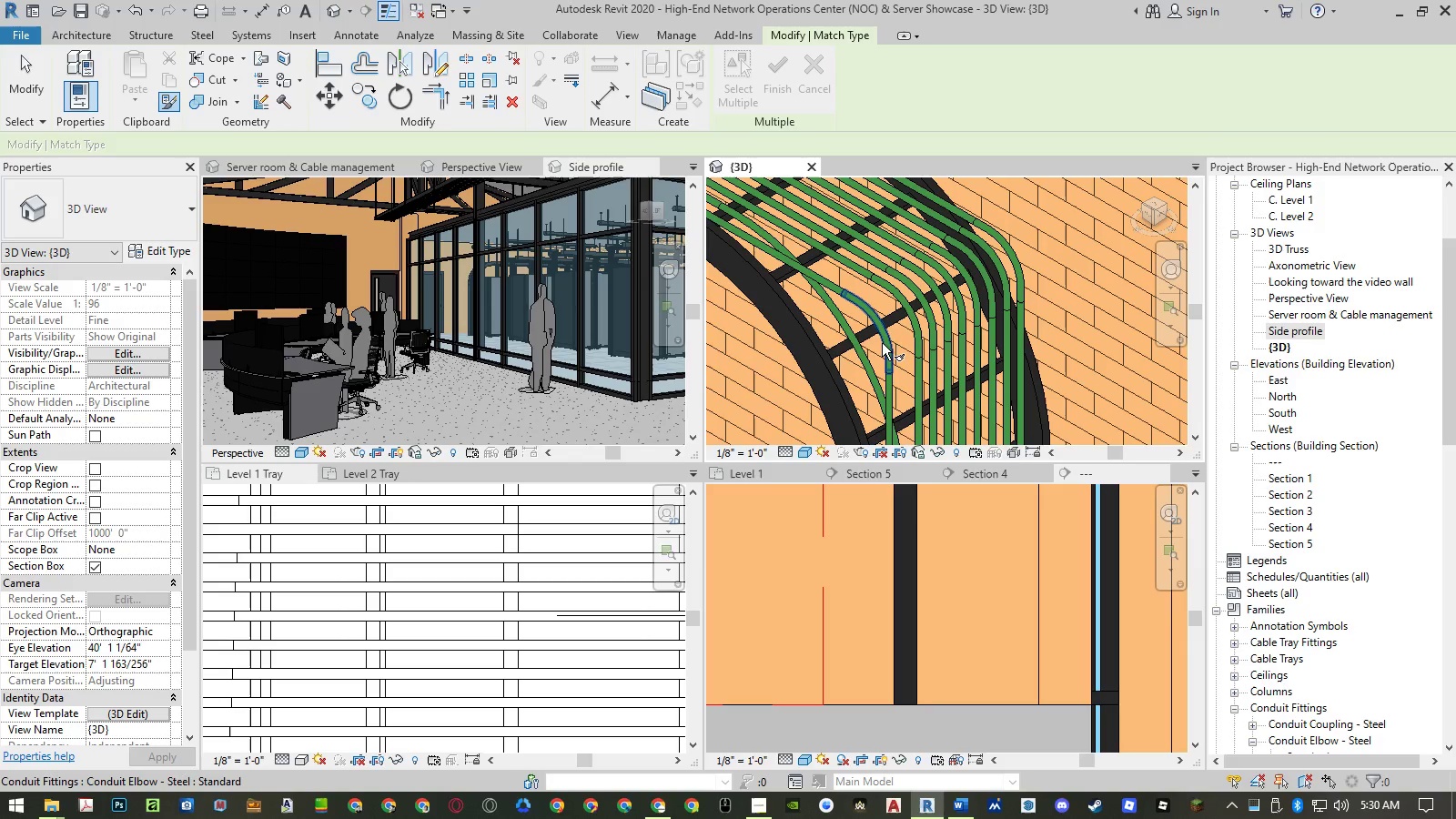 
left_click([882, 343])
 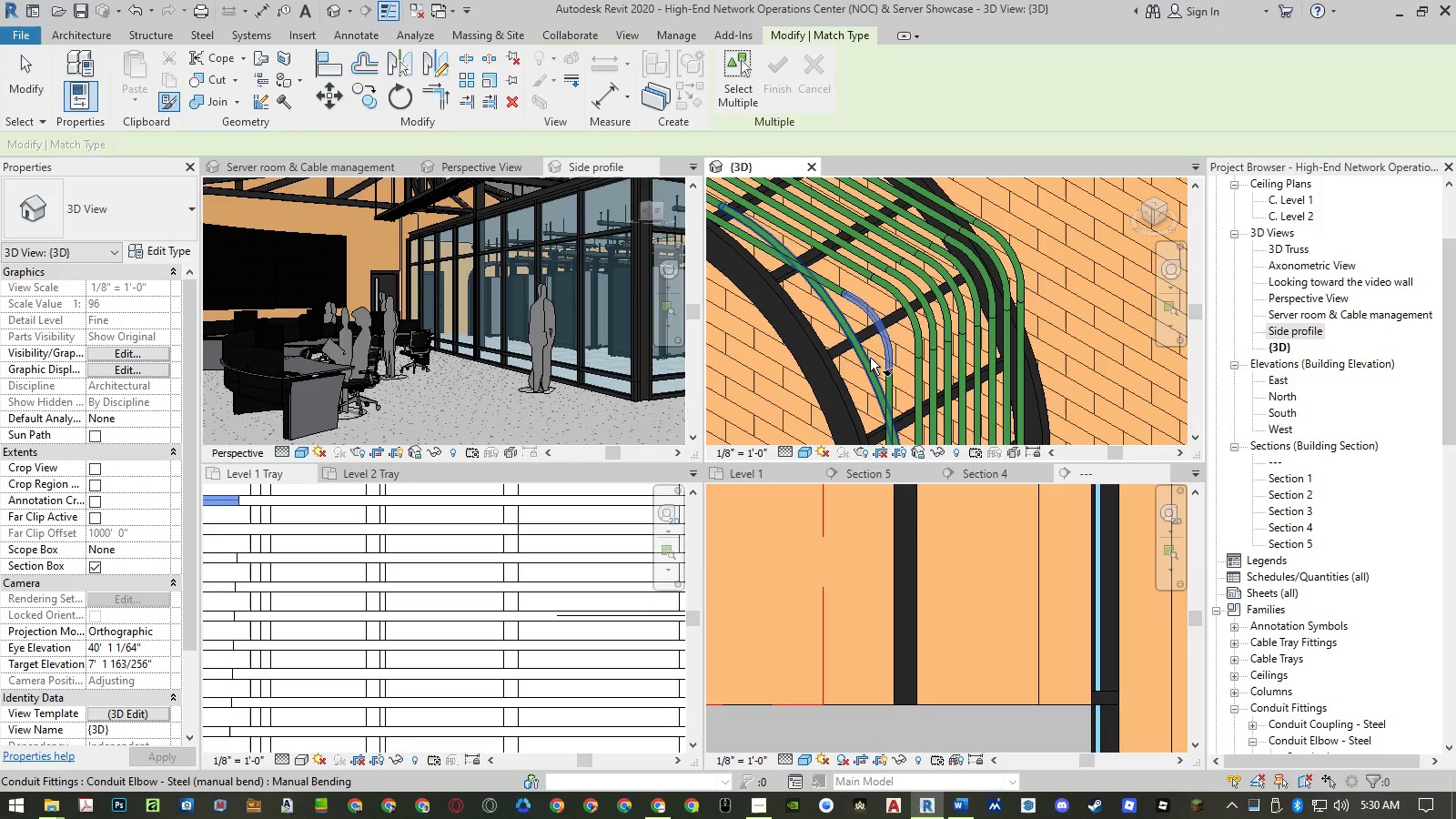 
left_click([875, 353])
 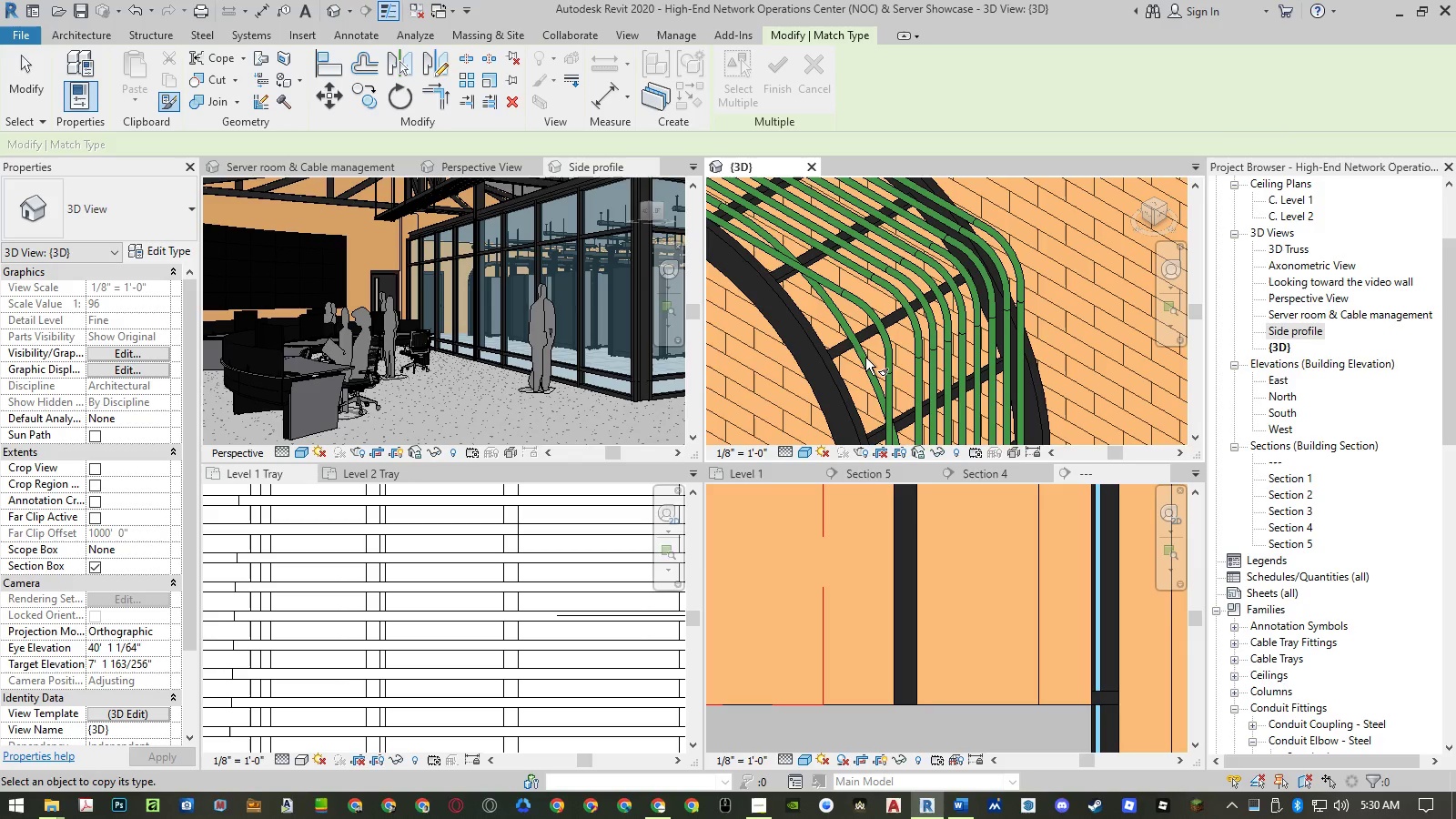 
left_click([864, 359])
 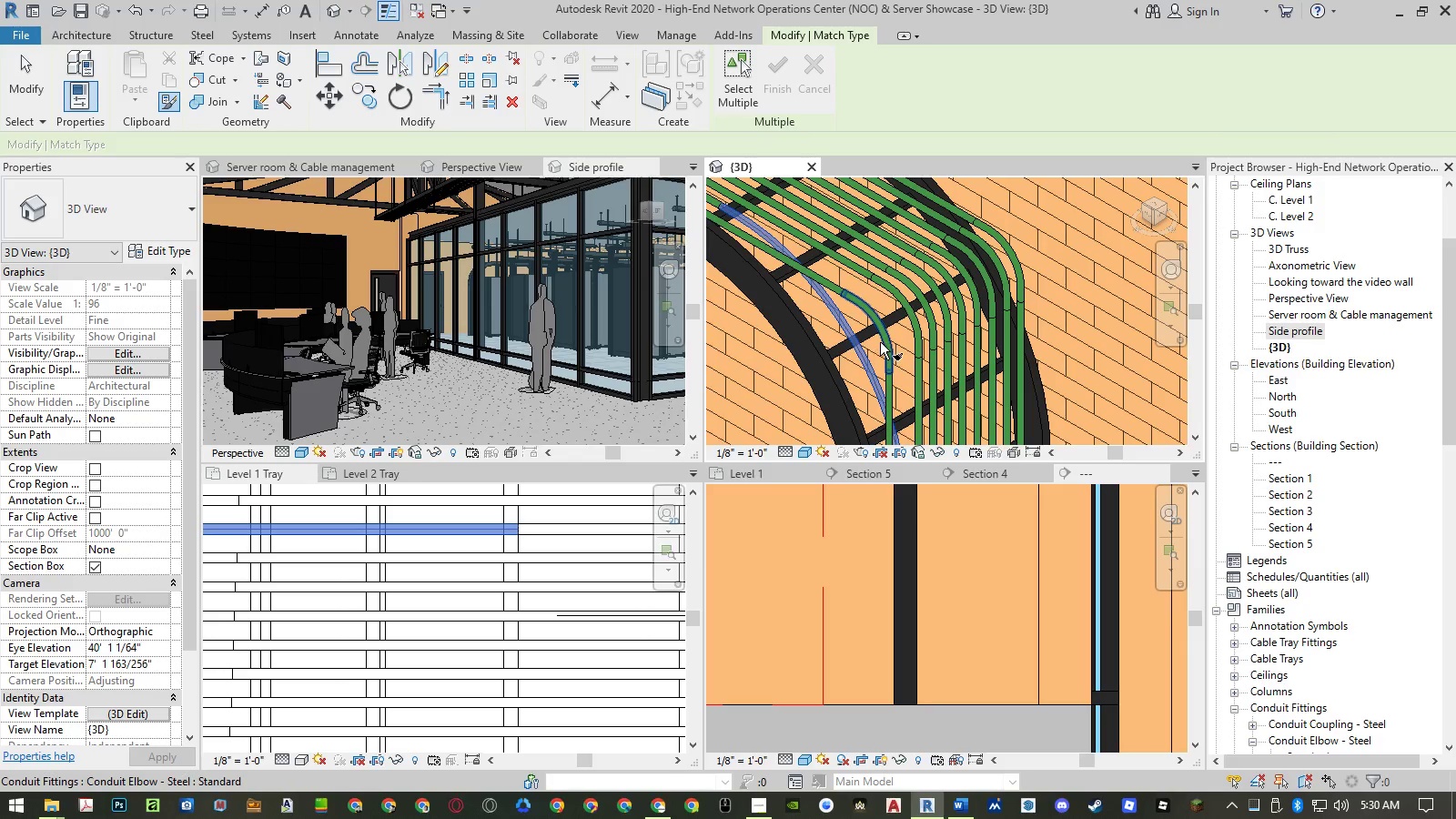 
left_click([880, 342])
 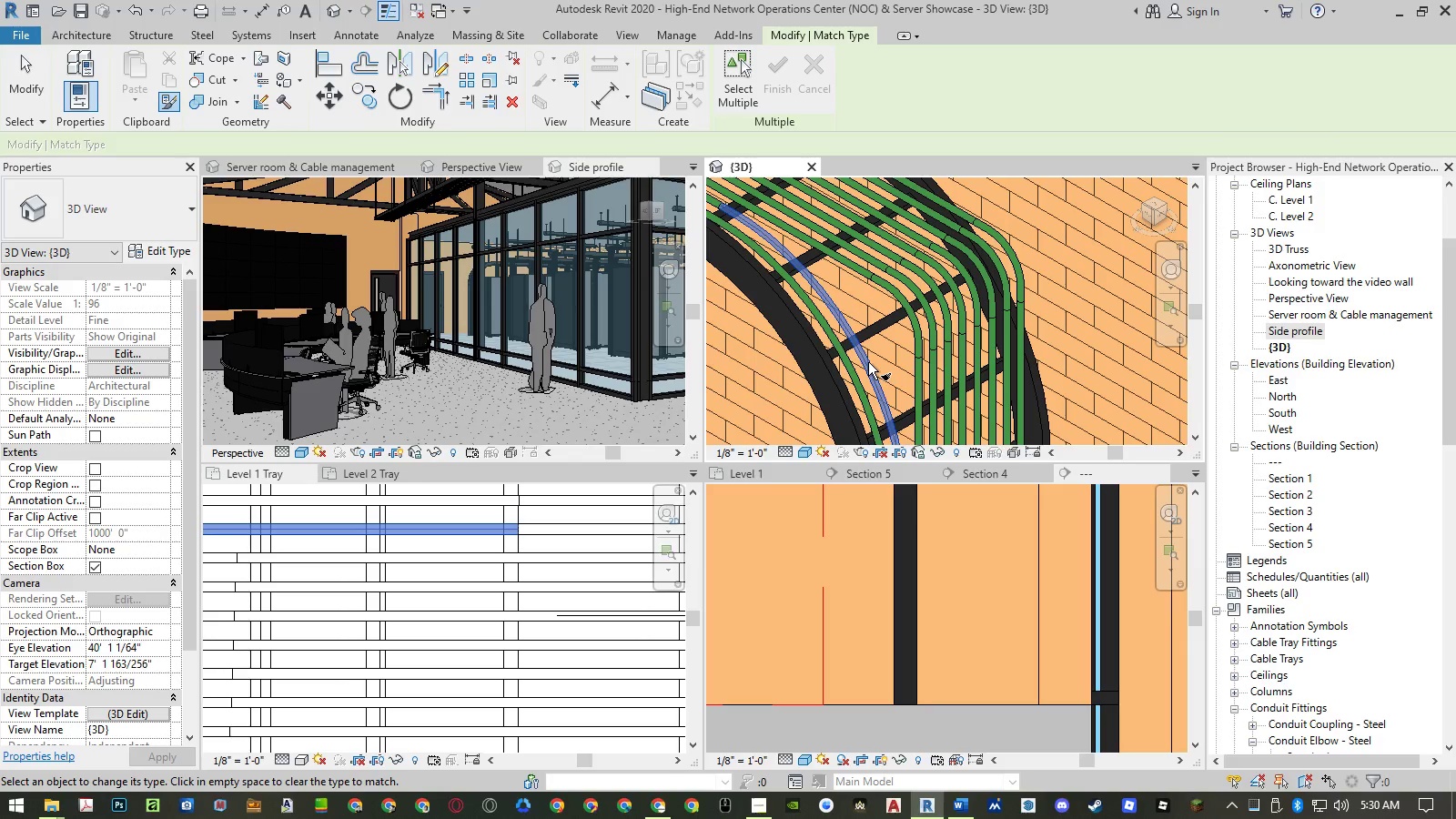 
left_click([868, 362])
 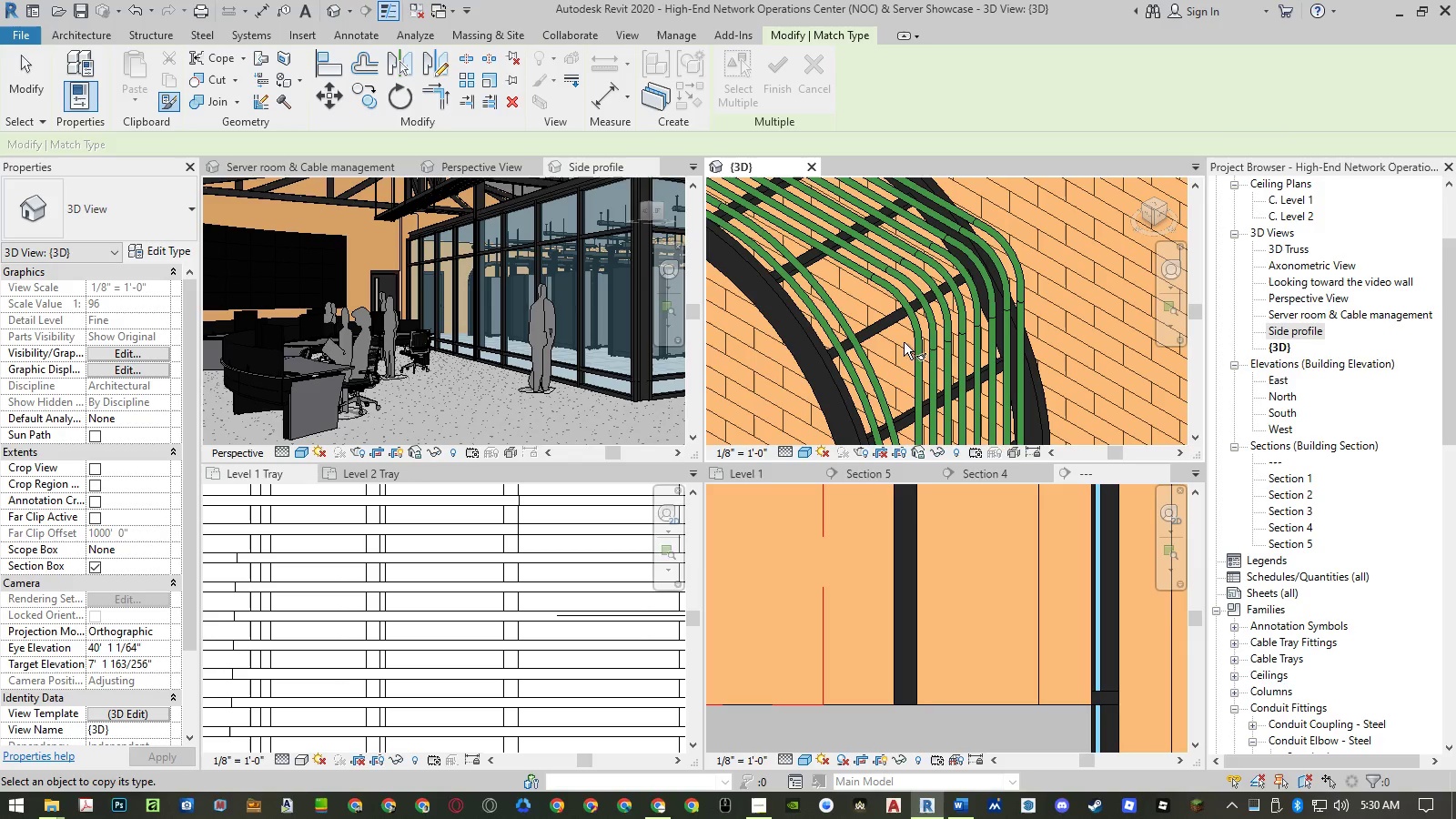 
left_click([913, 334])
 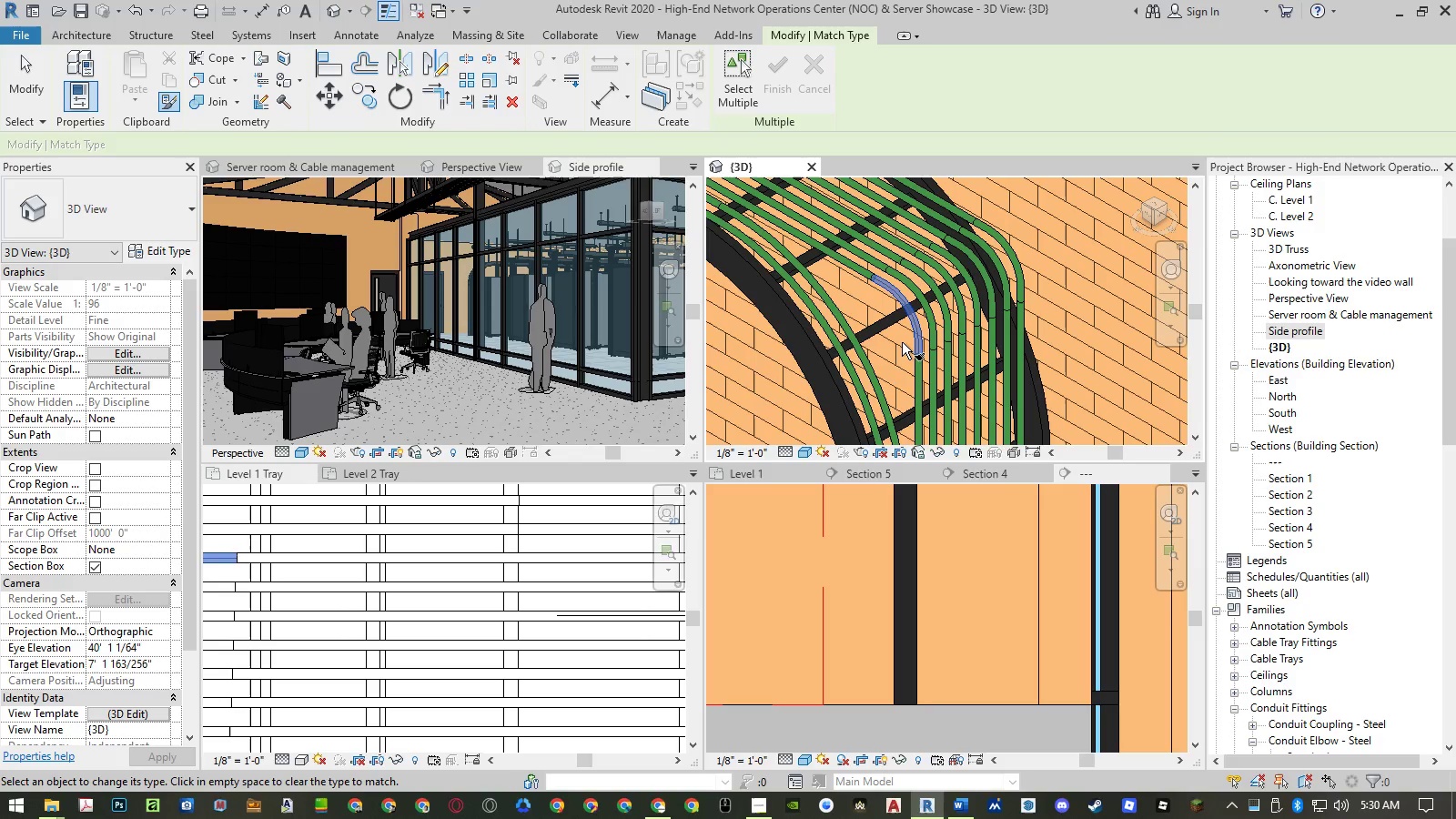 
left_click([902, 342])
 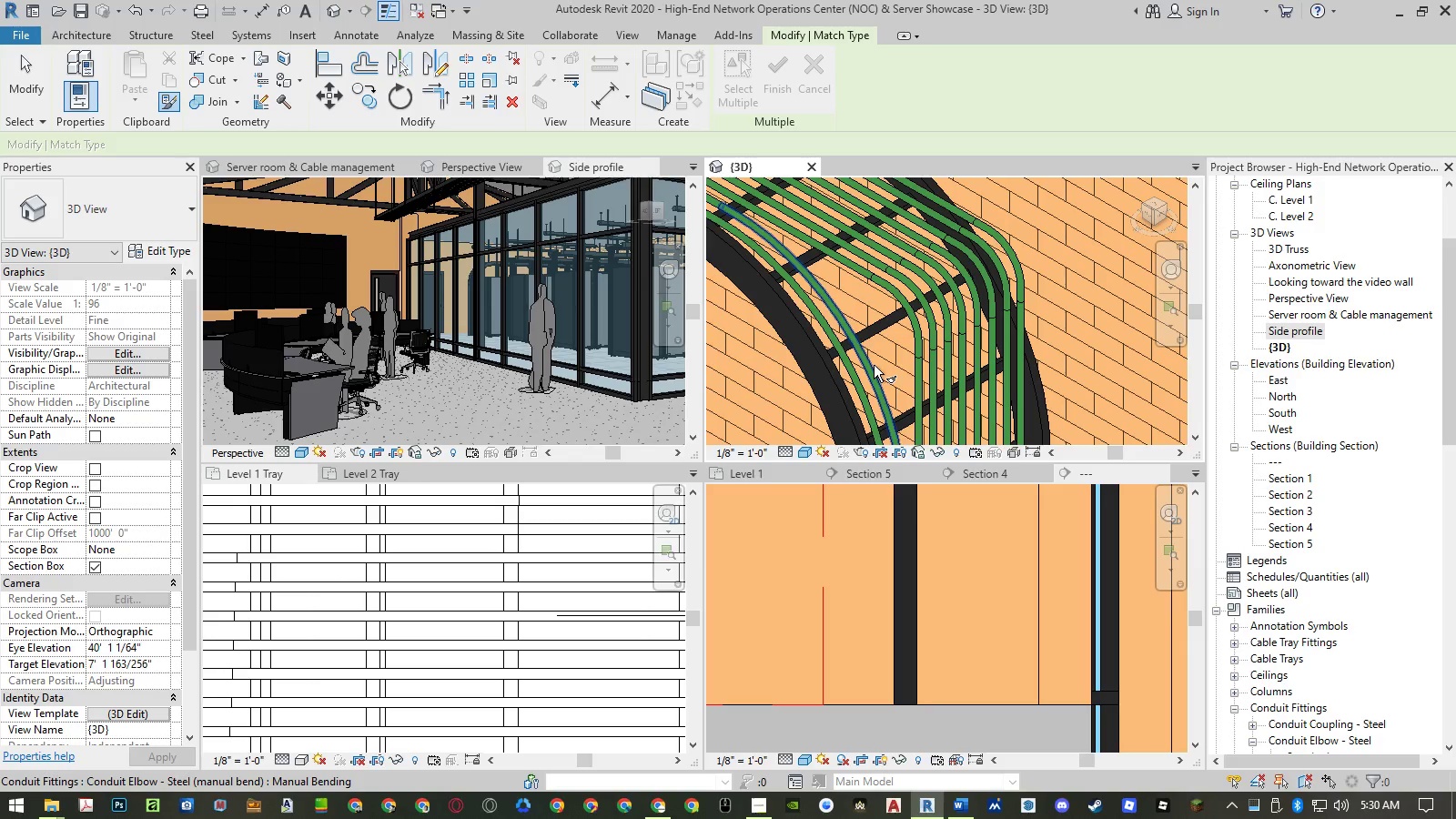 
left_click([872, 366])
 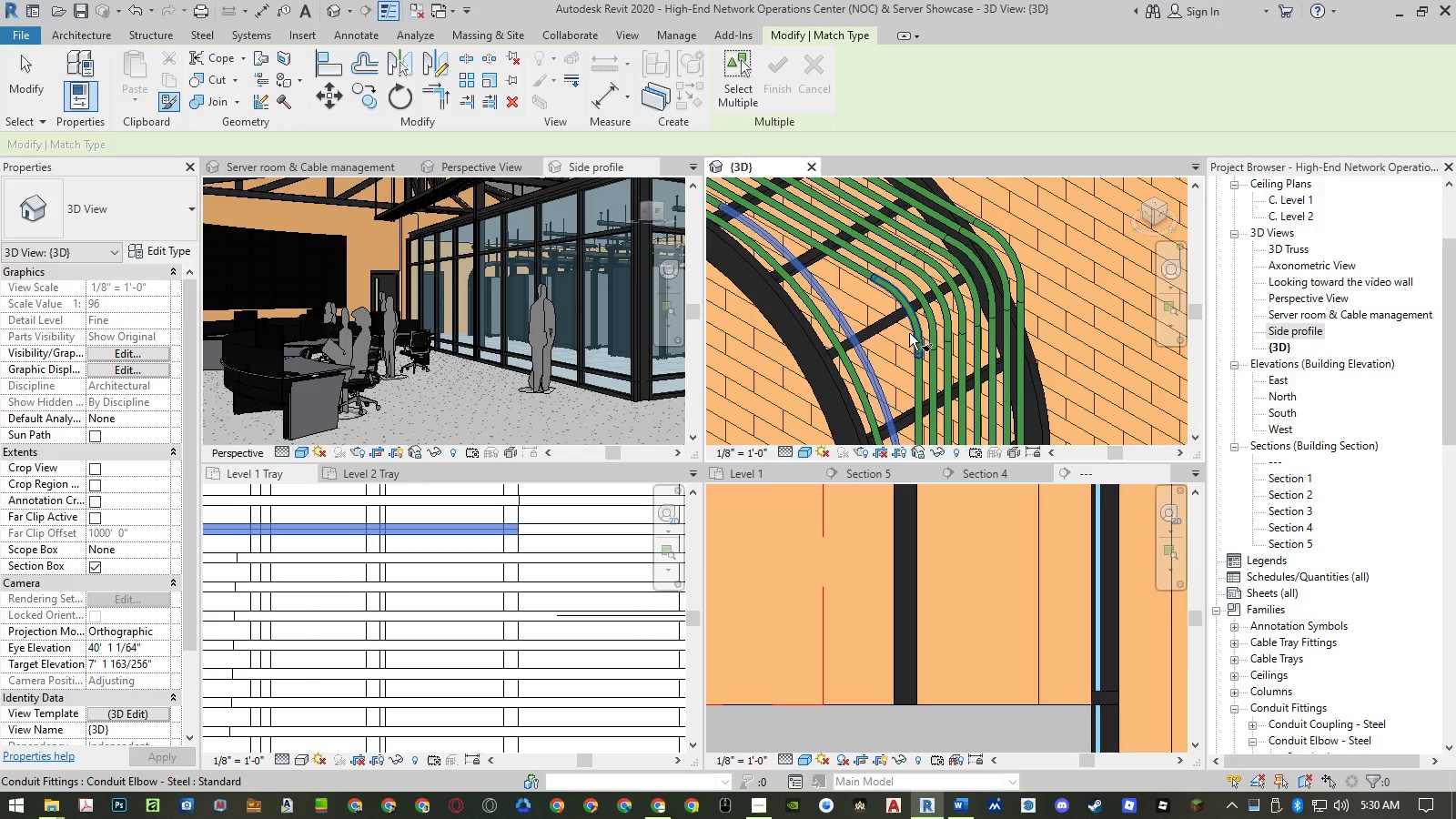 
left_click([909, 332])
 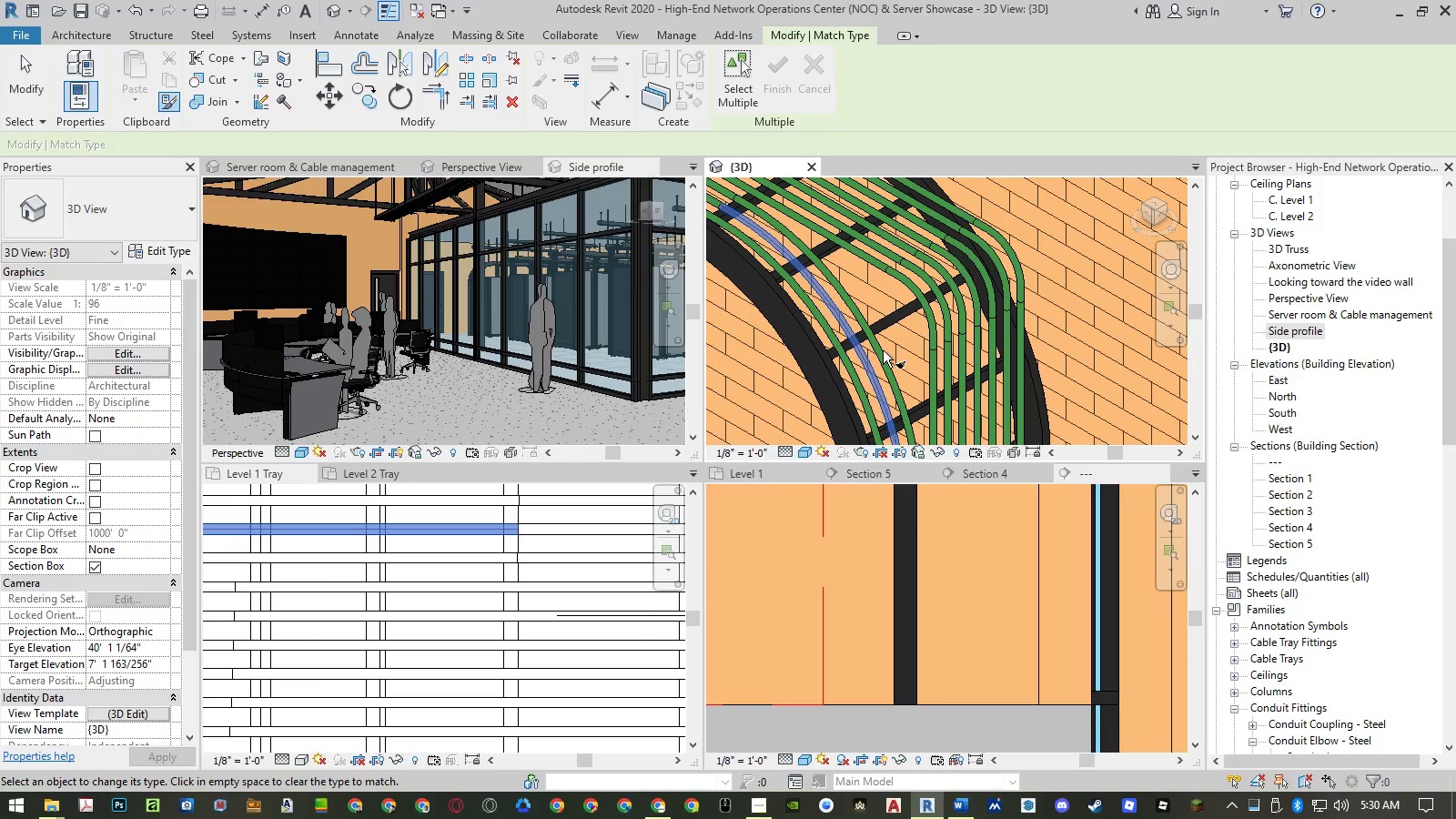 
left_click([880, 353])
 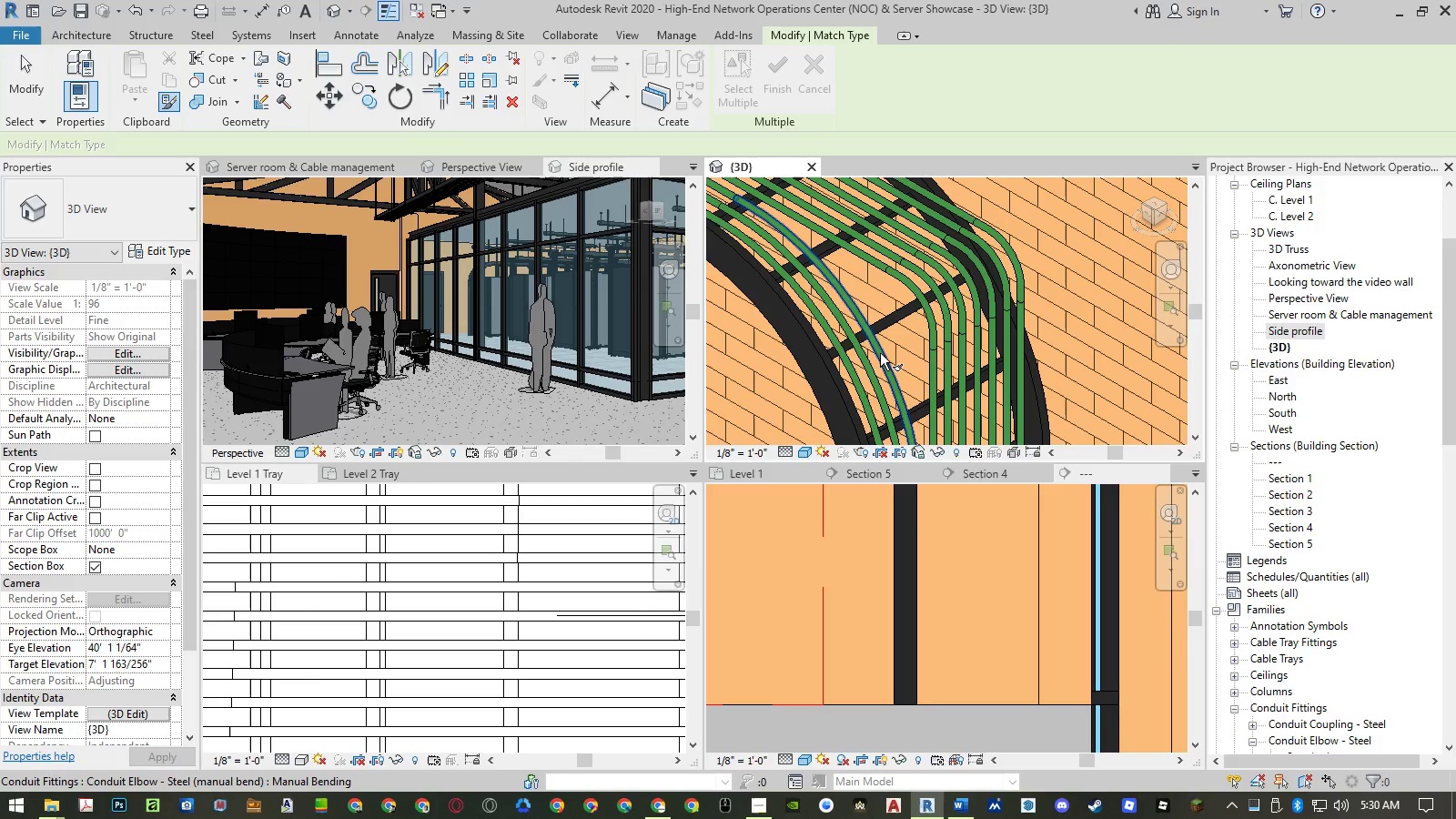 
left_click([880, 353])
 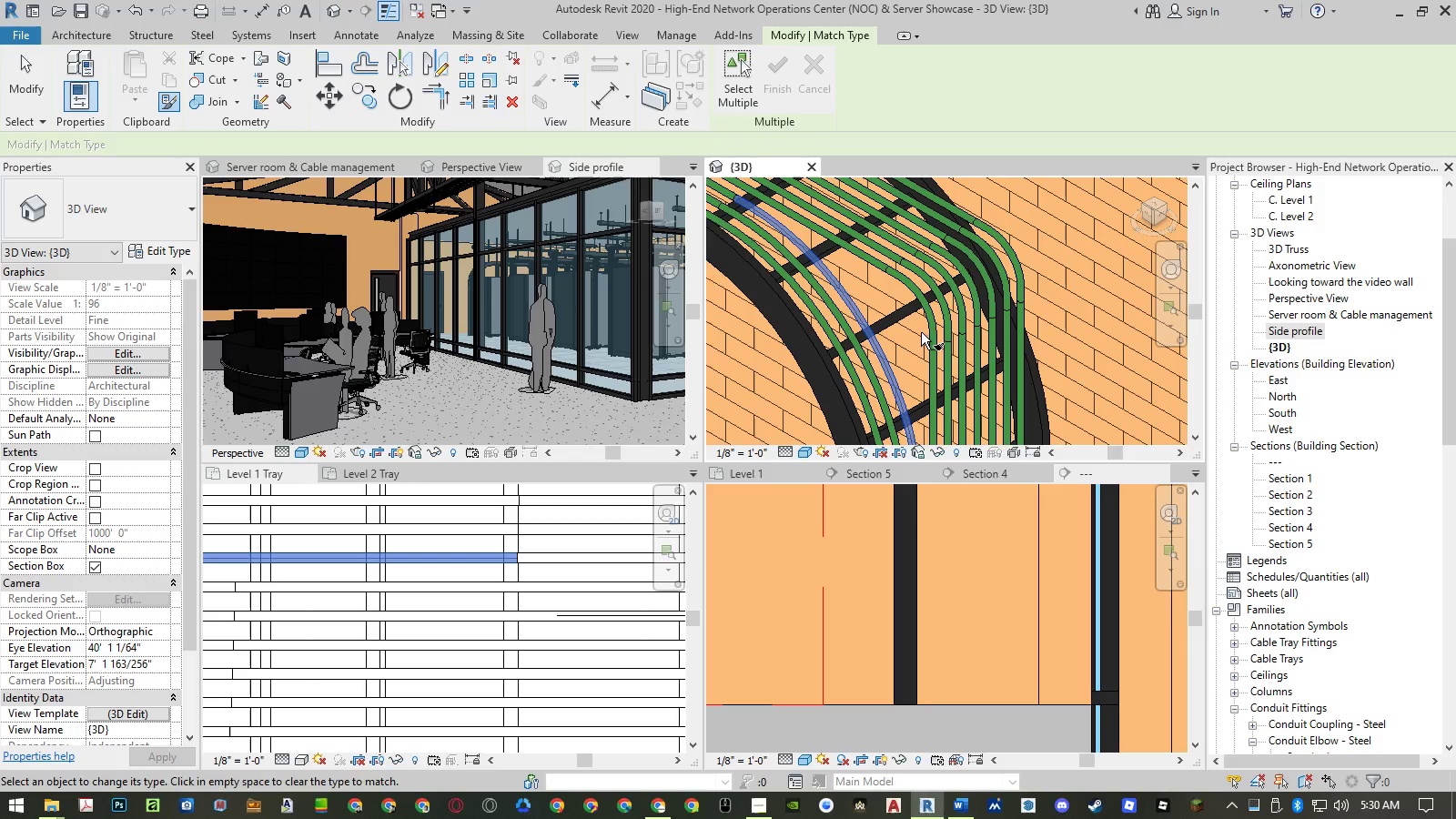 
left_click([926, 328])
 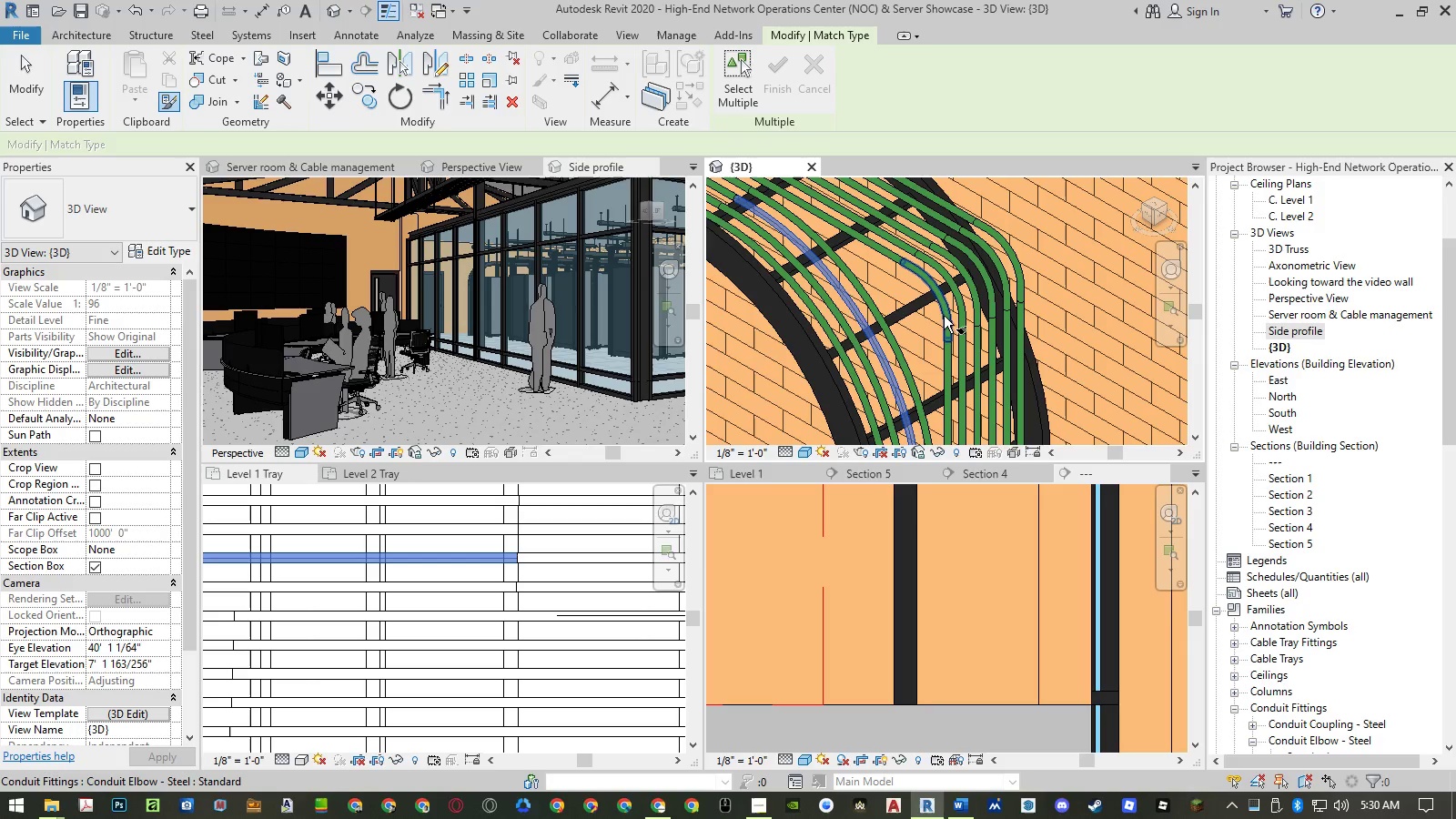 
left_click([945, 315])
 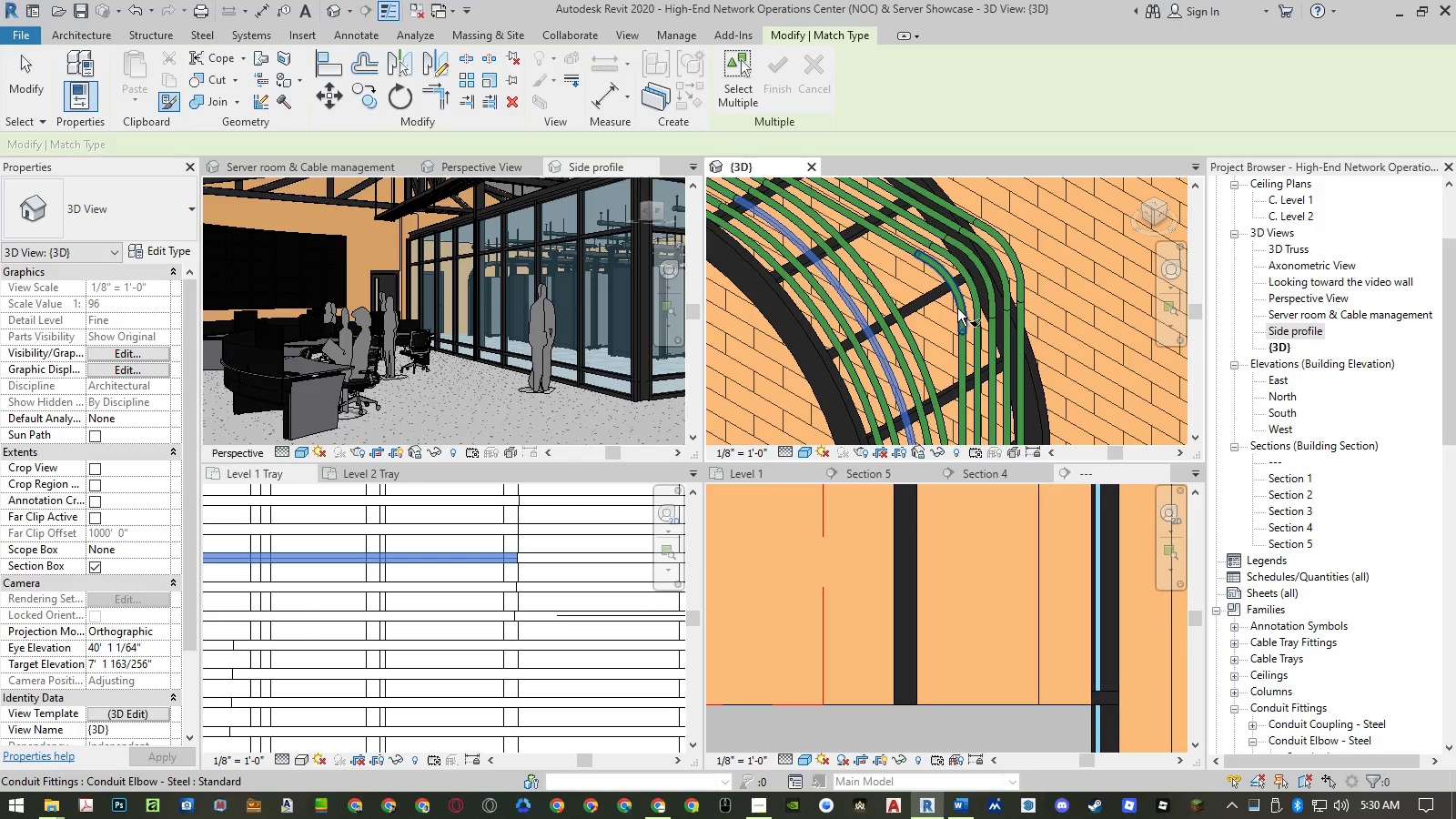 
left_click([957, 308])
 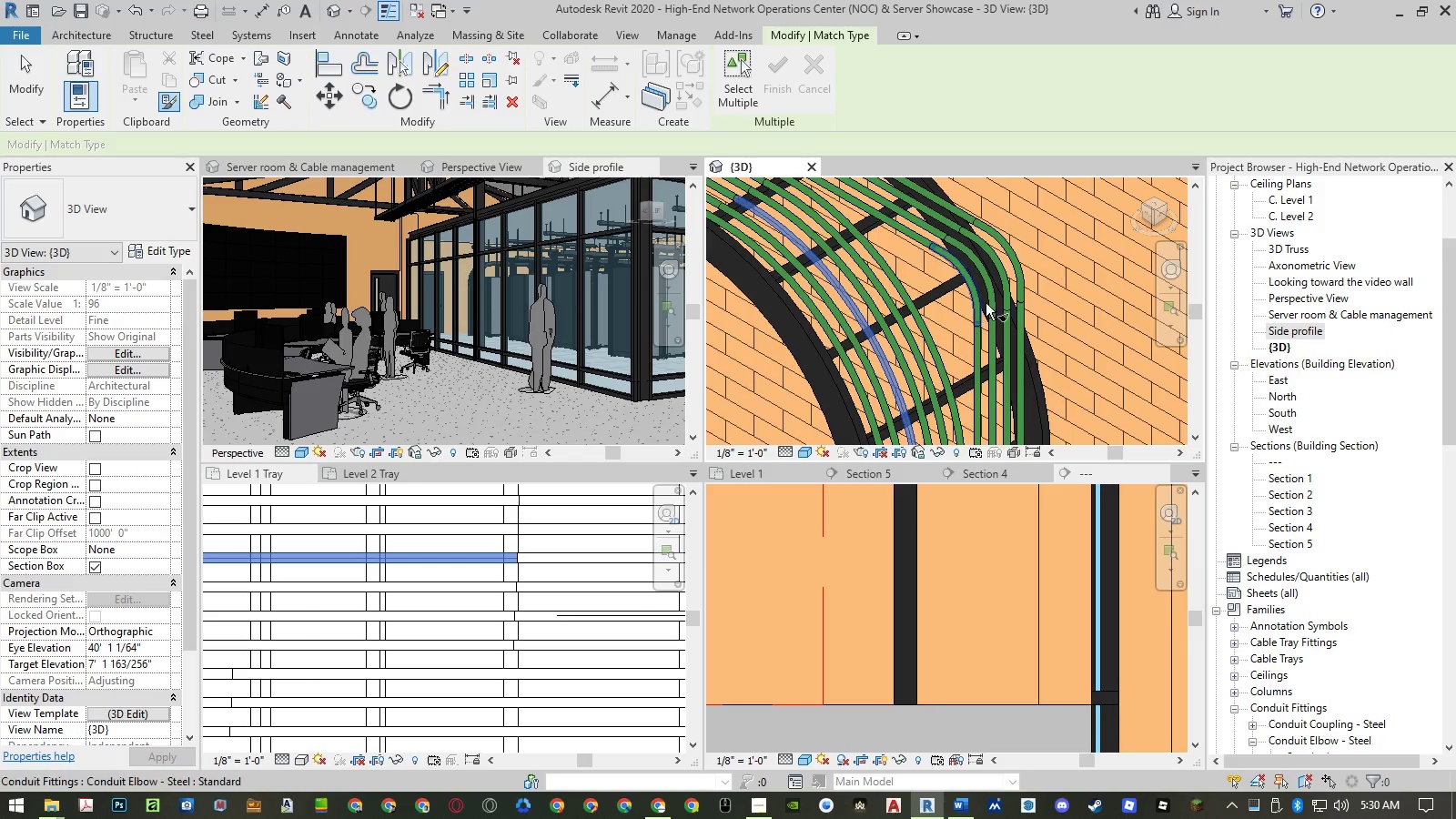 
left_click([991, 298])
 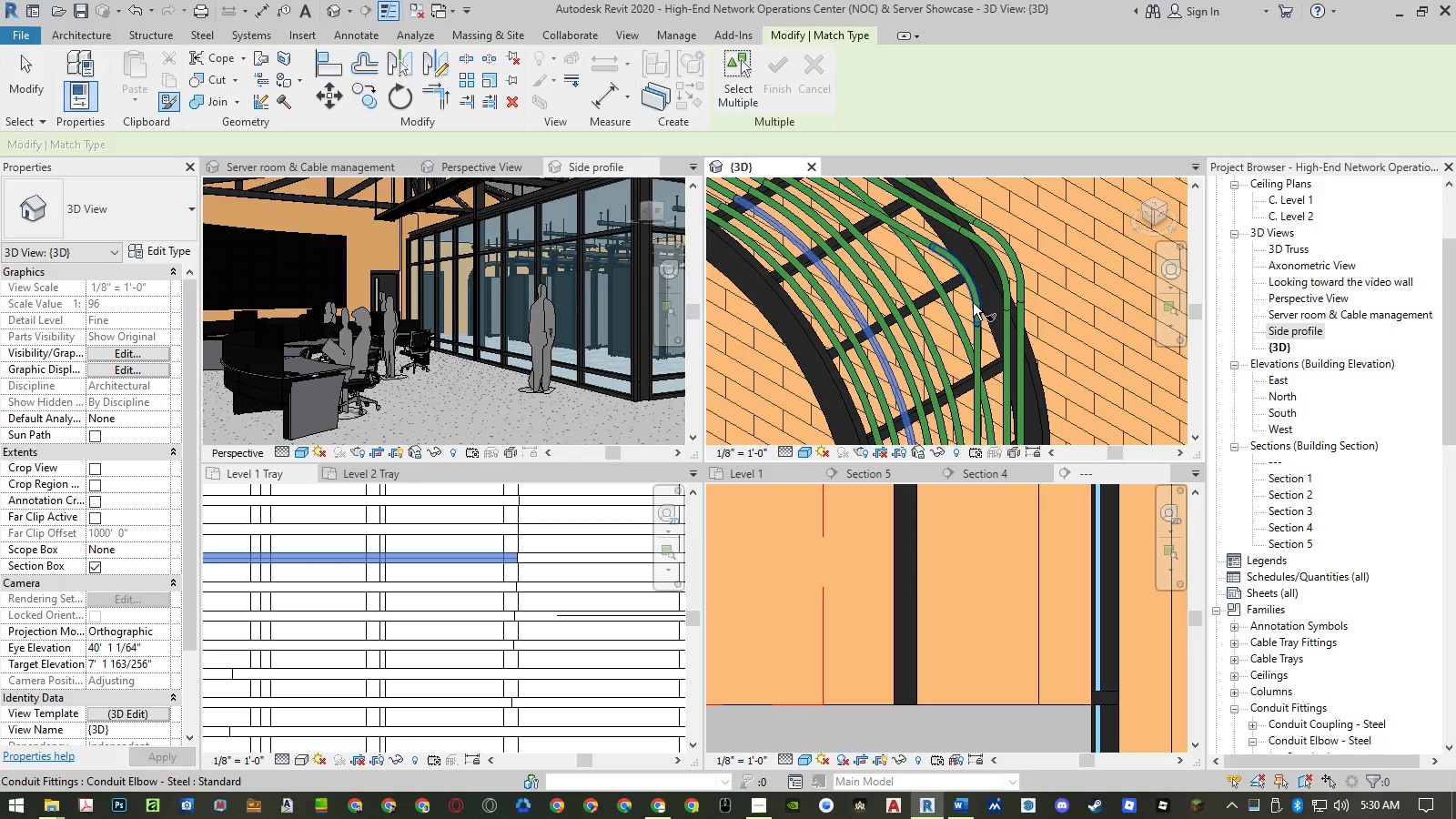 
left_click([973, 303])
 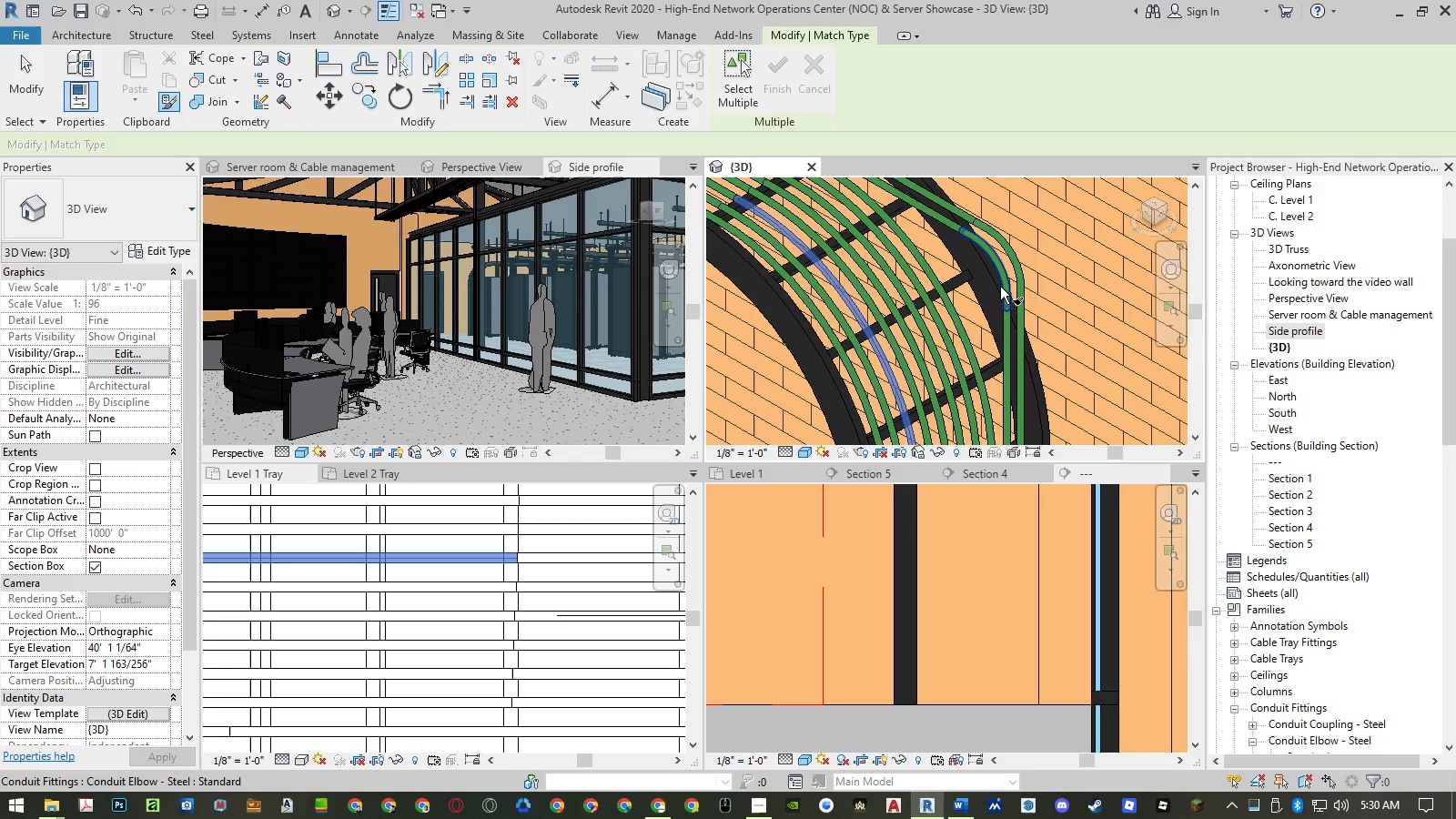 
left_click([1000, 287])
 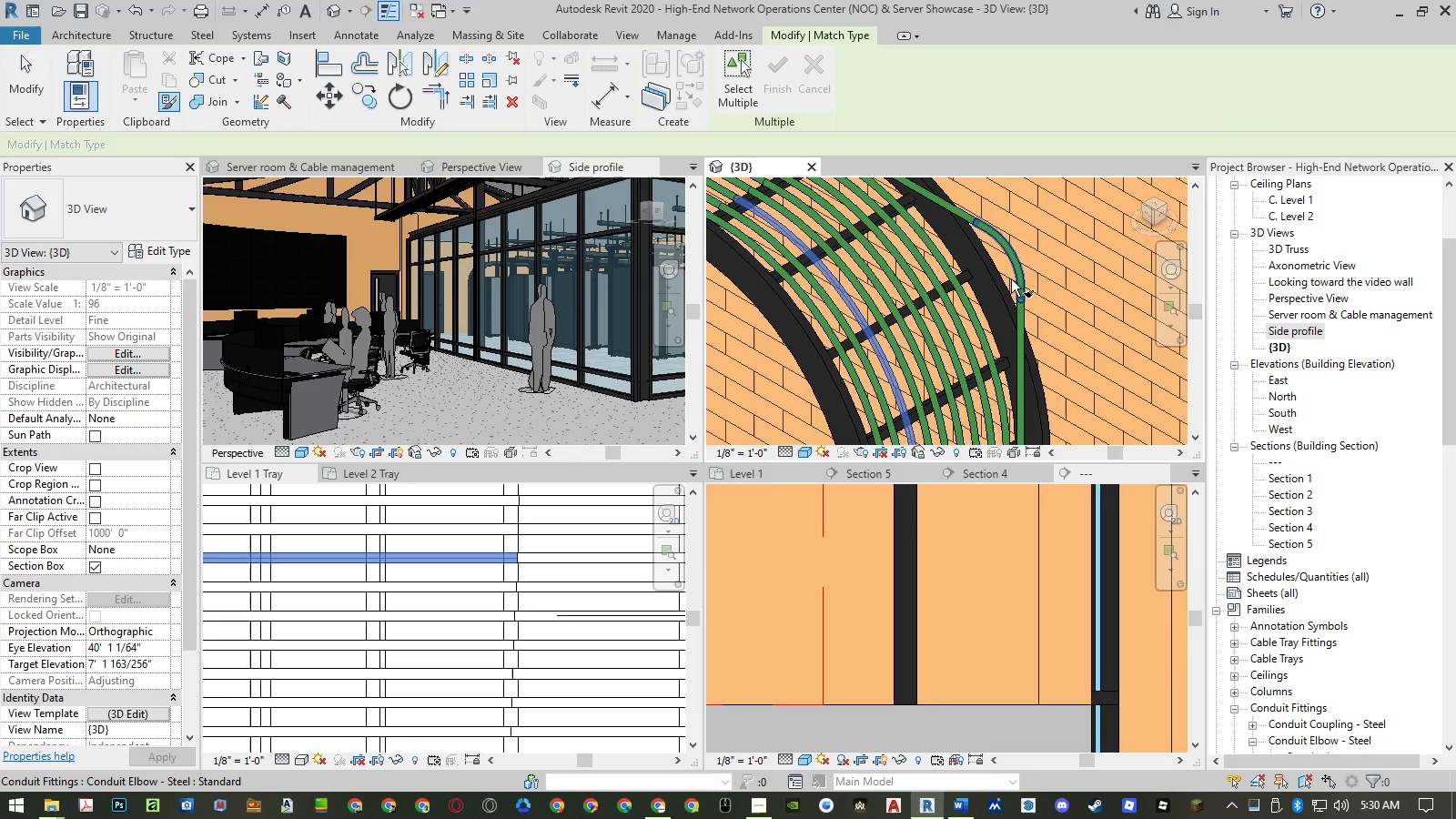 
left_click([1012, 279])
 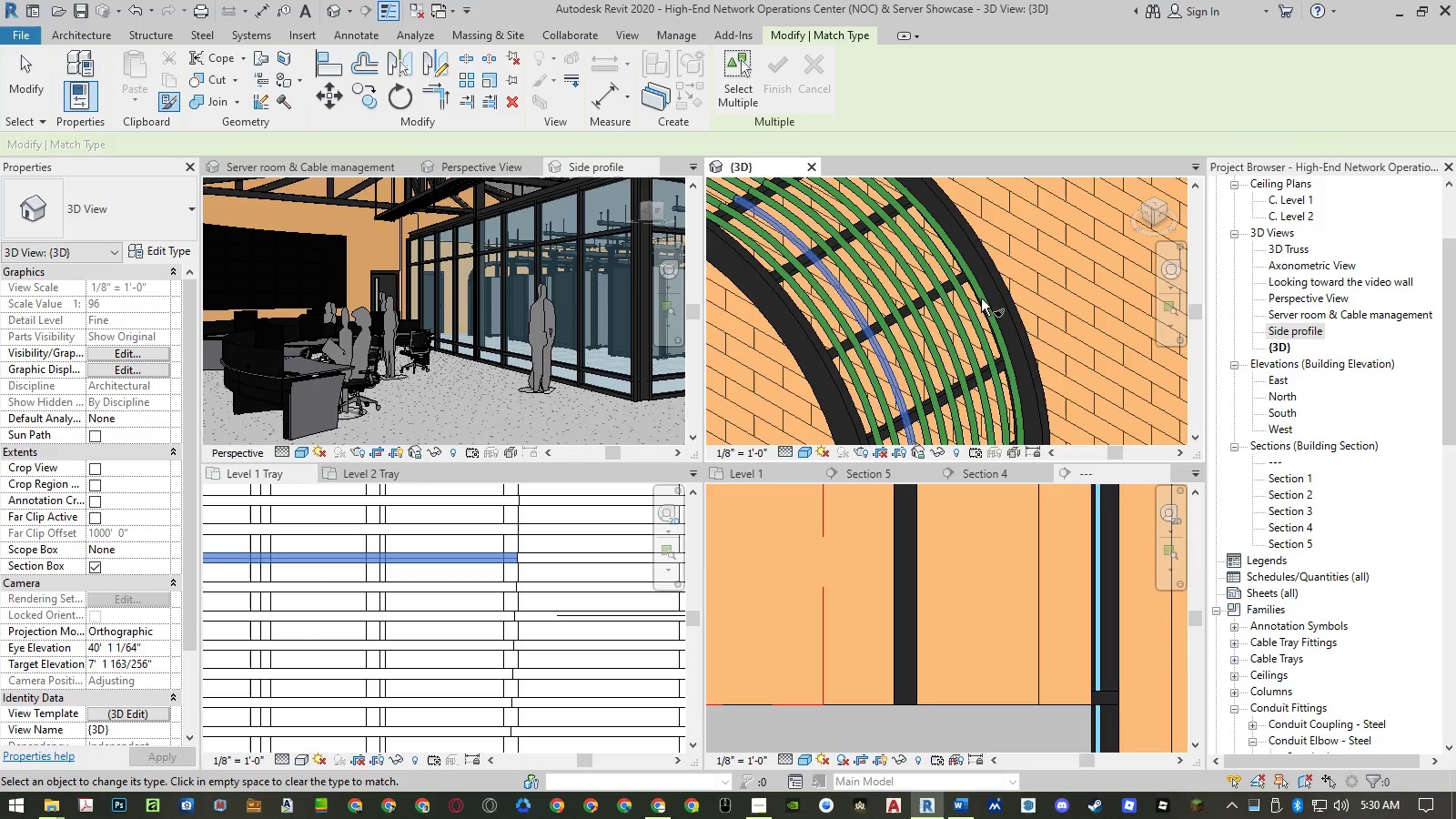 
key(Escape)
 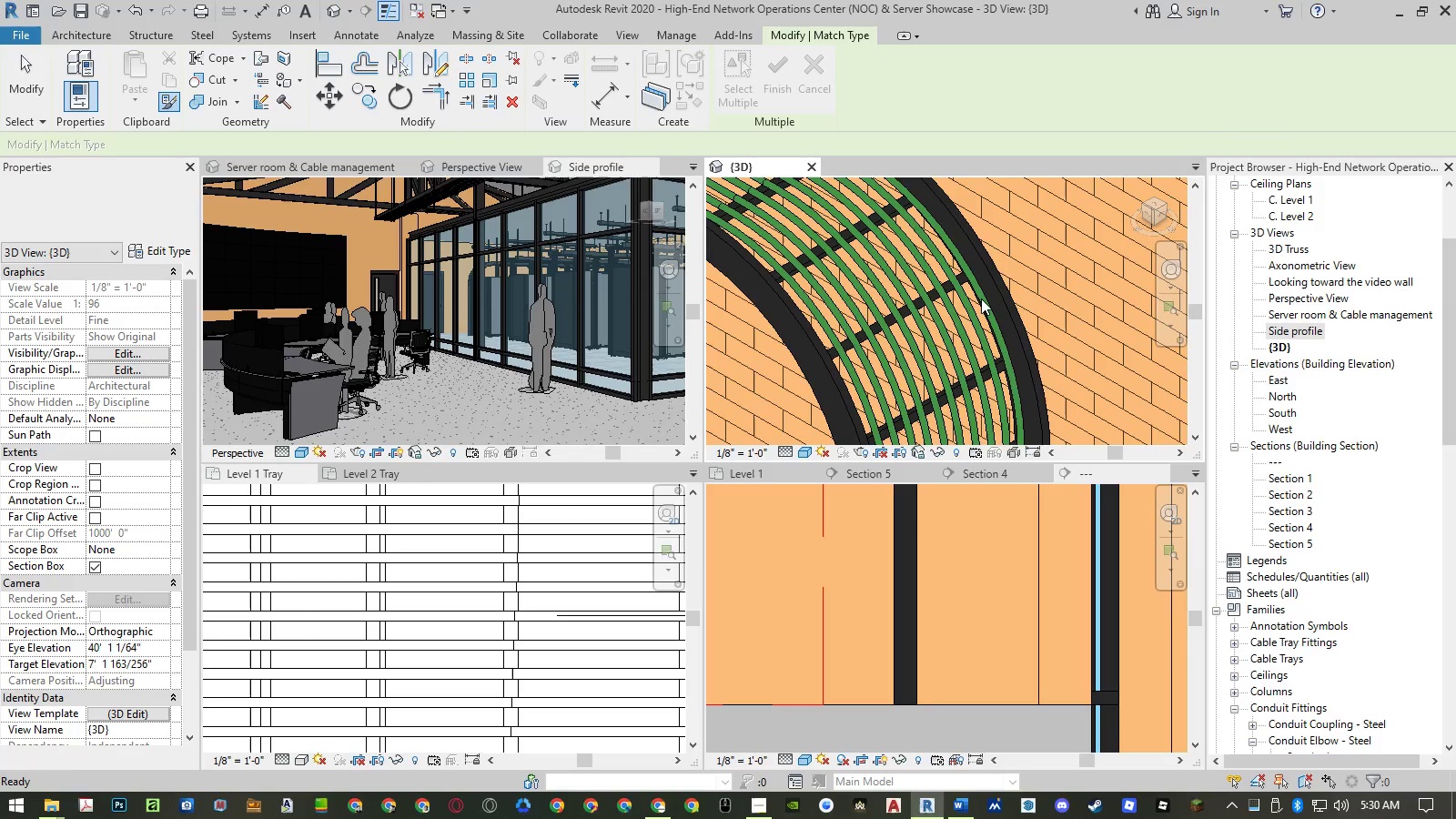 
key(Escape)
 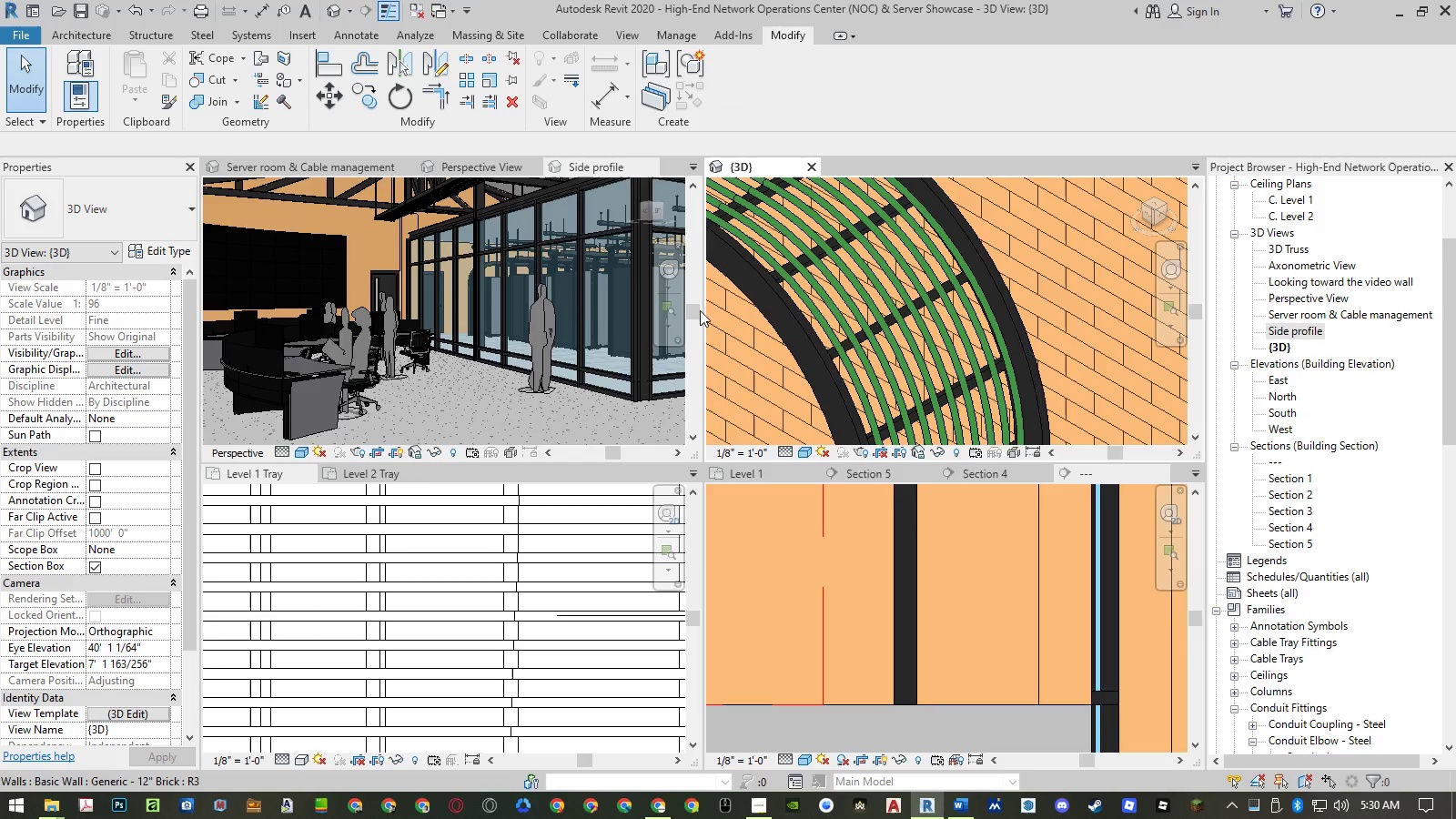 
scroll: coordinate [330, 333], scroll_direction: down, amount: 4.0
 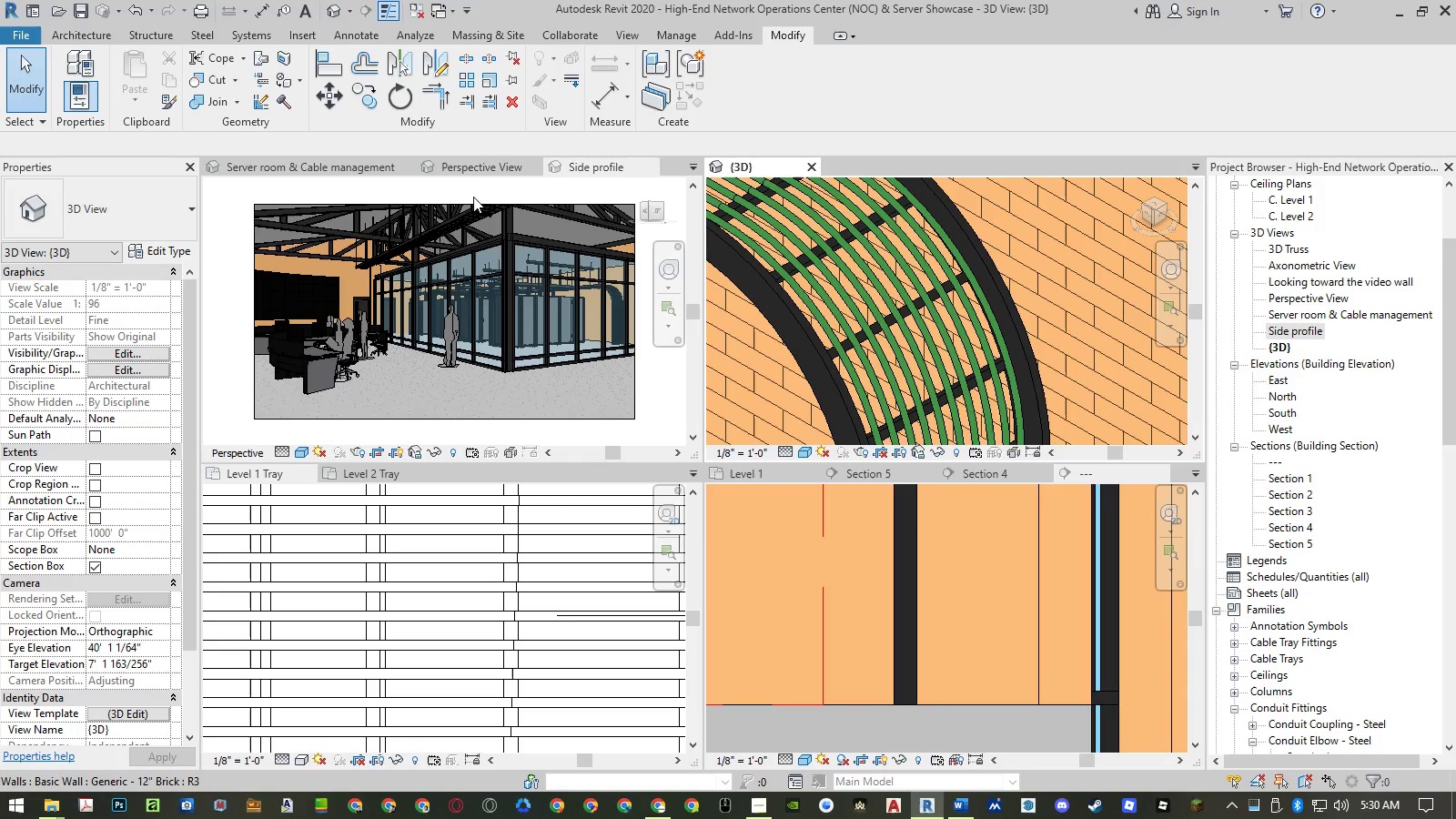 
left_click([345, 167])
 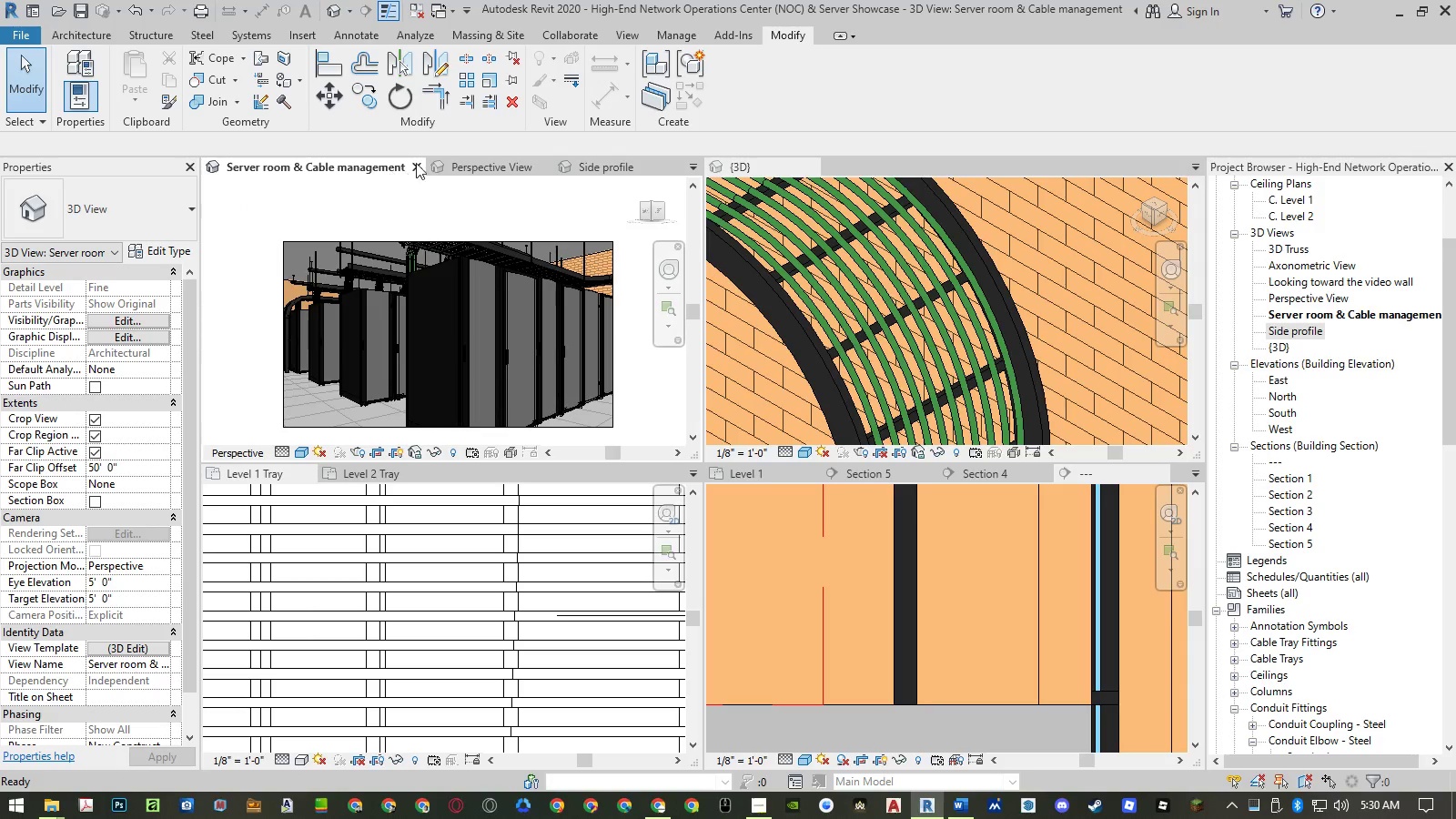 
left_click([461, 160])
 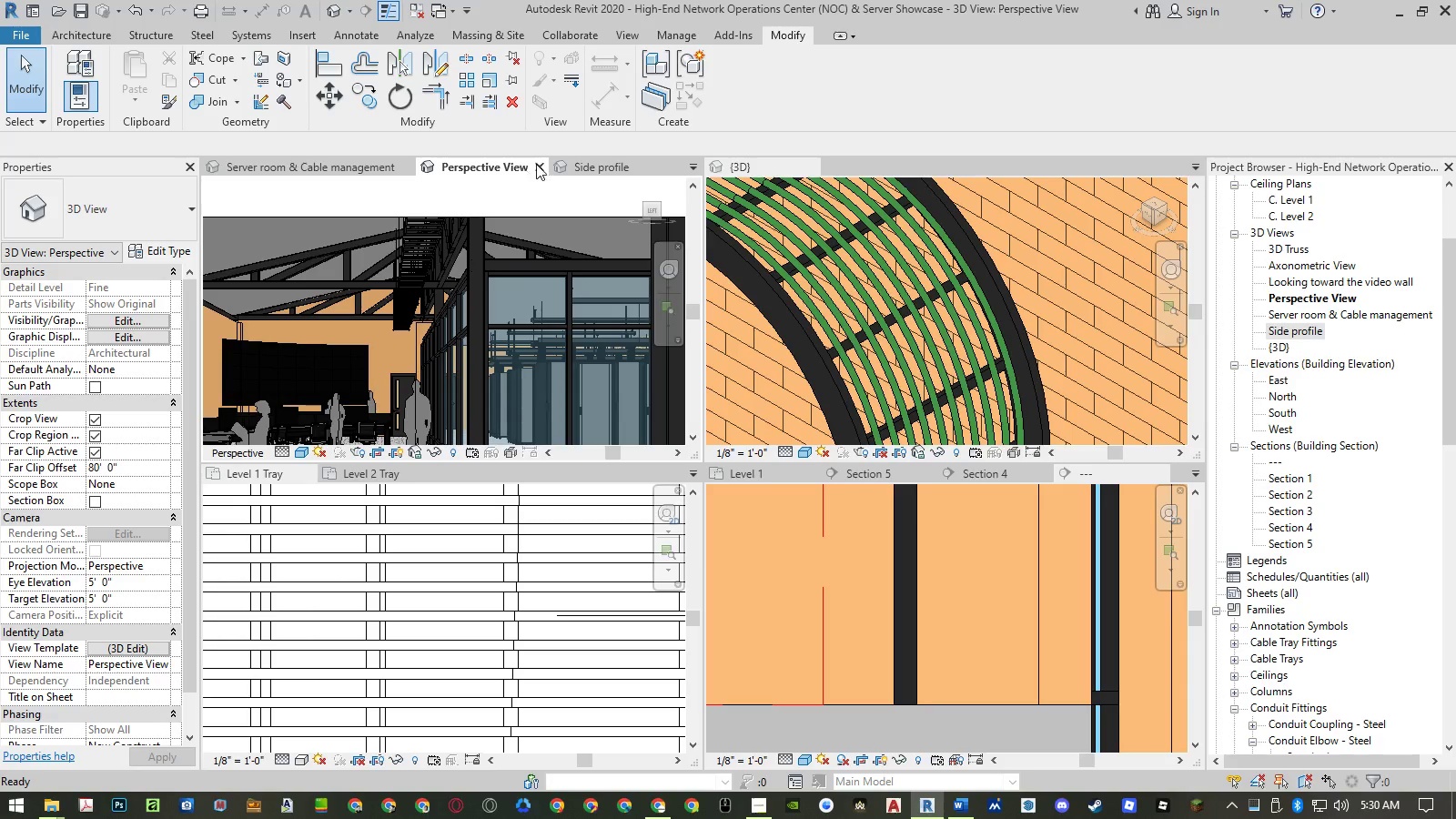 
left_click([583, 165])
 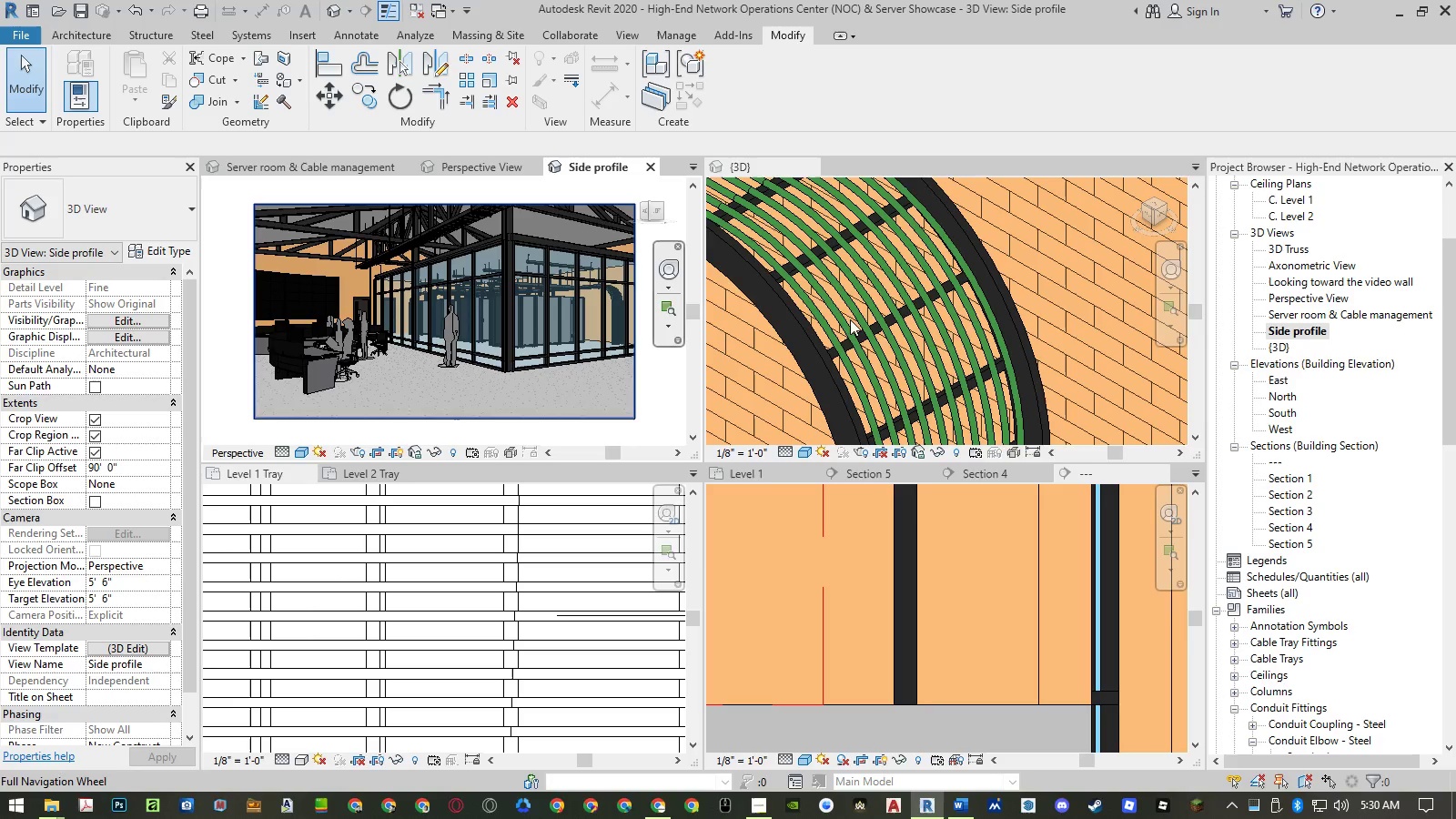 
scroll: coordinate [1041, 355], scroll_direction: down, amount: 18.0
 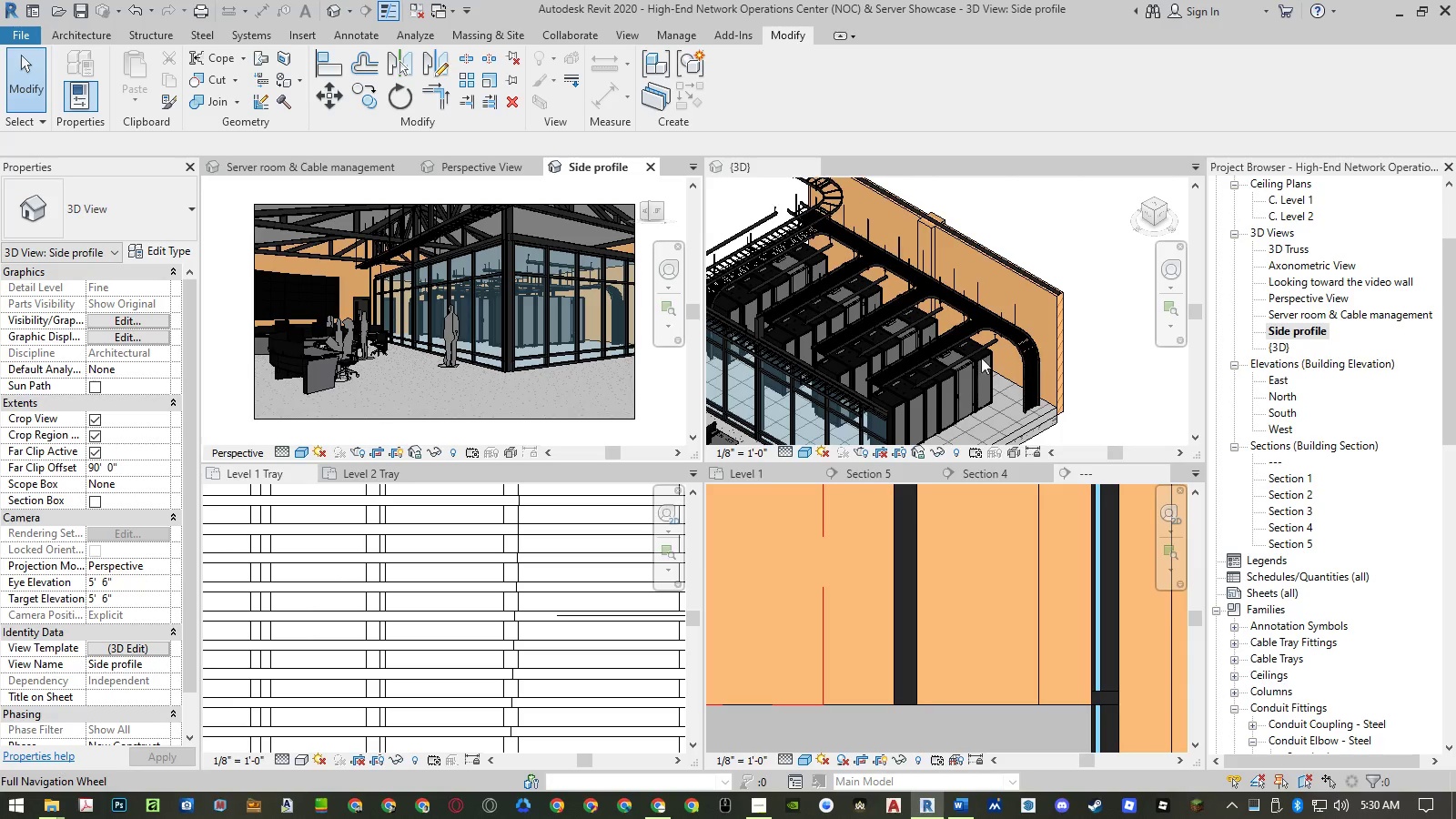 
scroll: coordinate [928, 387], scroll_direction: up, amount: 7.0
 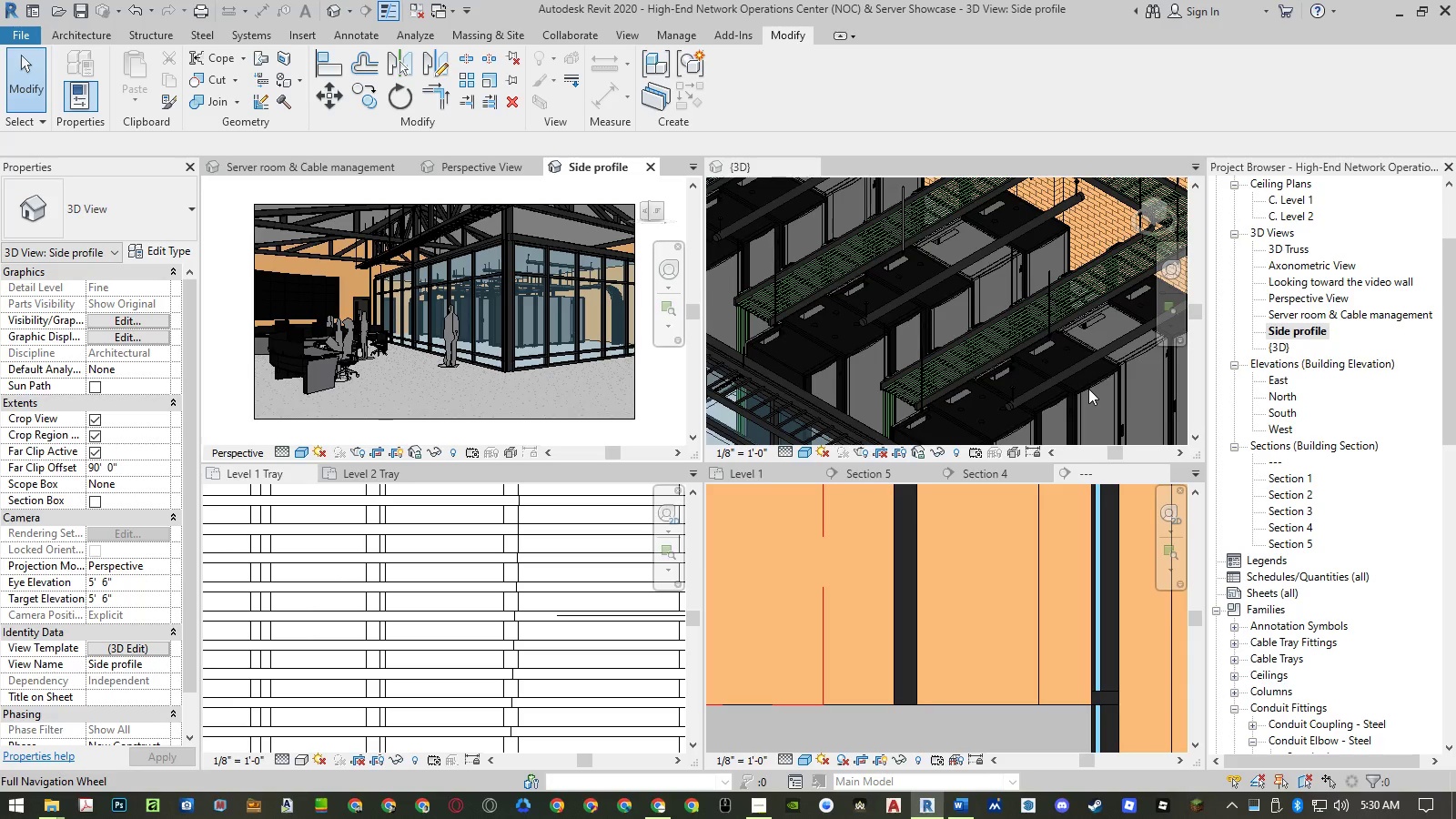 
scroll: coordinate [1088, 389], scroll_direction: down, amount: 6.0
 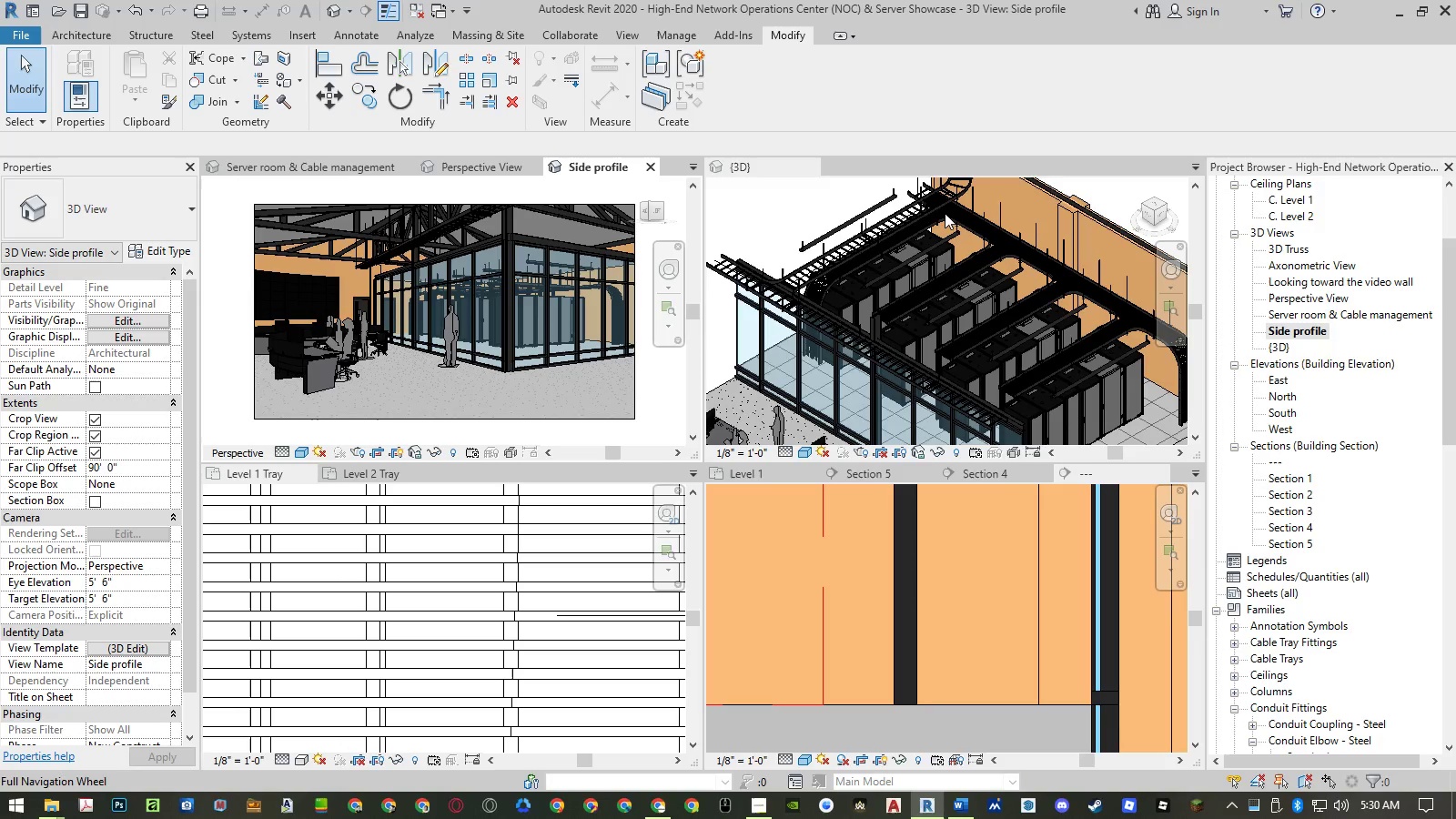 
scroll: coordinate [926, 181], scroll_direction: up, amount: 11.0
 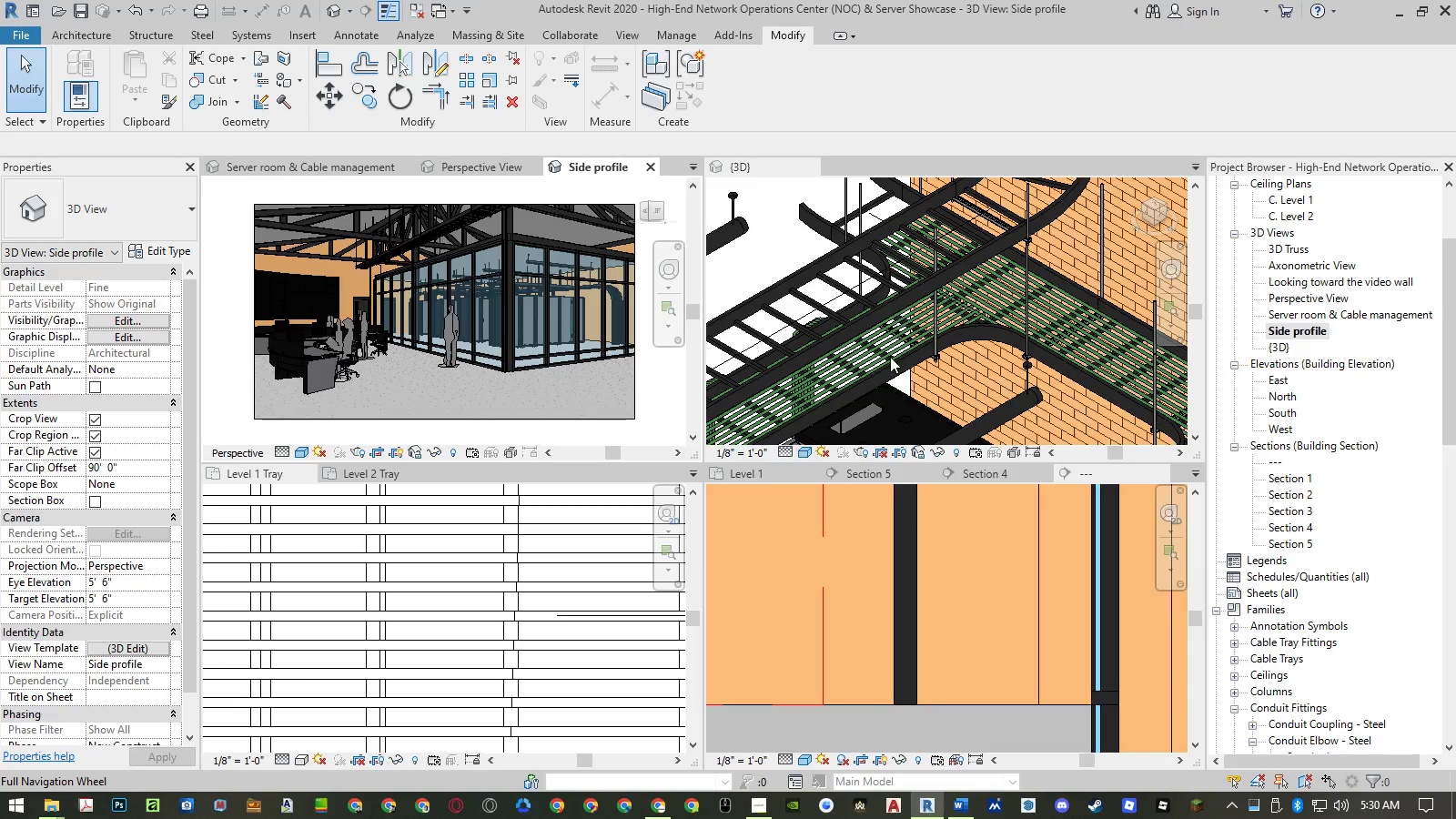 
scroll: coordinate [890, 357], scroll_direction: down, amount: 3.0
 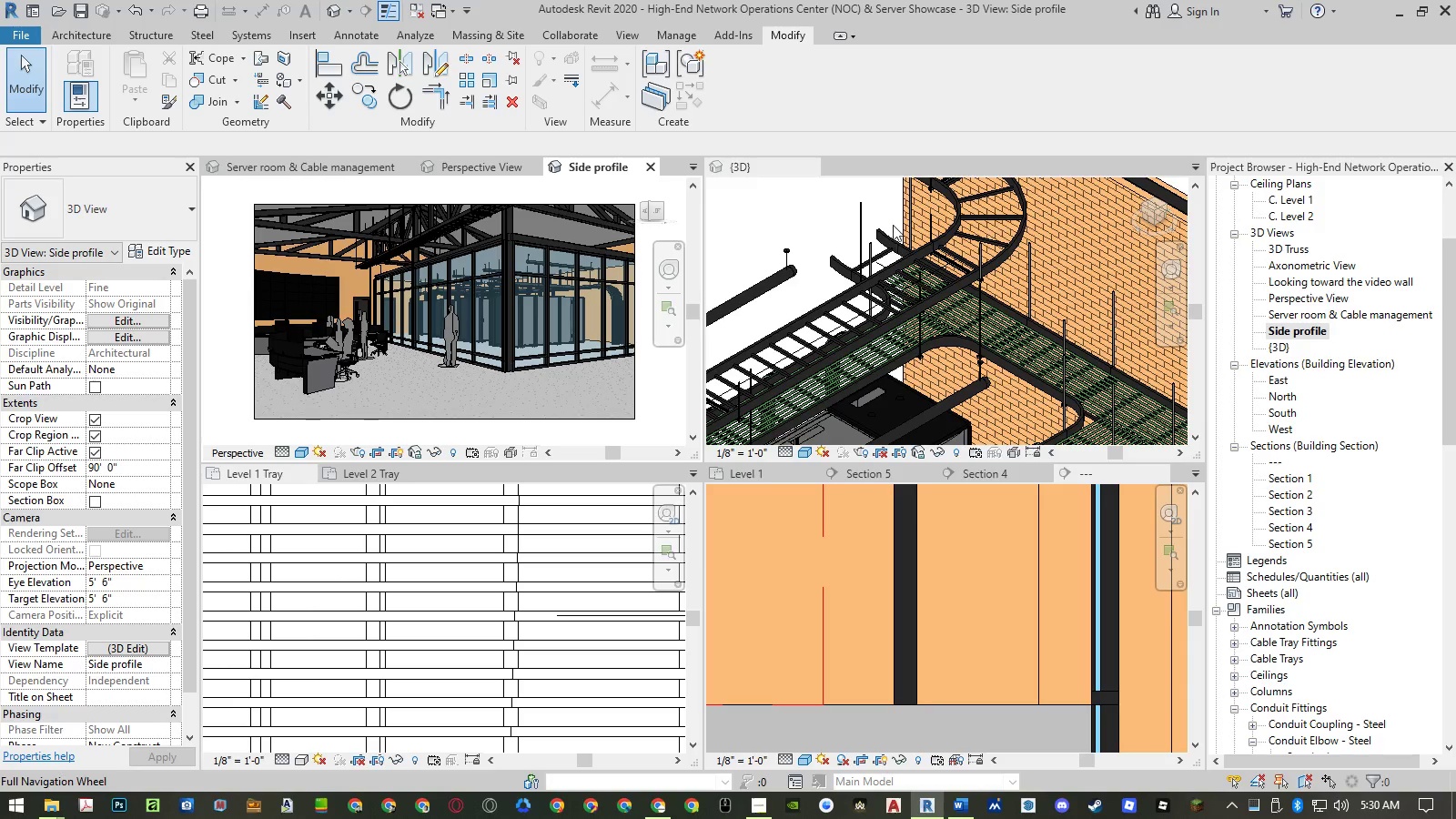 
scroll: coordinate [887, 207], scroll_direction: up, amount: 2.0
 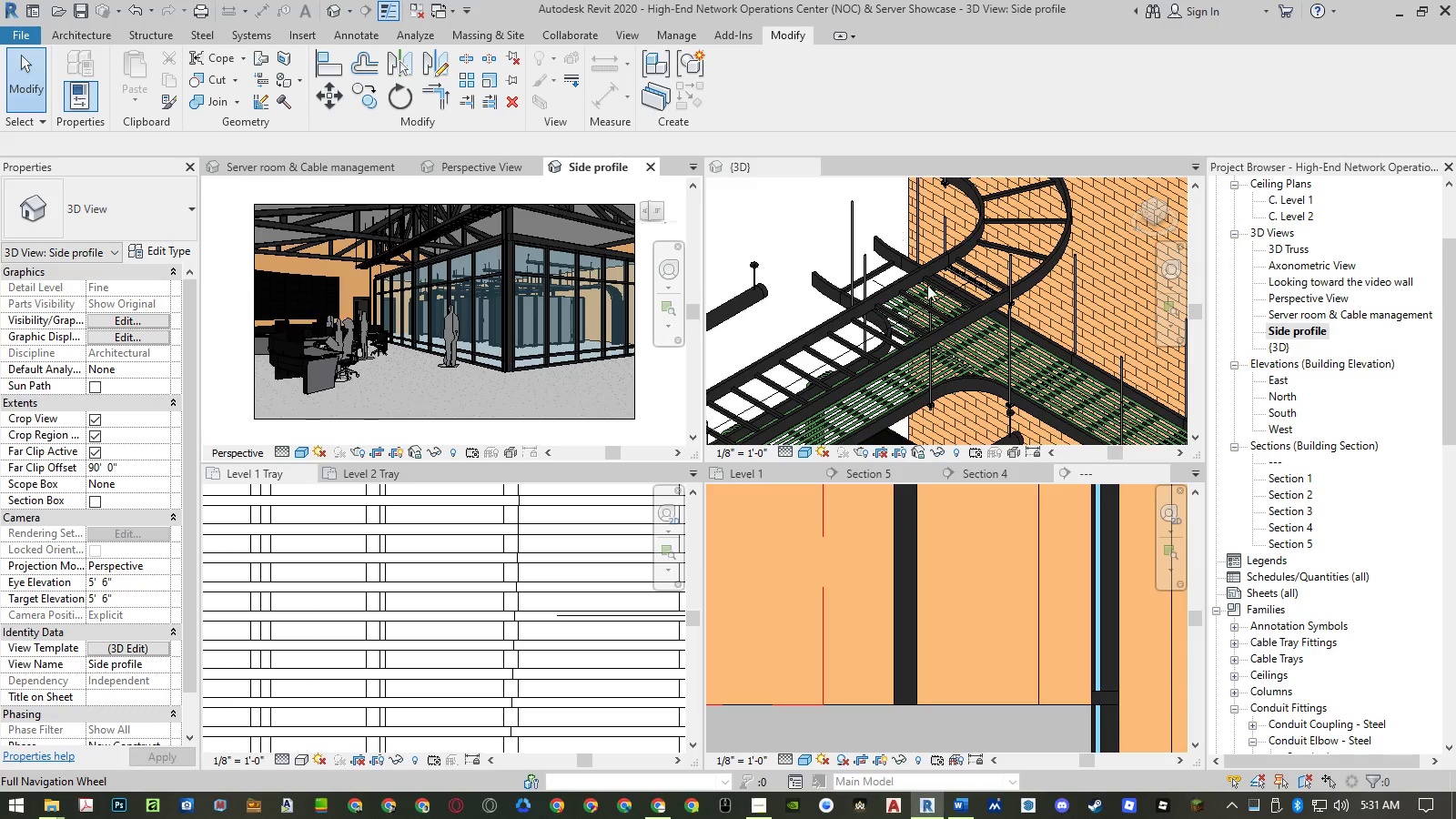 
scroll: coordinate [950, 250], scroll_direction: down, amount: 13.0
 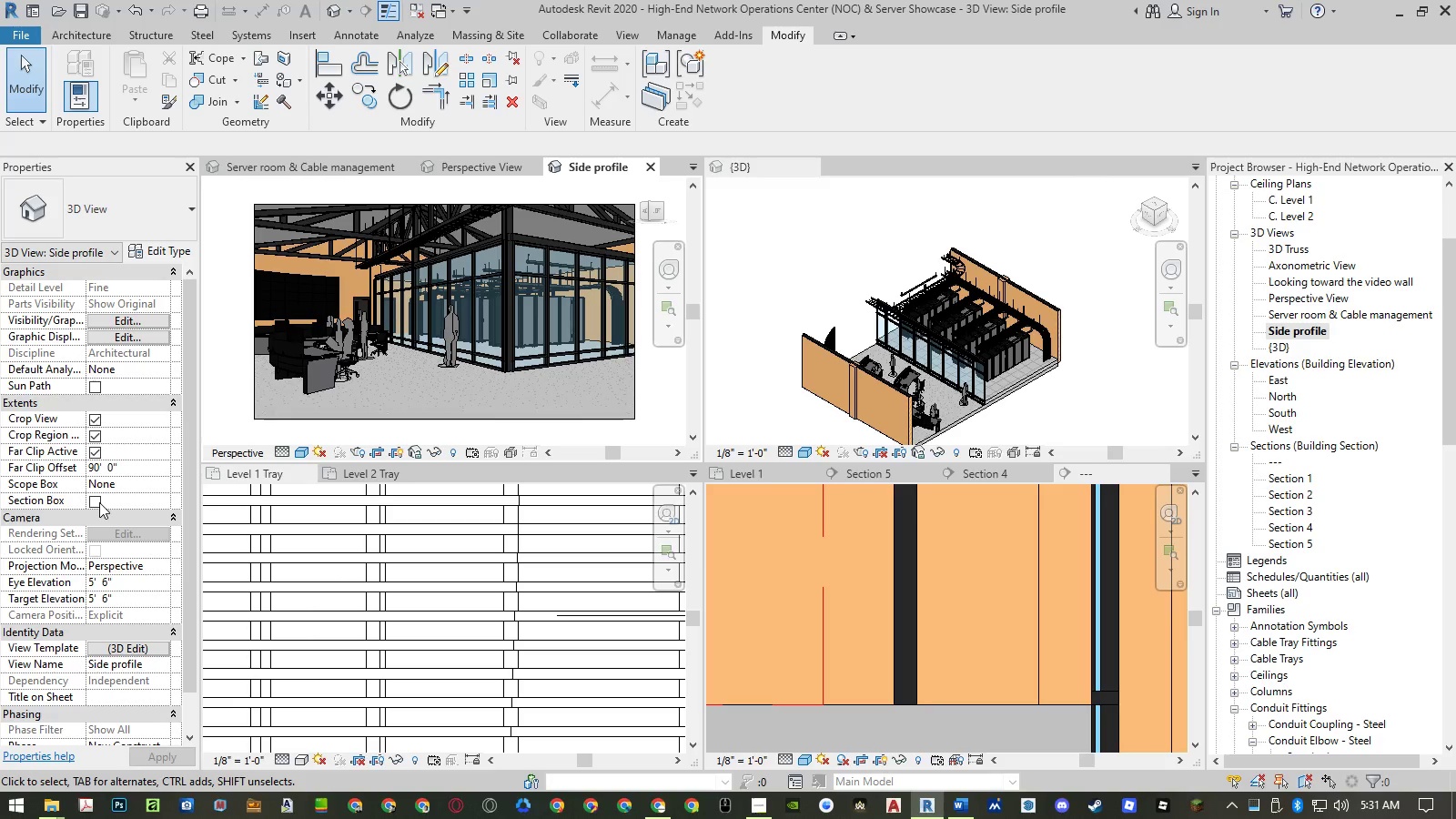 
wait(6.55)
 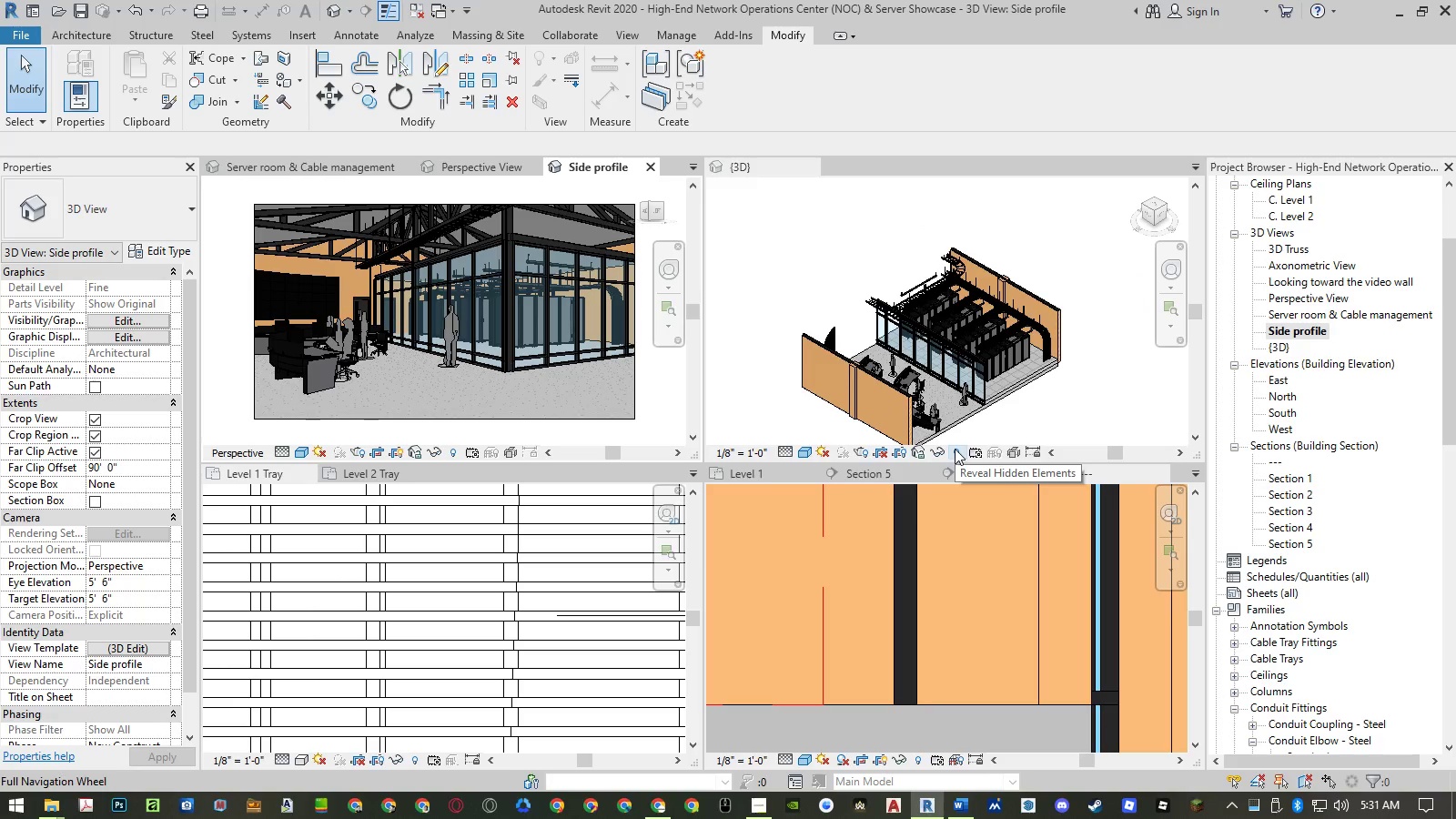 
left_click([964, 452])
 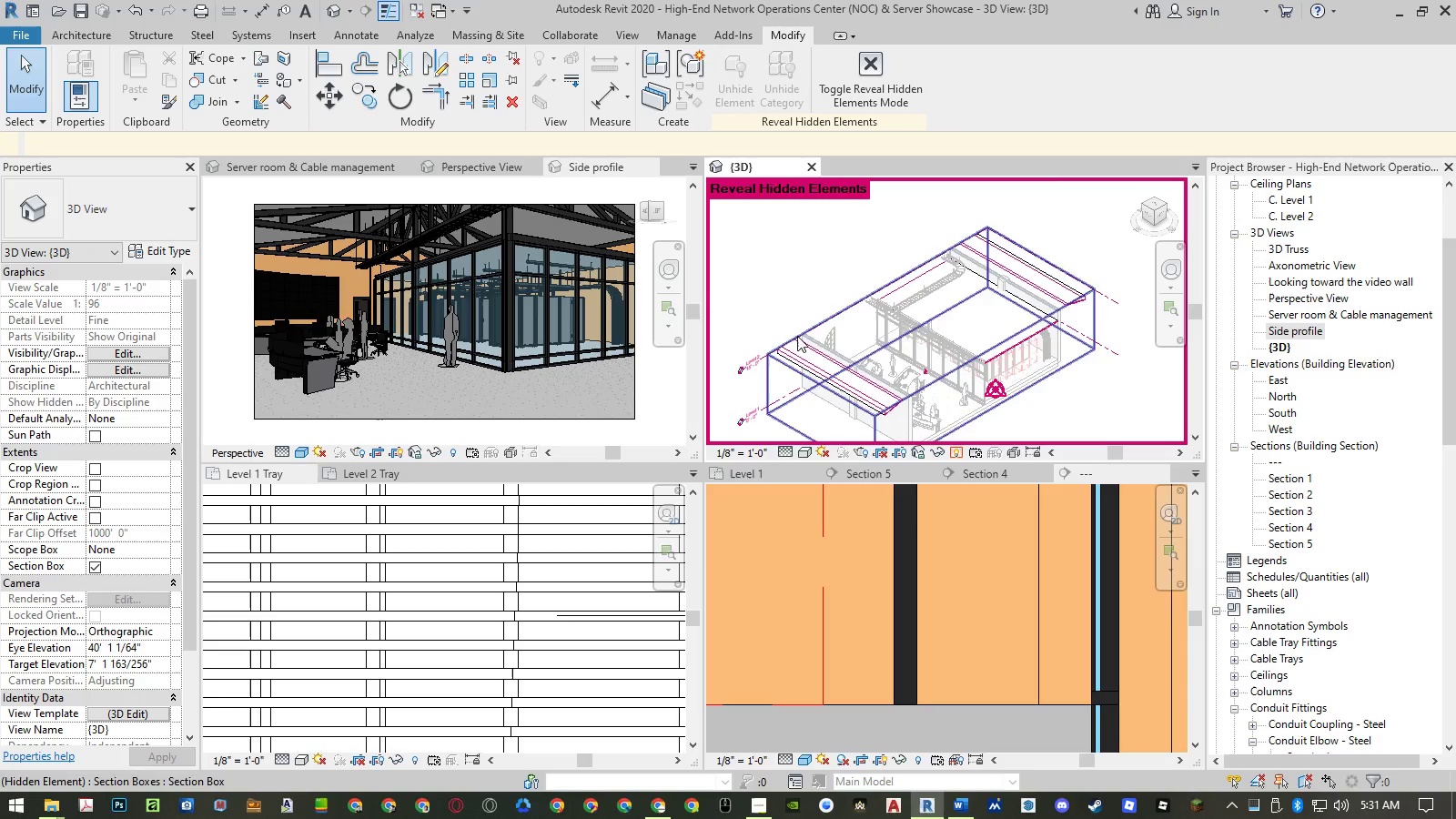 
left_click([763, 369])
 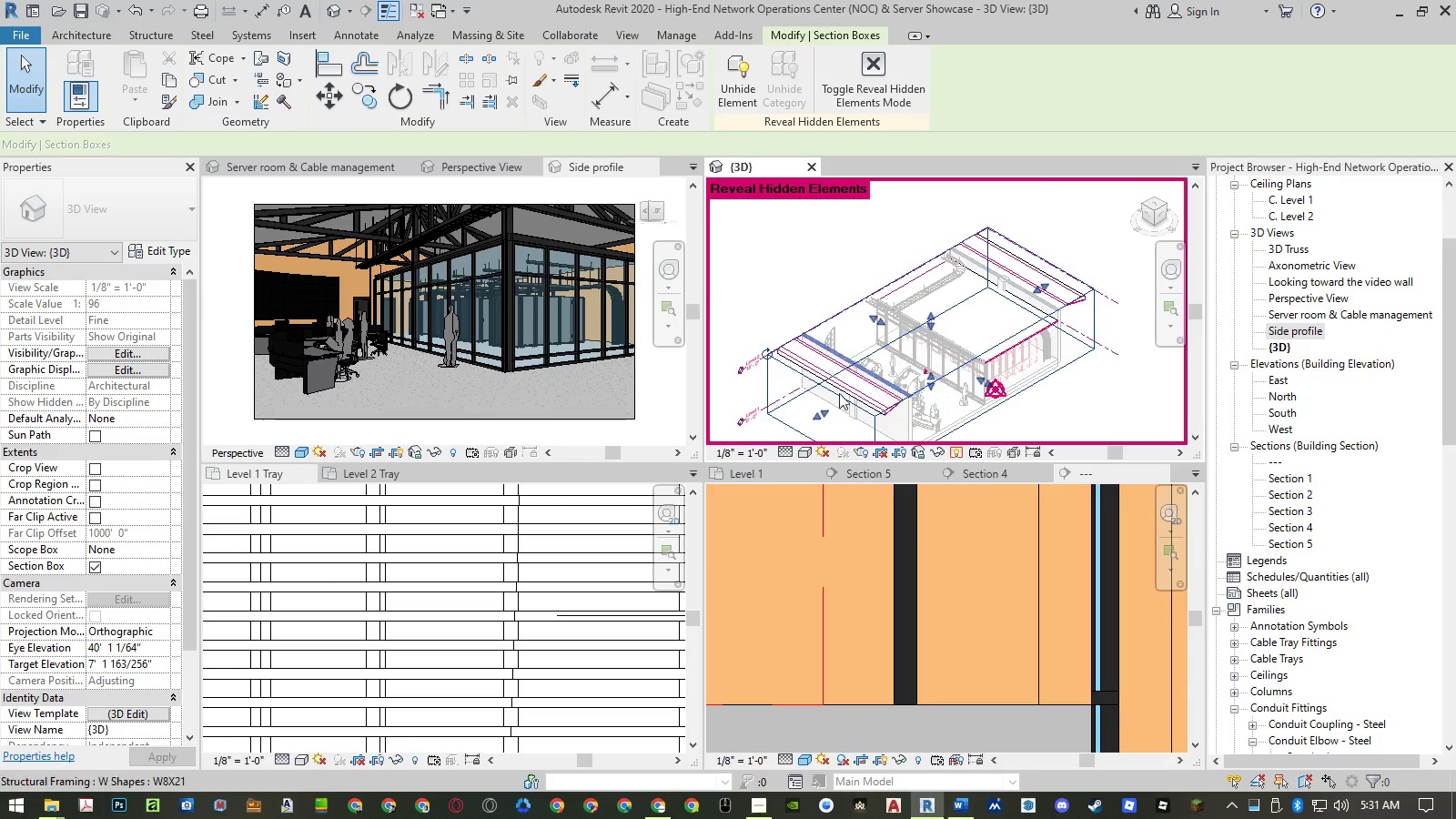 
left_click_drag(start_coordinate=[824, 411], to_coordinate=[922, 369])
 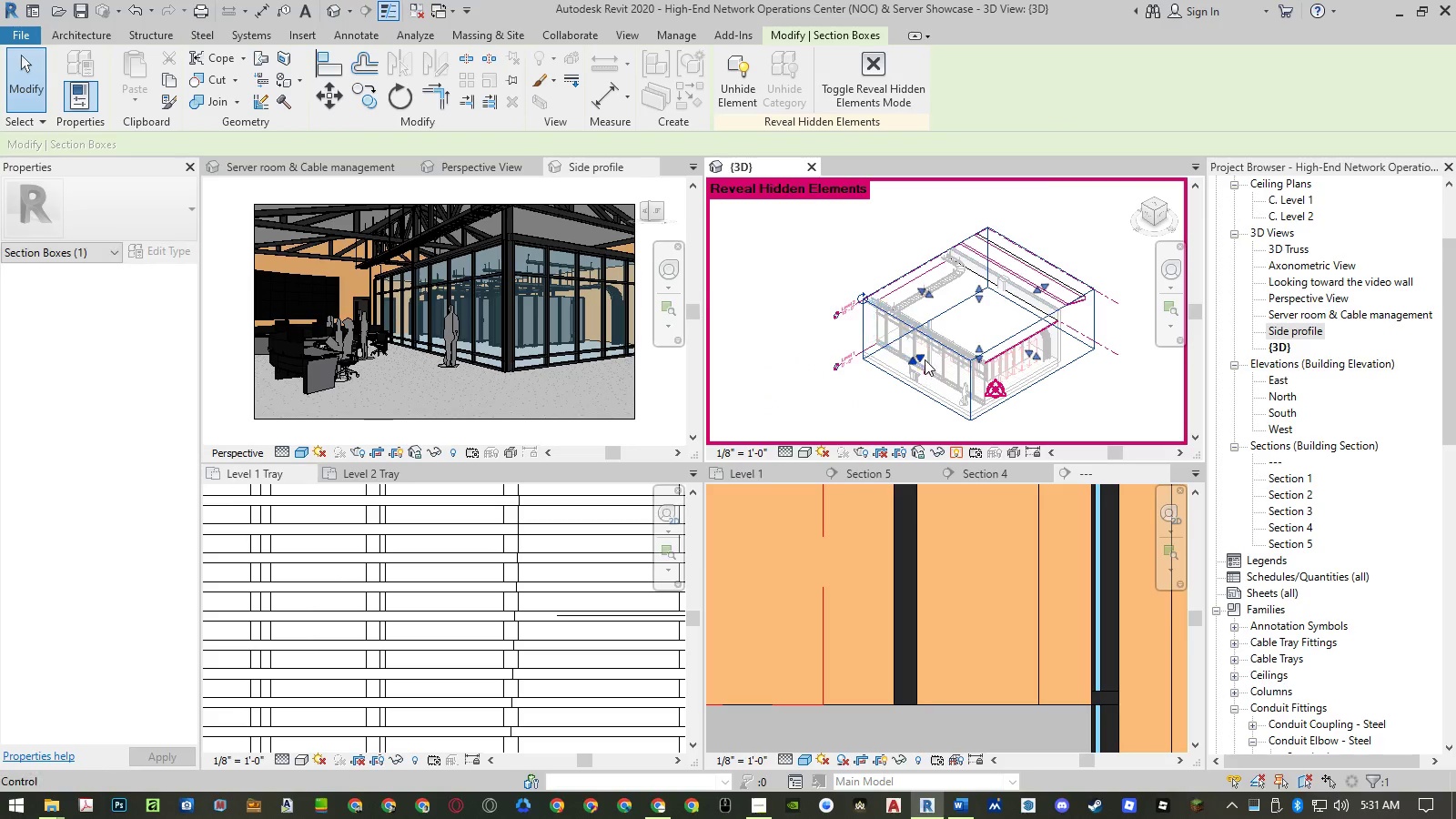 
left_click_drag(start_coordinate=[918, 358], to_coordinate=[935, 349])
 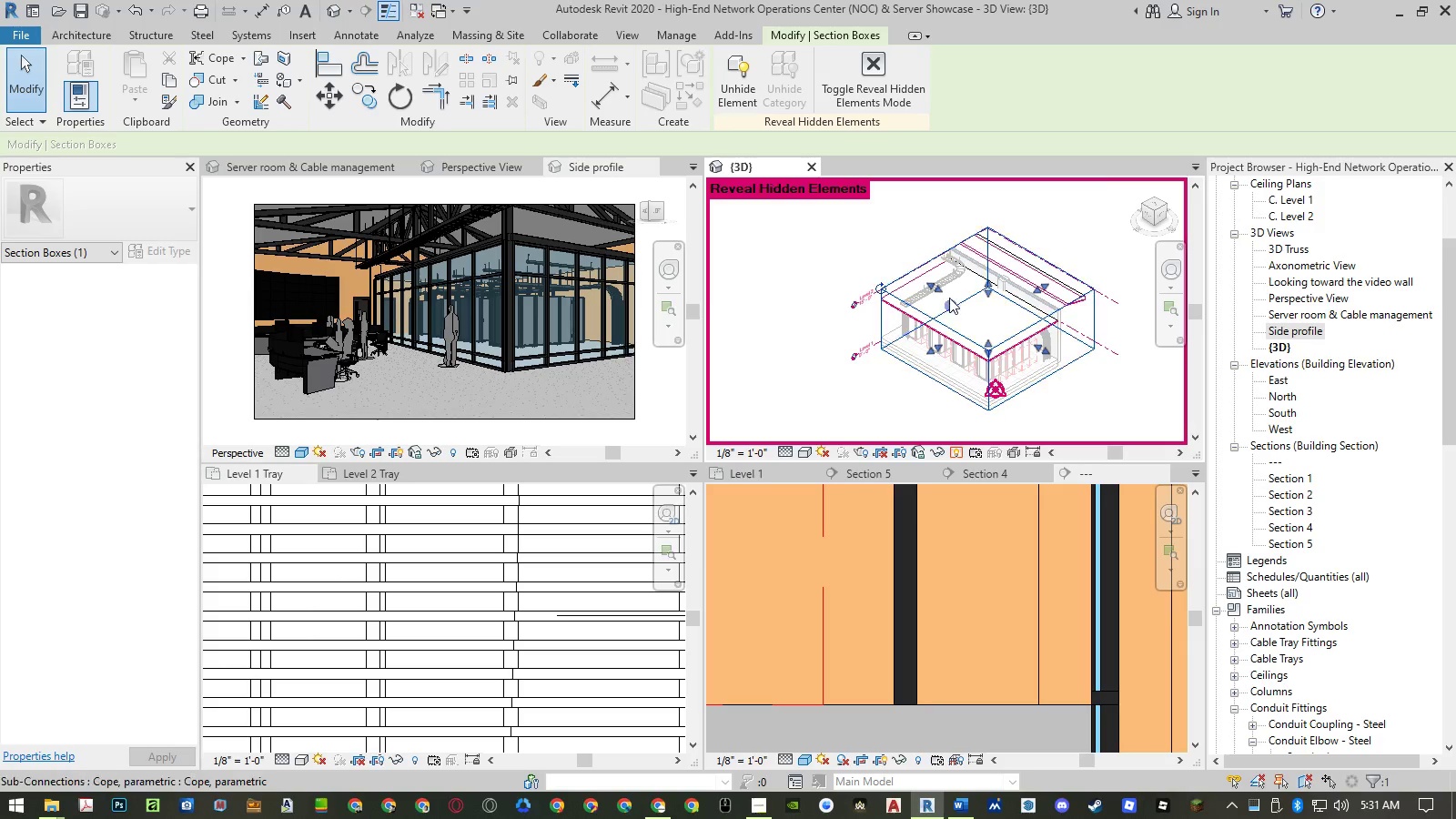 
left_click_drag(start_coordinate=[939, 288], to_coordinate=[912, 278])
 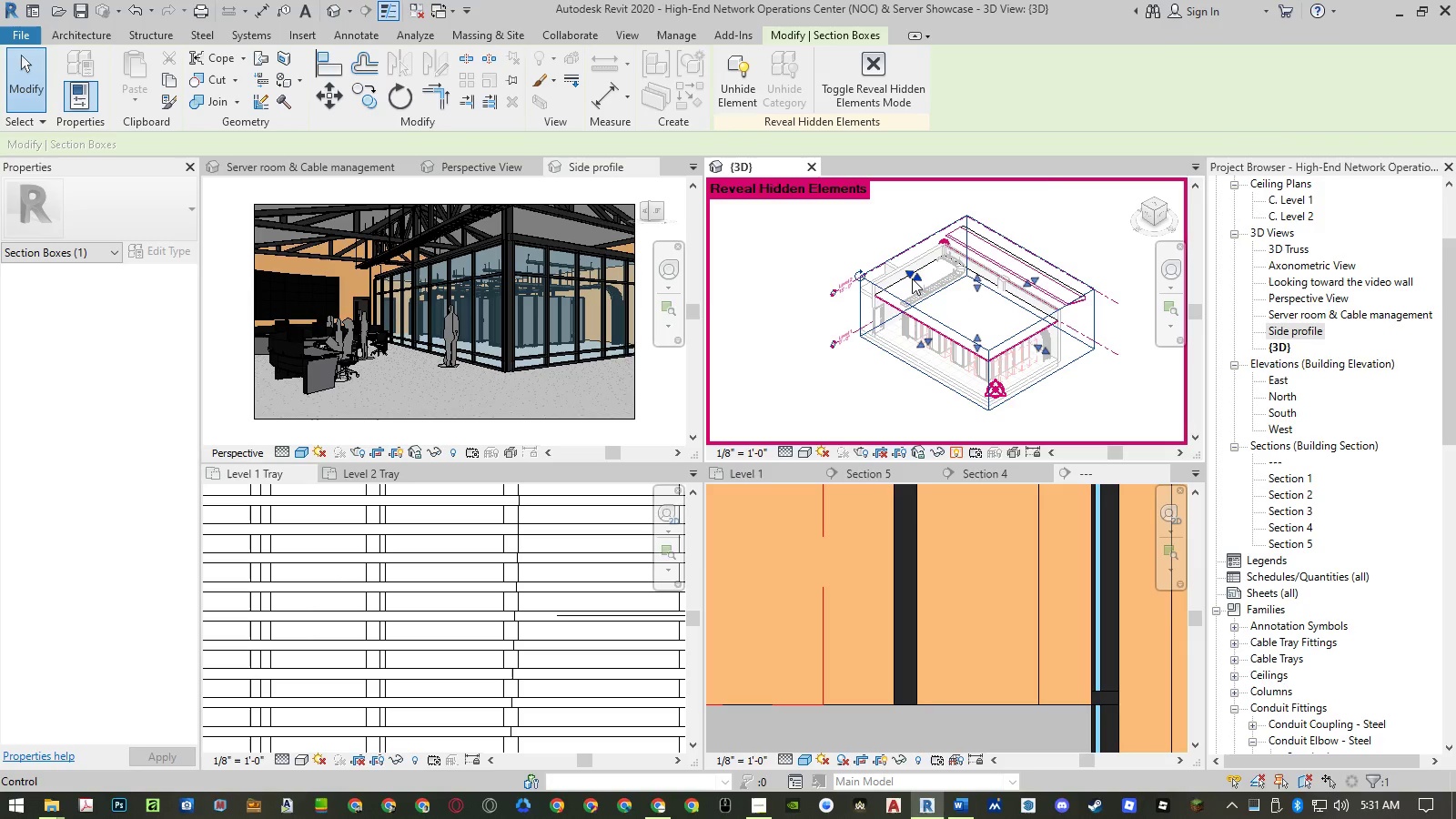 
left_click_drag(start_coordinate=[912, 278], to_coordinate=[900, 269])
 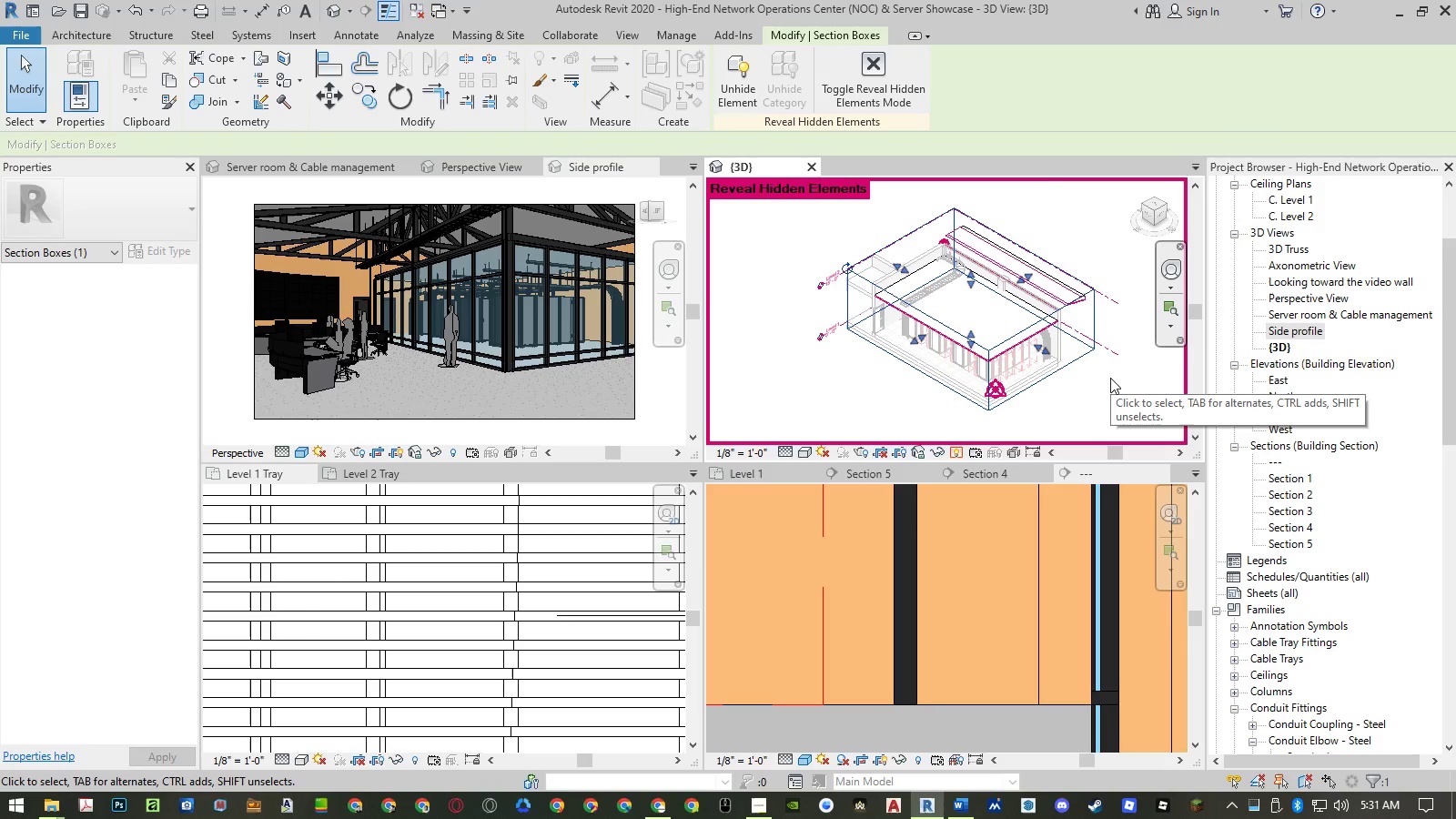 
scroll: coordinate [950, 248], scroll_direction: up, amount: 10.0
 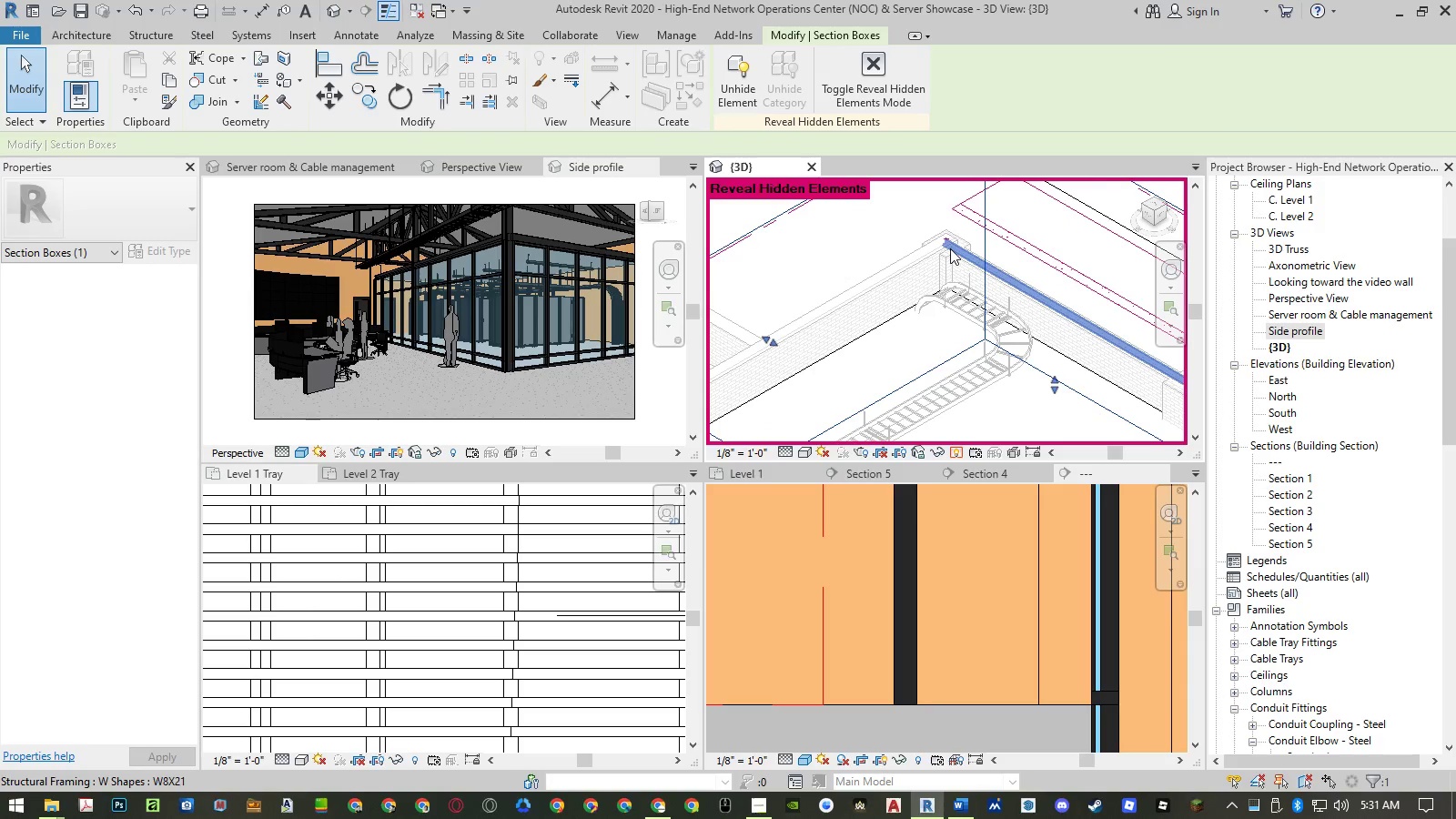 
scroll: coordinate [950, 248], scroll_direction: down, amount: 3.0
 